 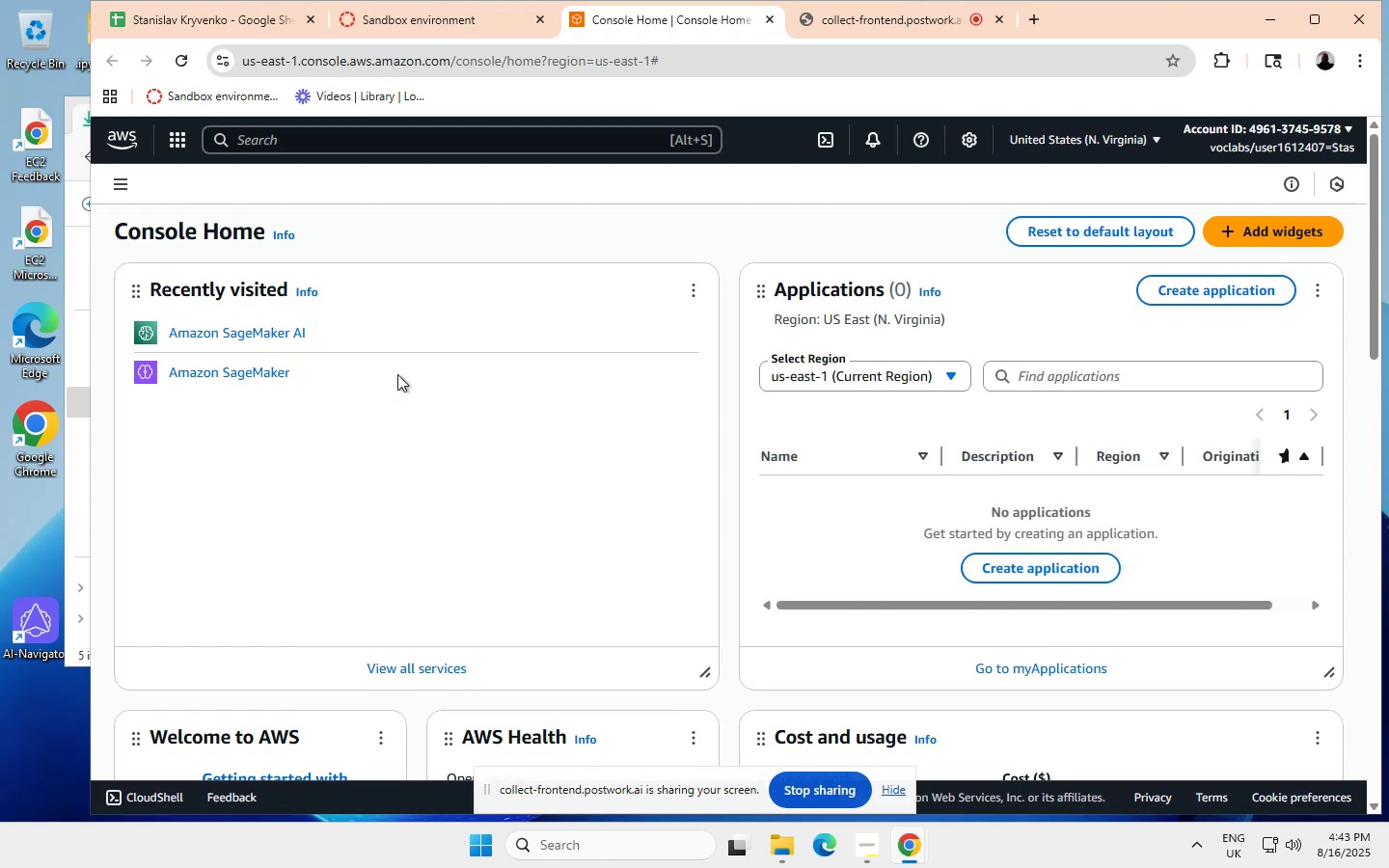 
left_click([249, 330])
 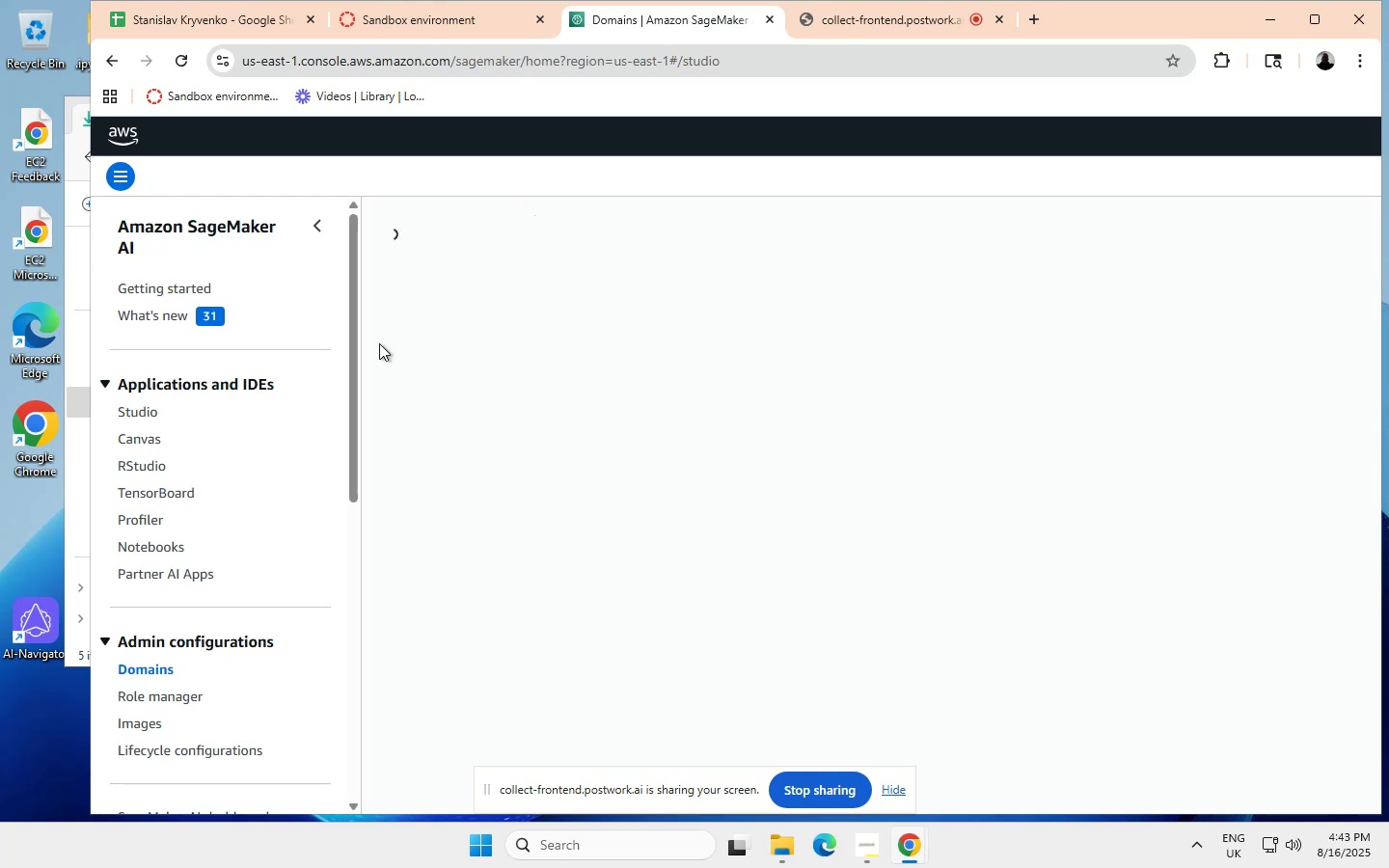 
wait(29.8)
 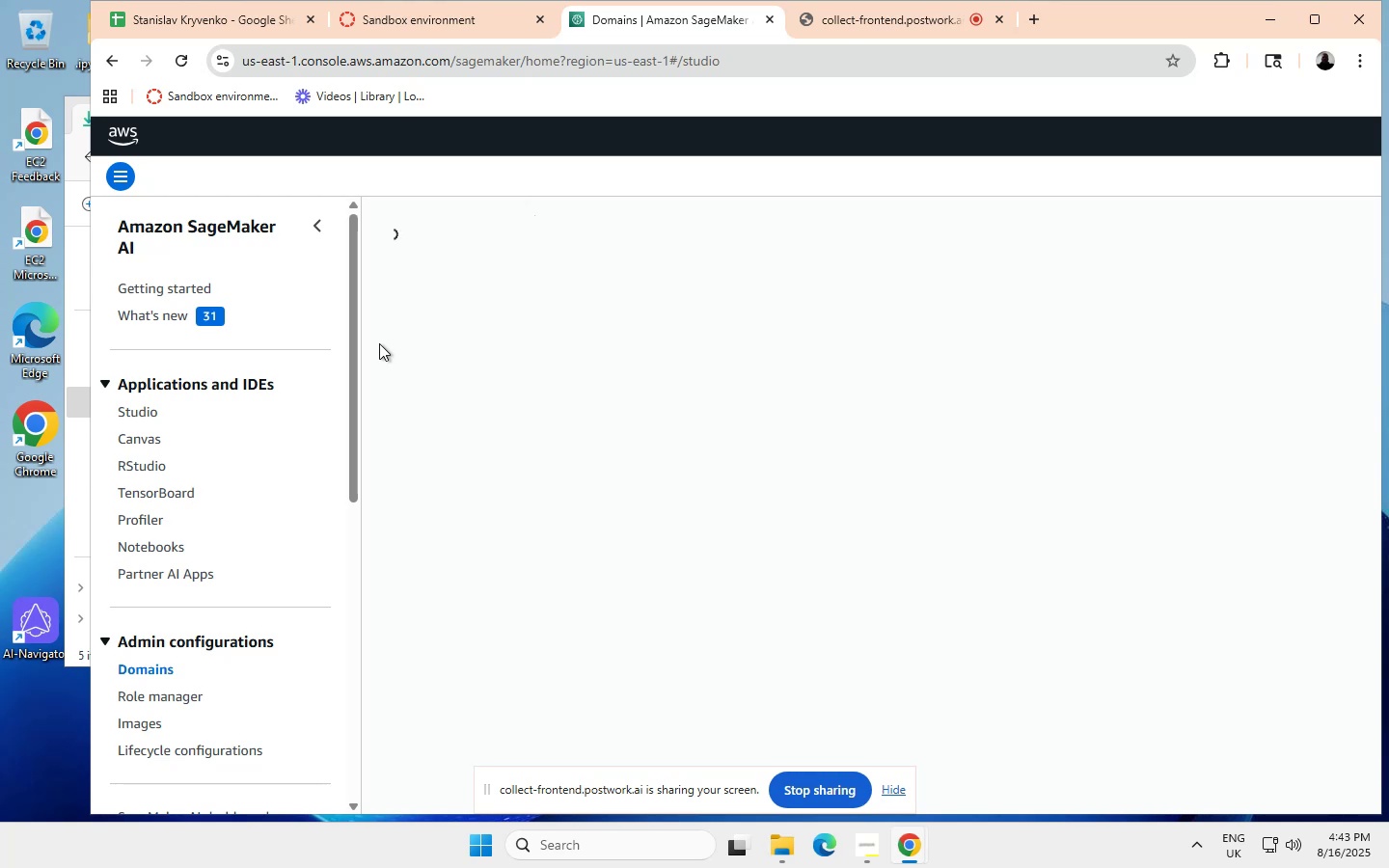 
left_click([145, 545])
 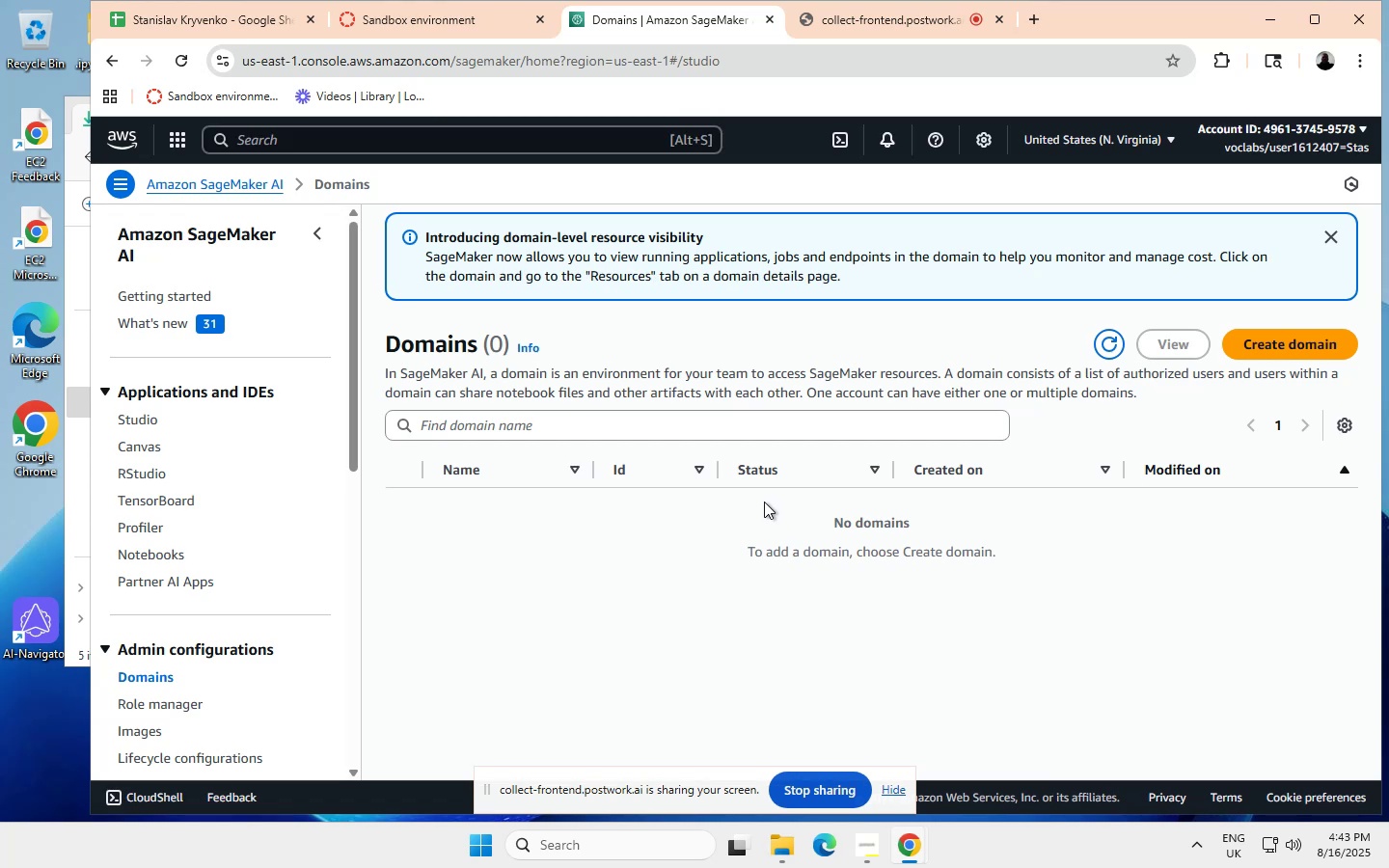 
wait(18.13)
 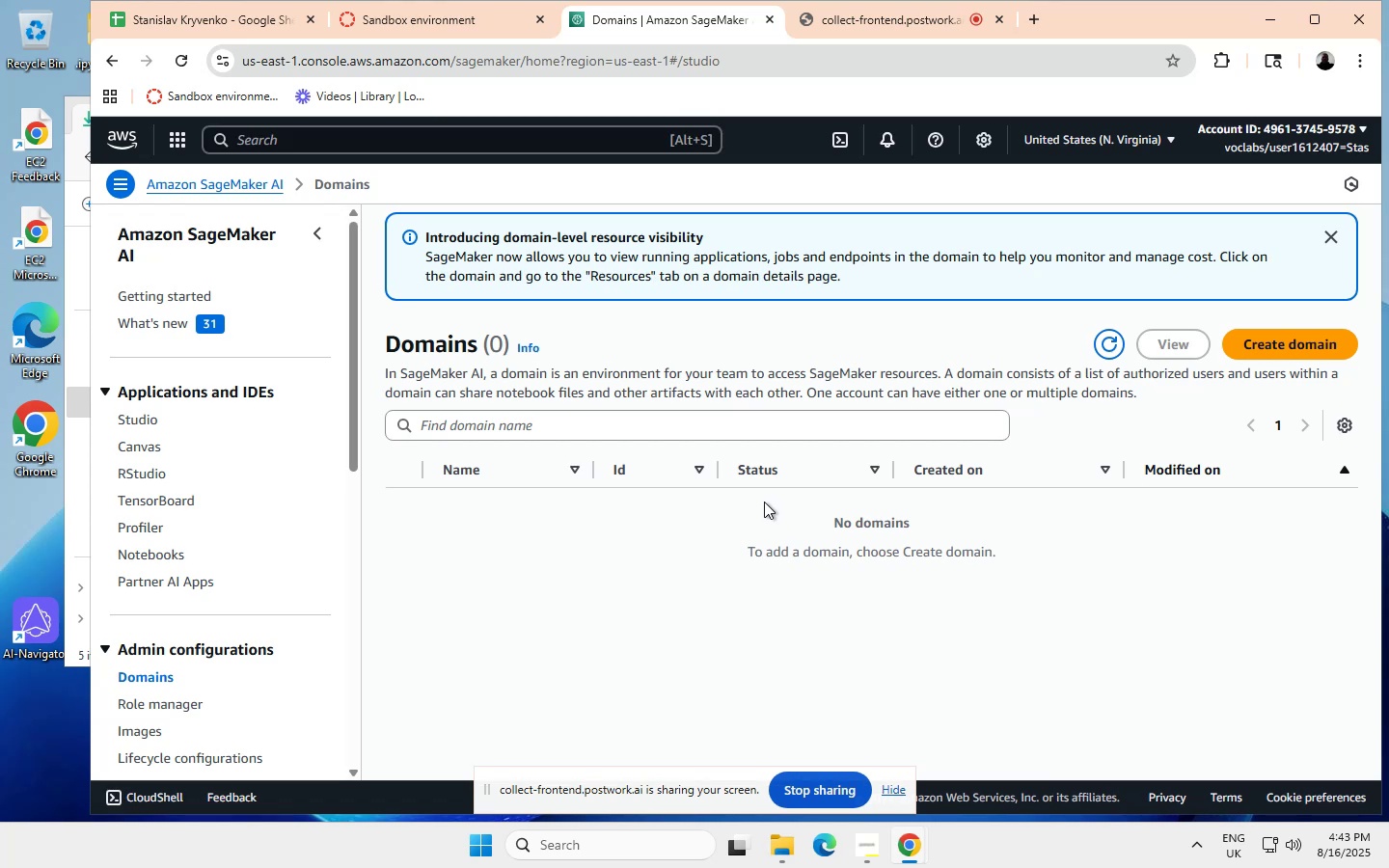 
left_click([151, 550])
 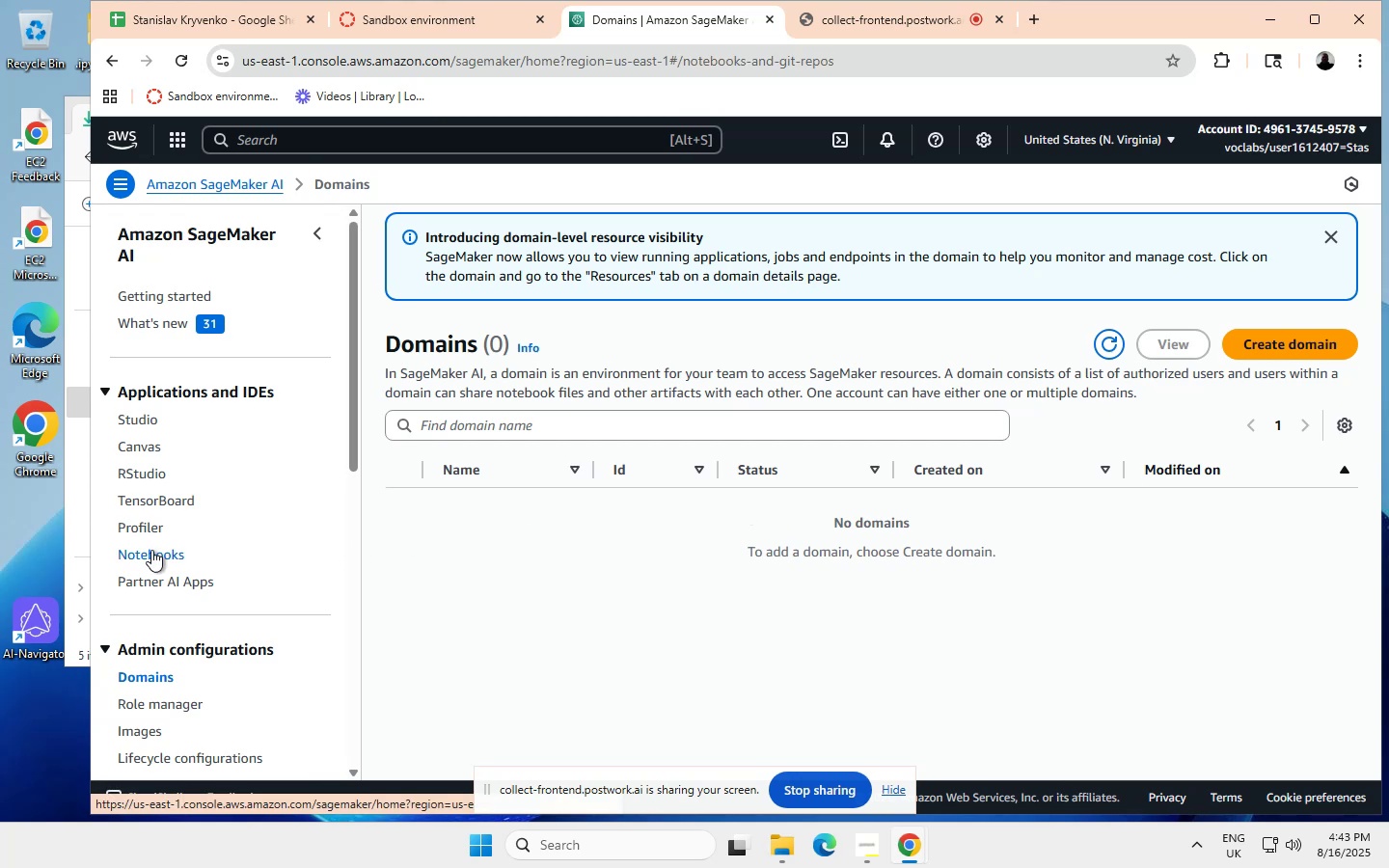 
left_click([150, 552])
 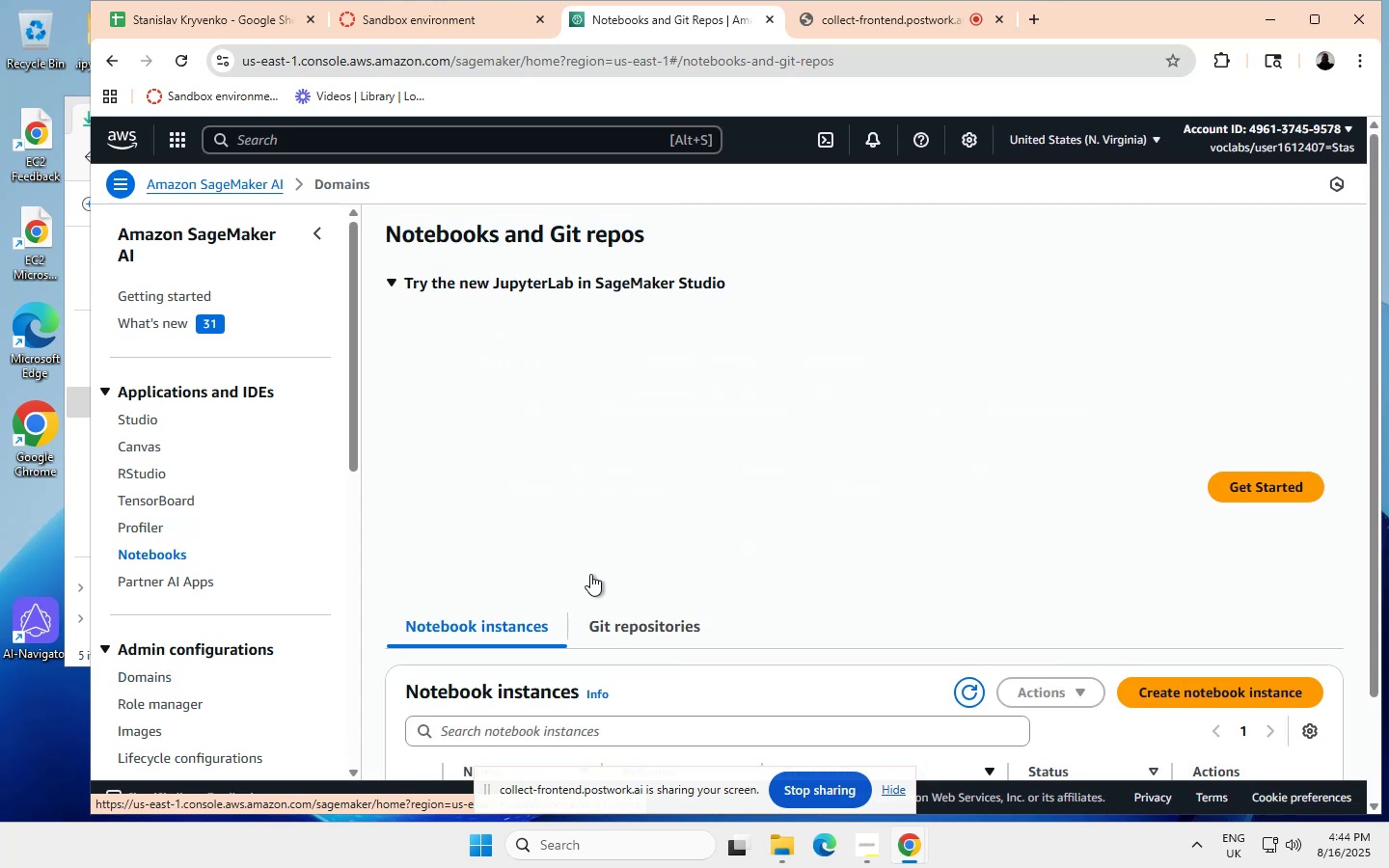 
wait(11.48)
 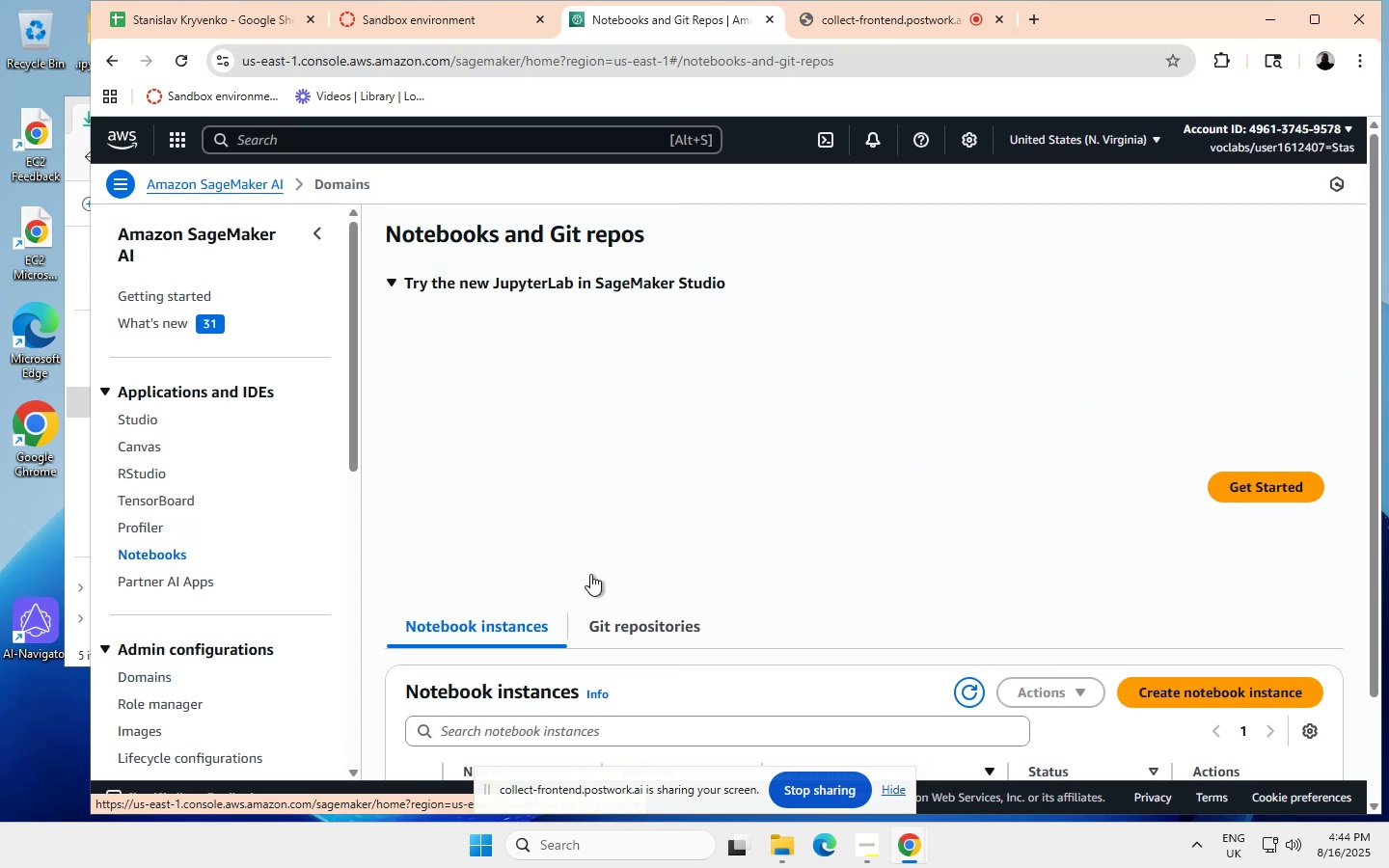 
scroll: coordinate [624, 580], scroll_direction: down, amount: 2.0
 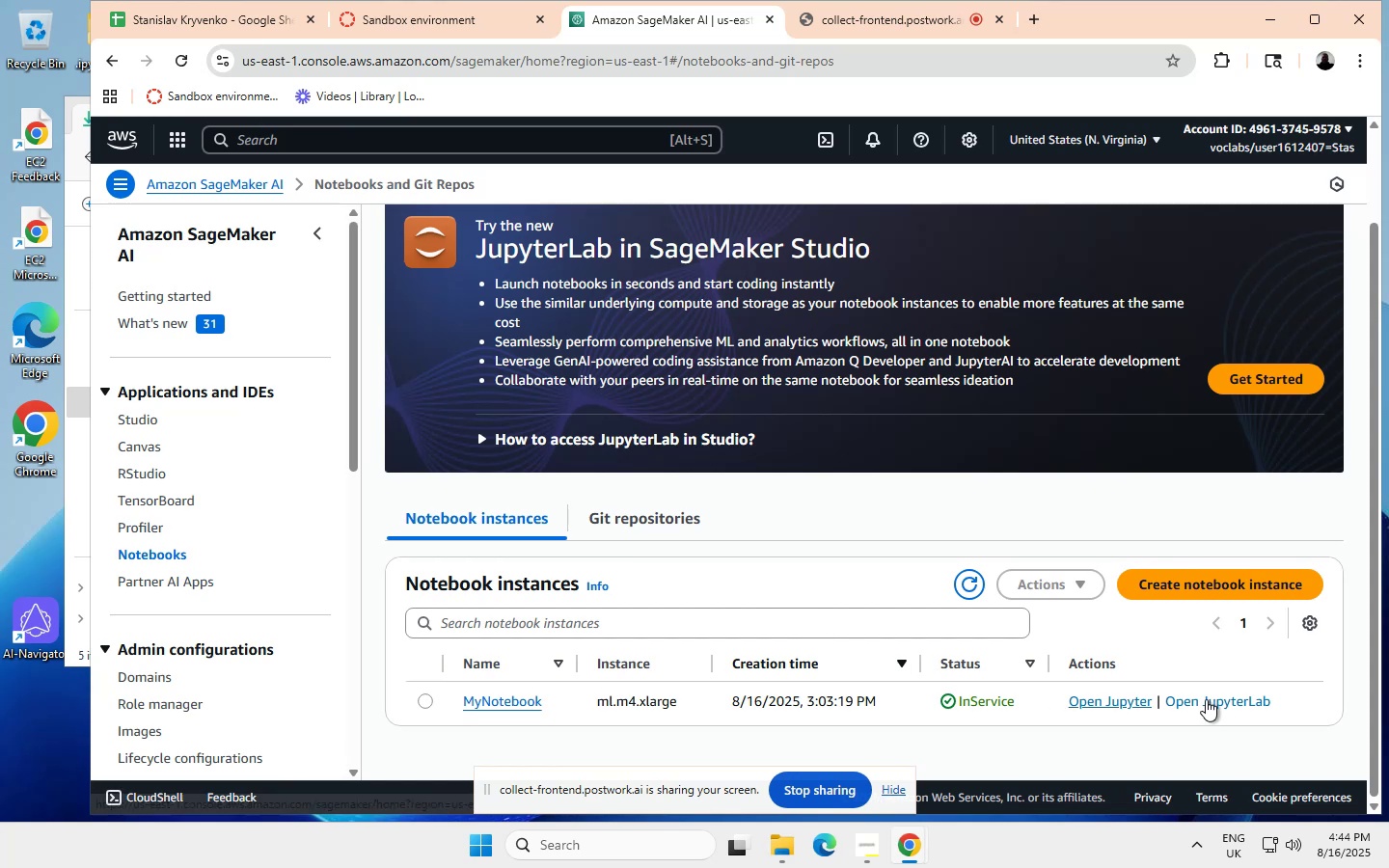 
scroll: coordinate [1207, 697], scroll_direction: none, amount: 0.0
 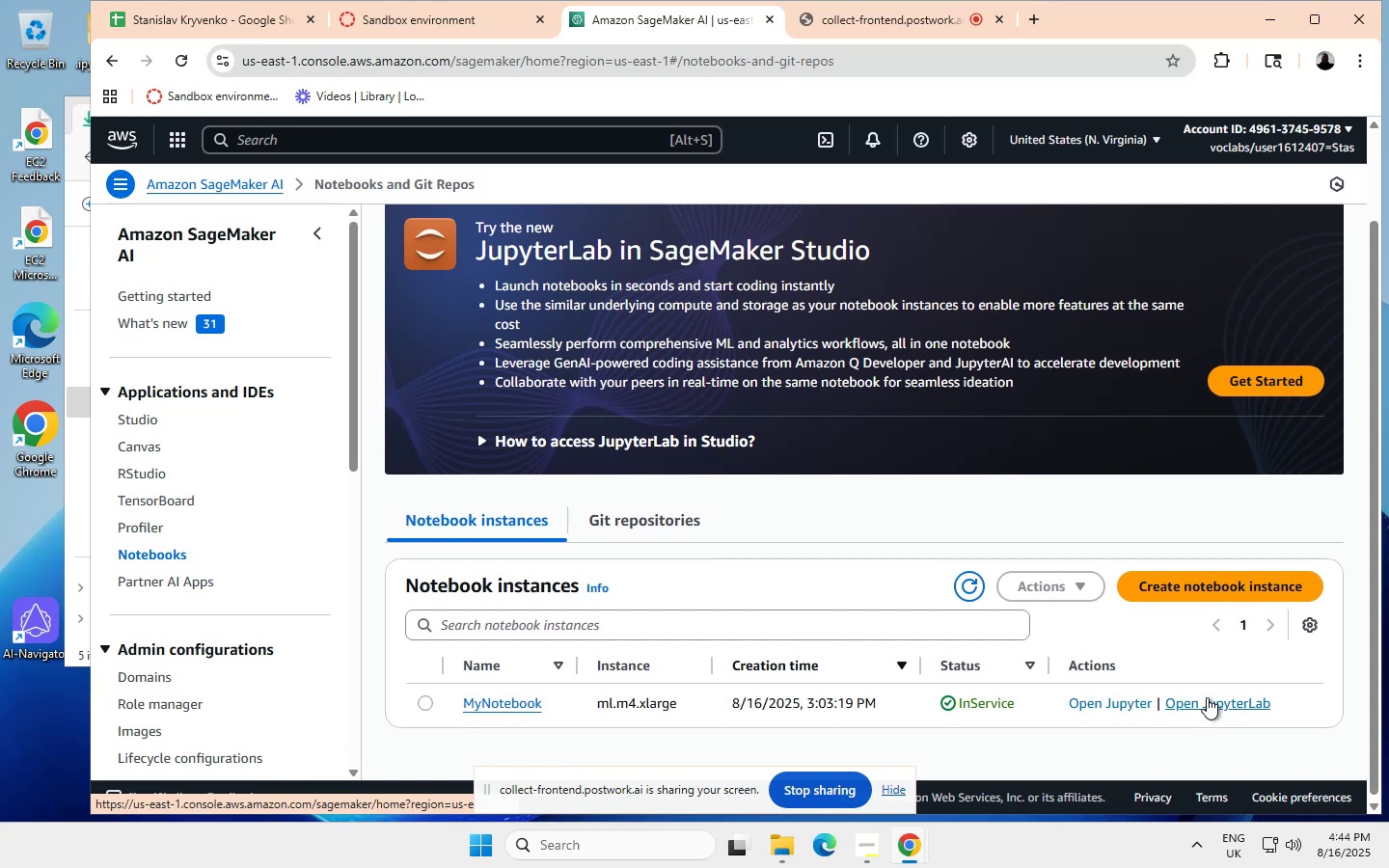 
left_click([1207, 697])
 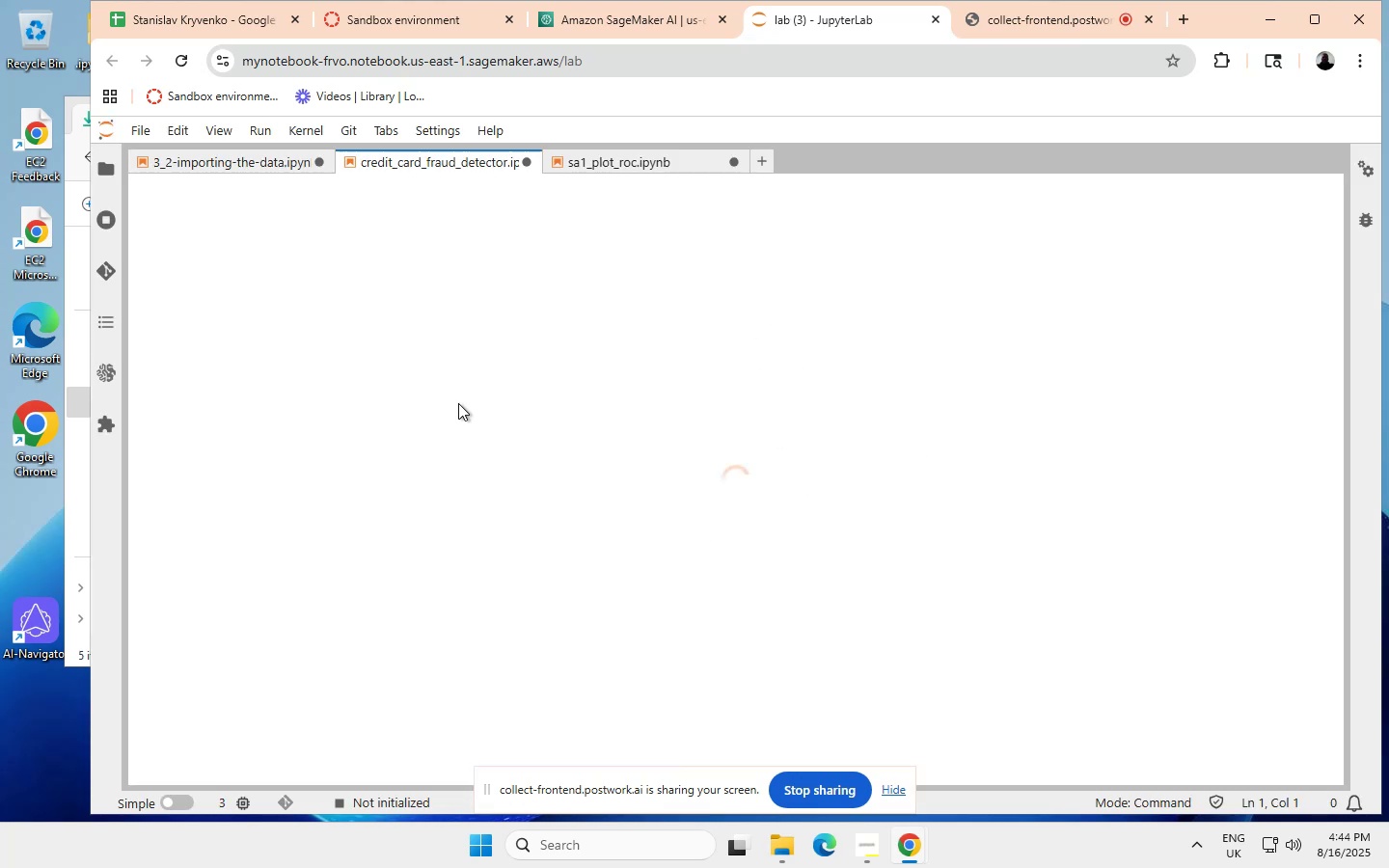 
wait(39.51)
 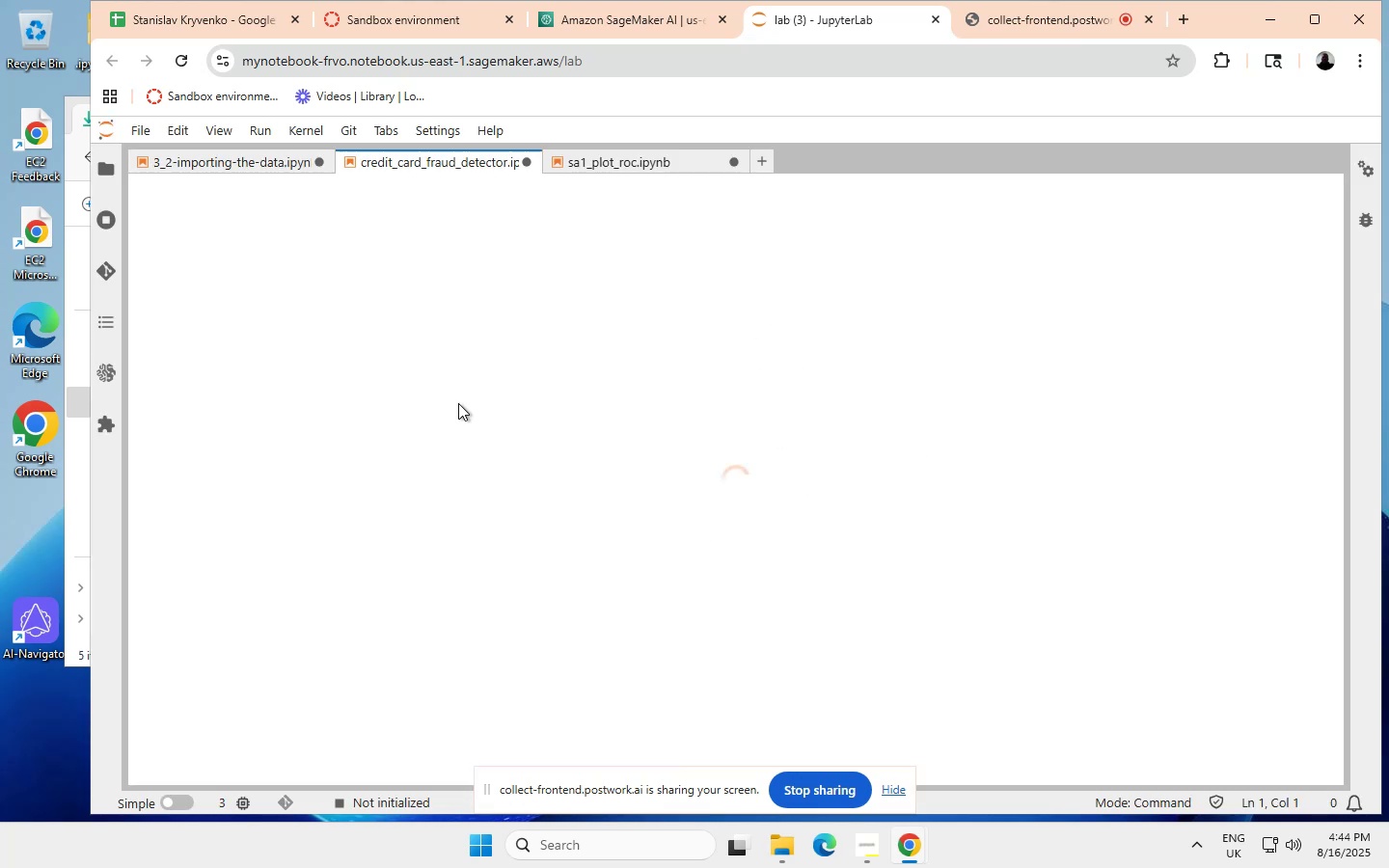 
scroll: coordinate [428, 466], scroll_direction: down, amount: 22.0
 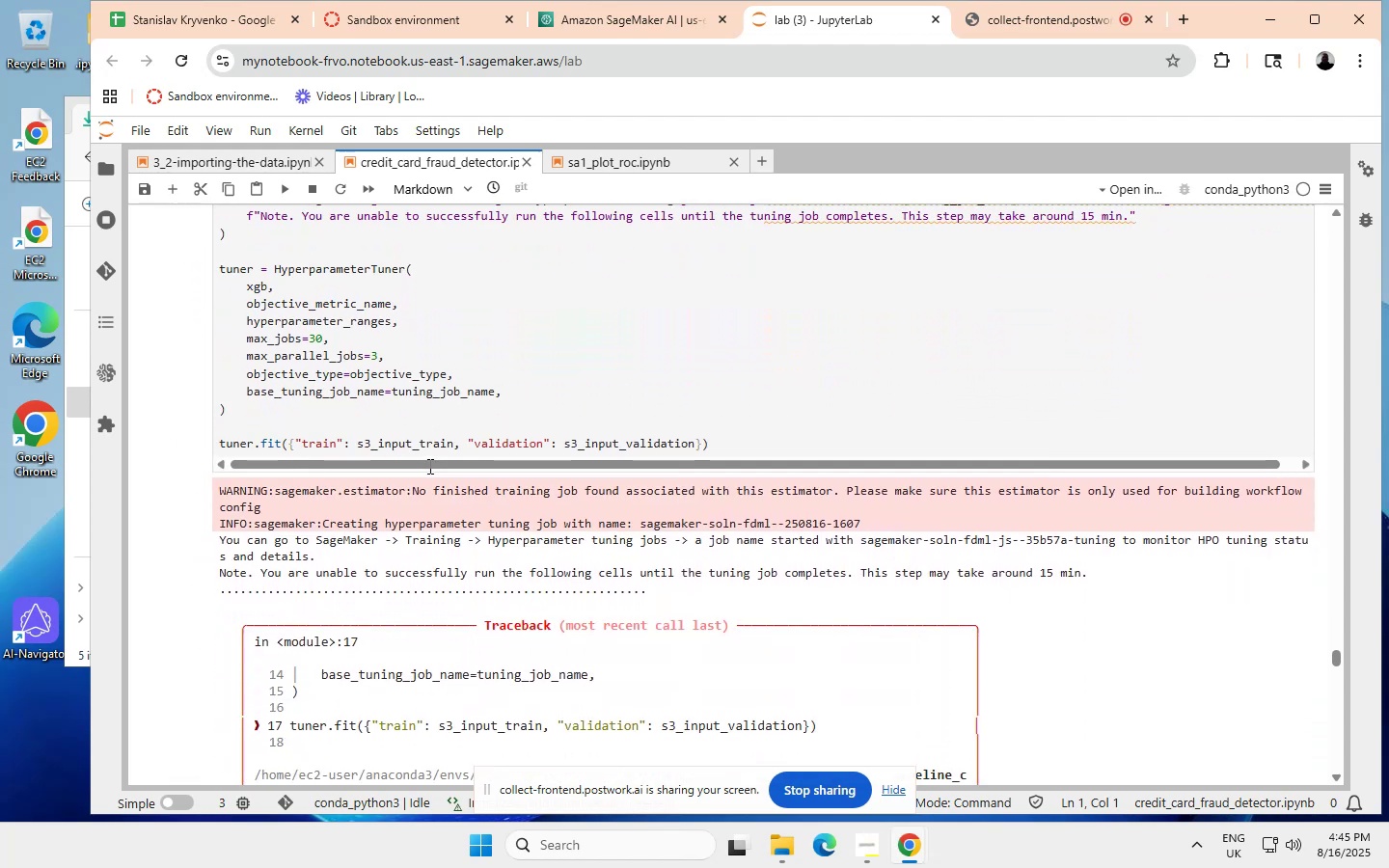 
scroll: coordinate [428, 466], scroll_direction: down, amount: 1.0
 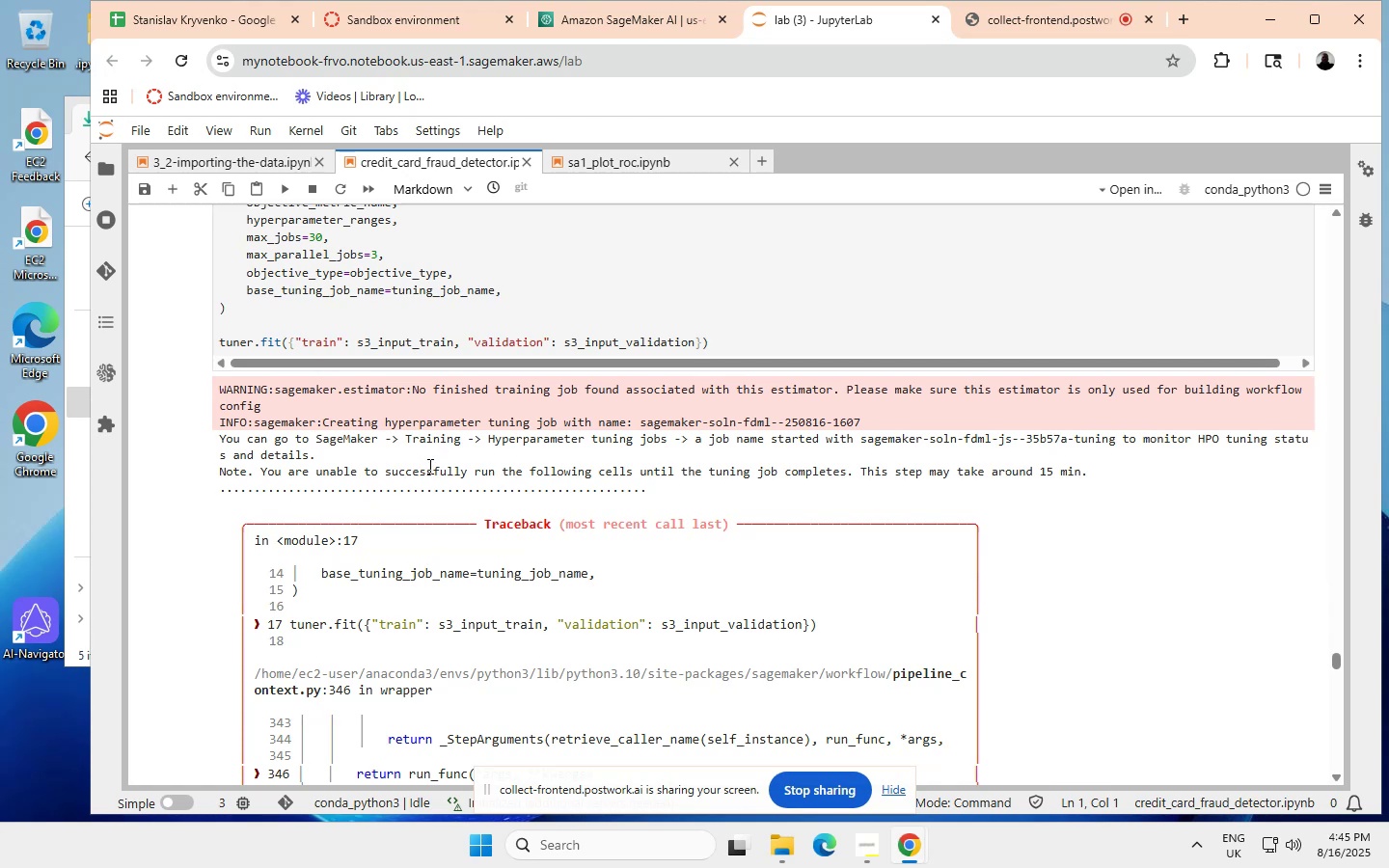 
scroll: coordinate [428, 466], scroll_direction: up, amount: 6.0
 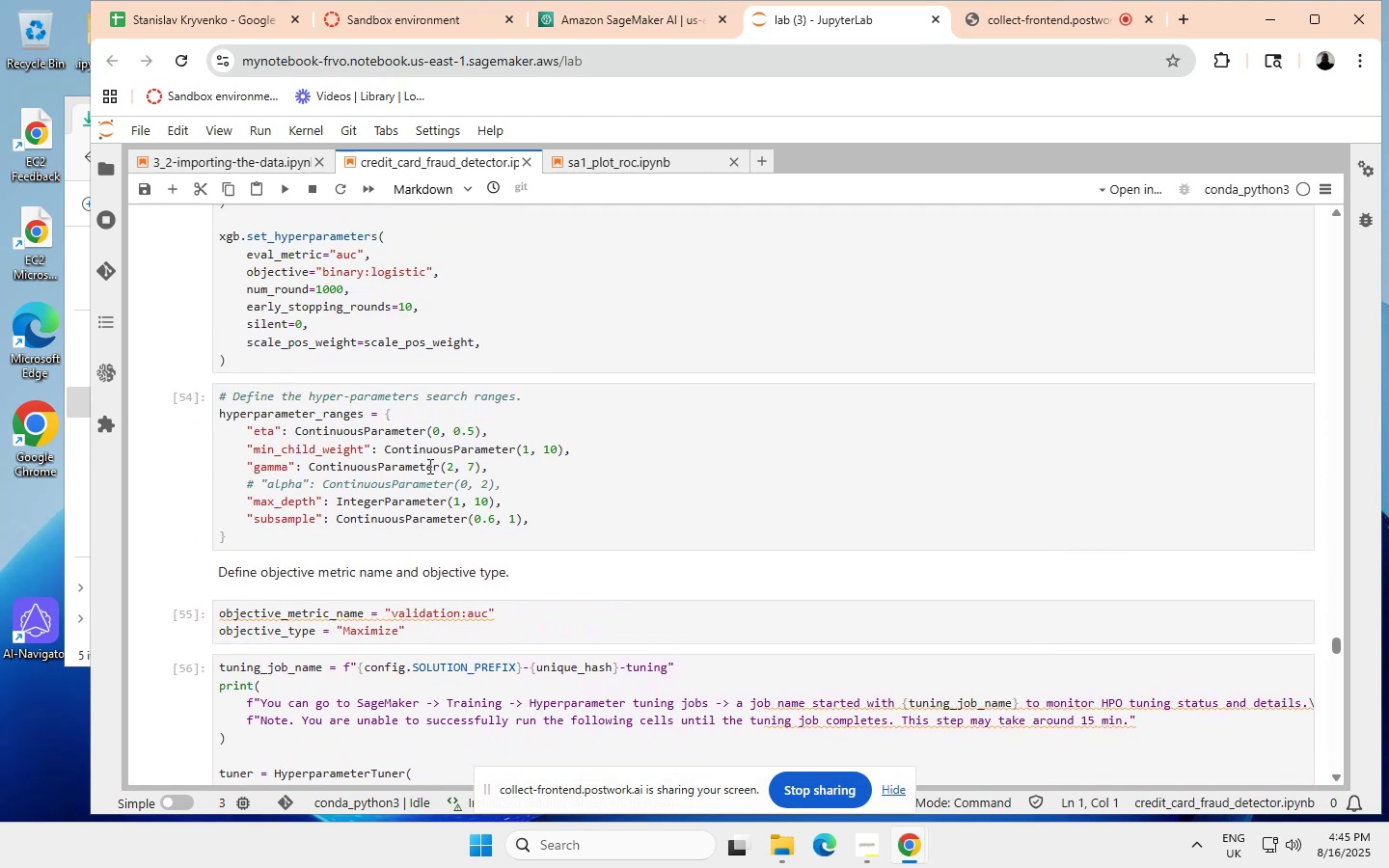 
scroll: coordinate [230, 428], scroll_direction: none, amount: 0.0
 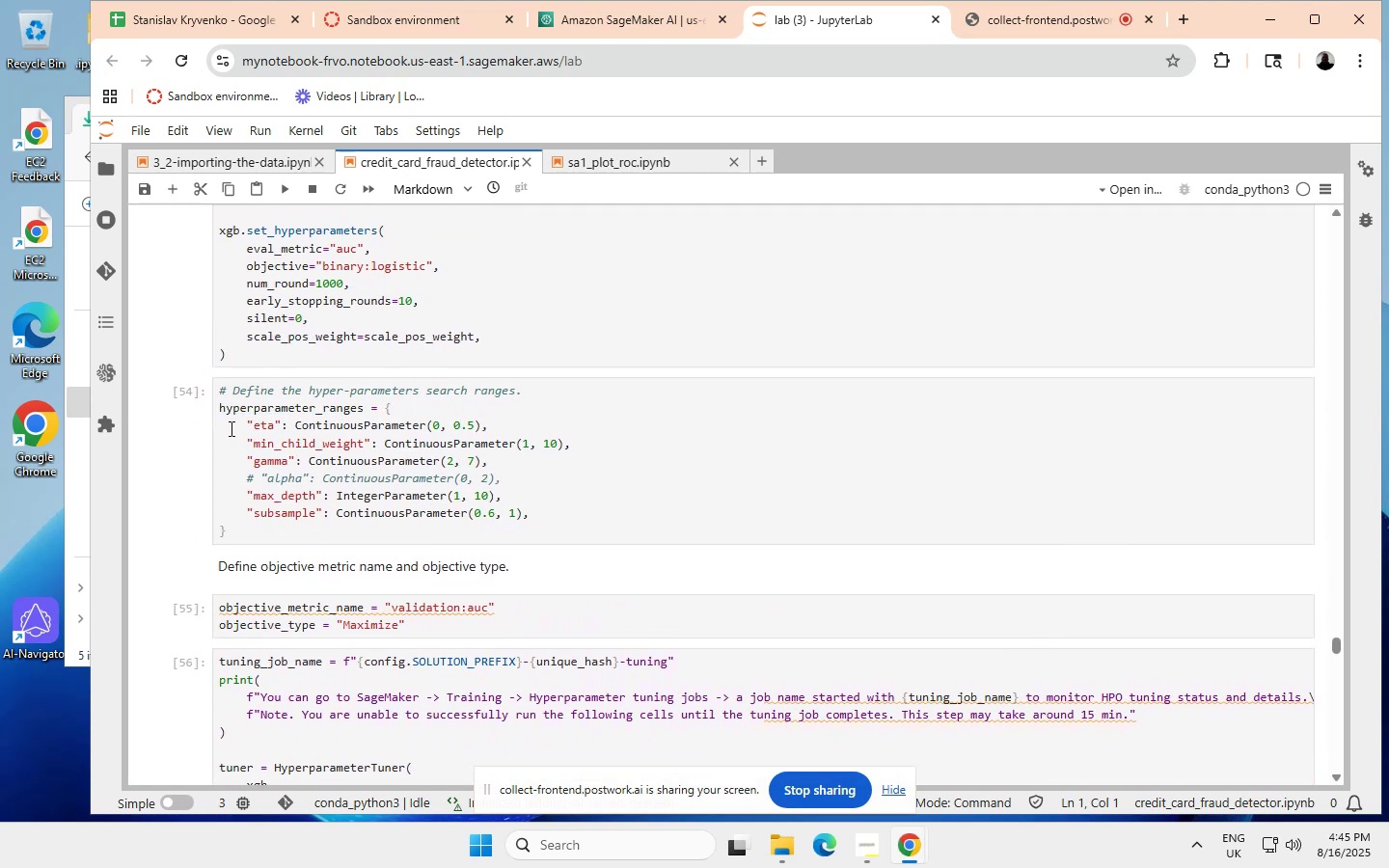 
left_click([230, 428])
 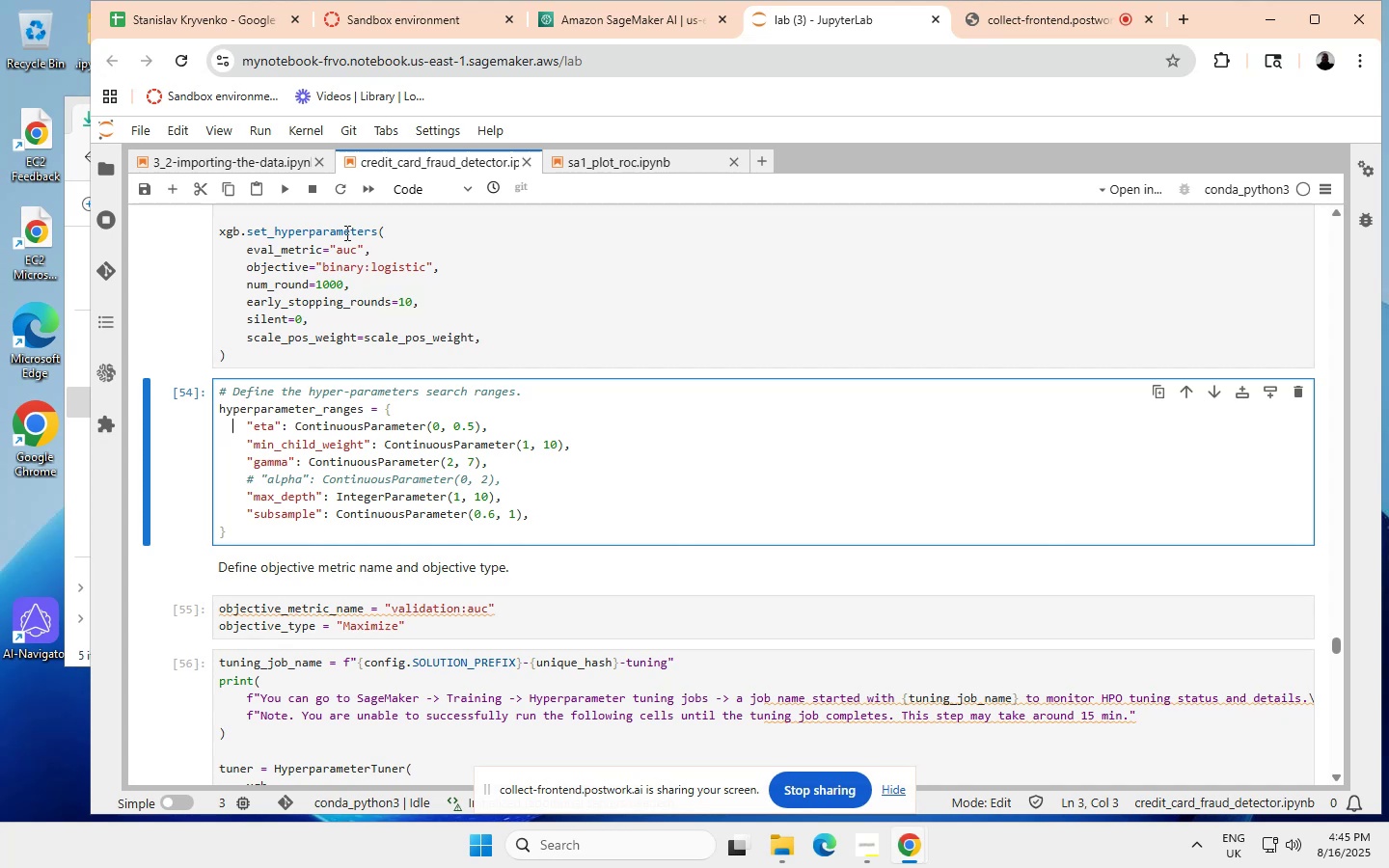 
wait(8.87)
 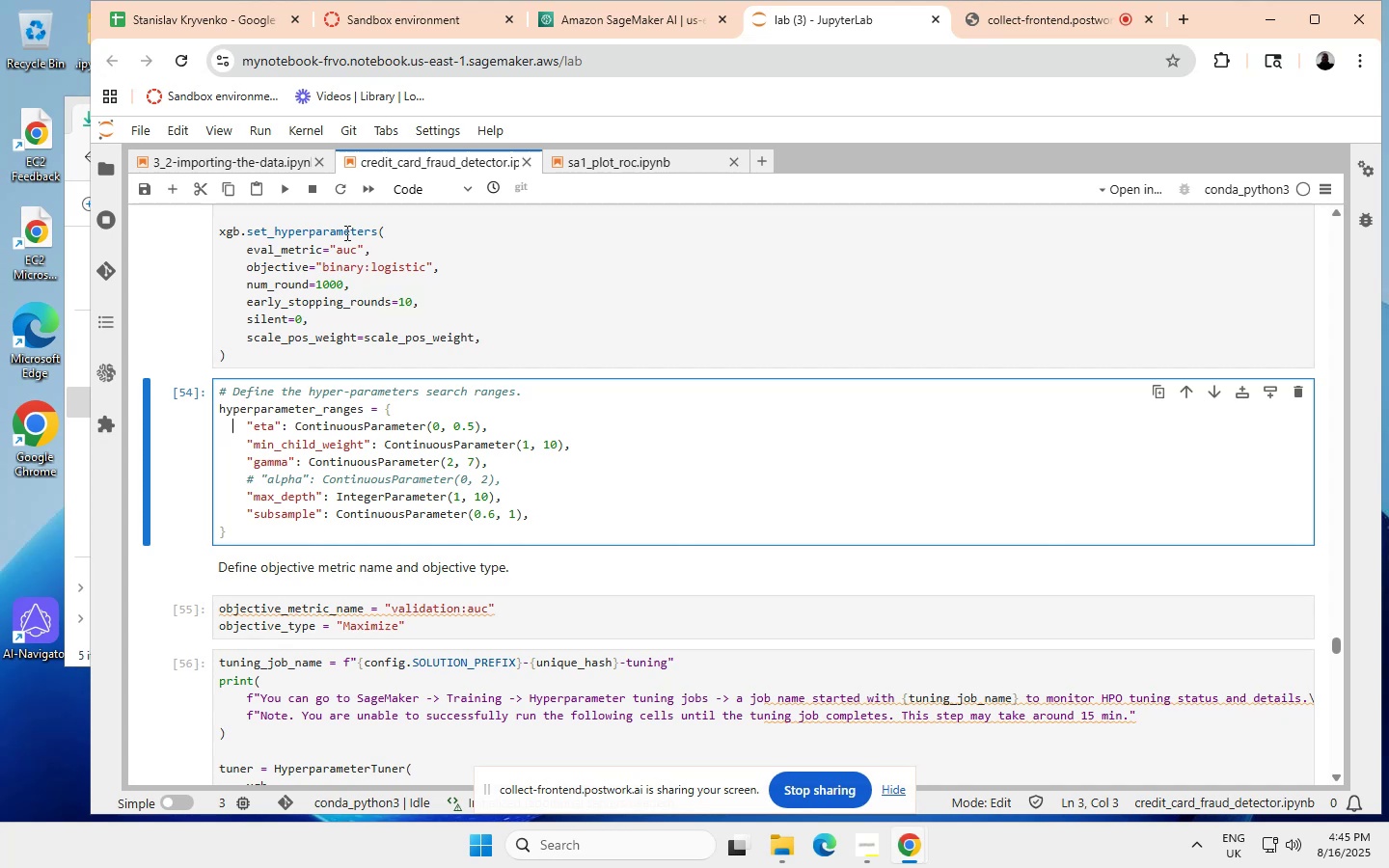 
scroll: coordinate [477, 467], scroll_direction: down, amount: 1.0
 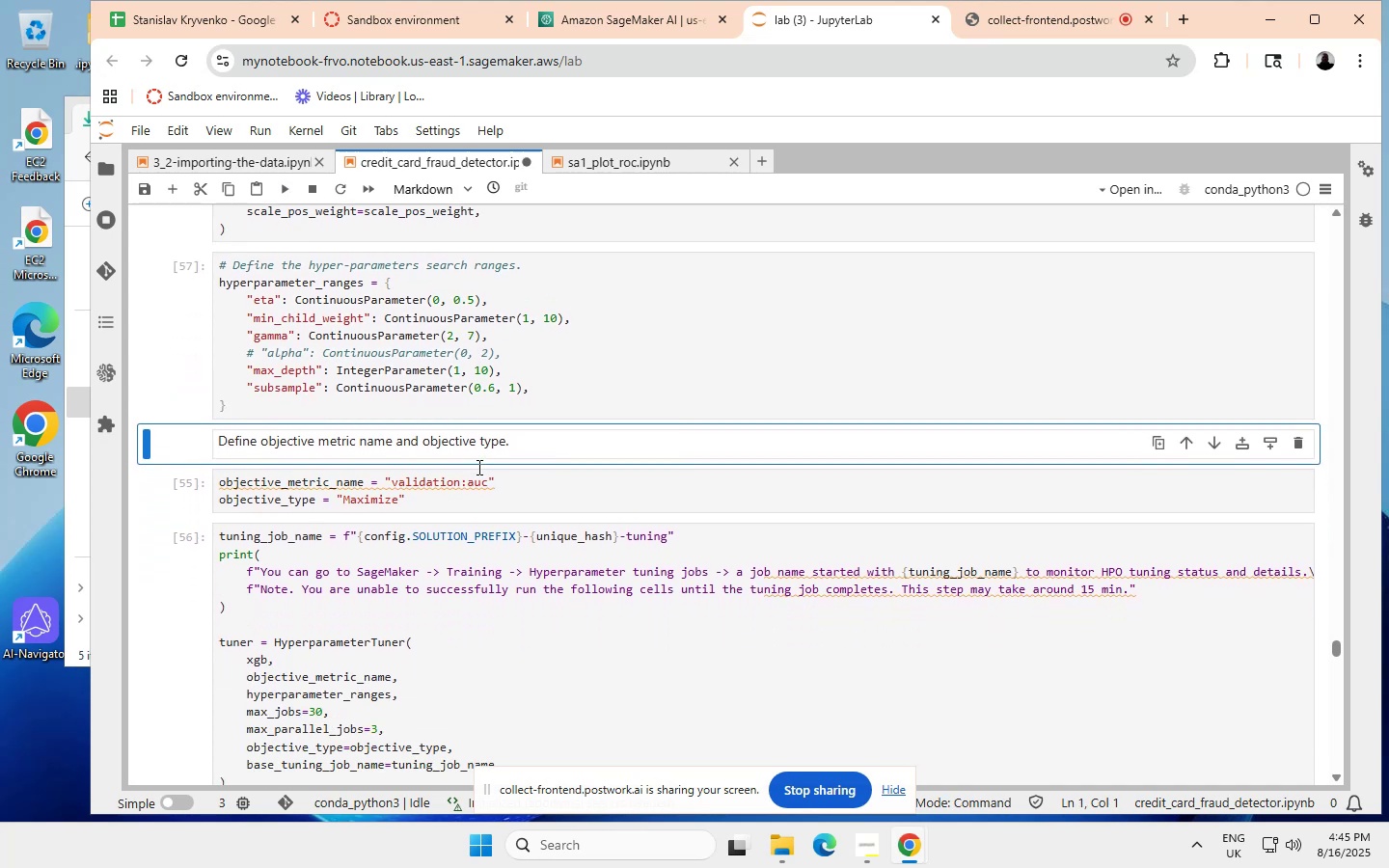 
scroll: coordinate [477, 467], scroll_direction: none, amount: 0.0
 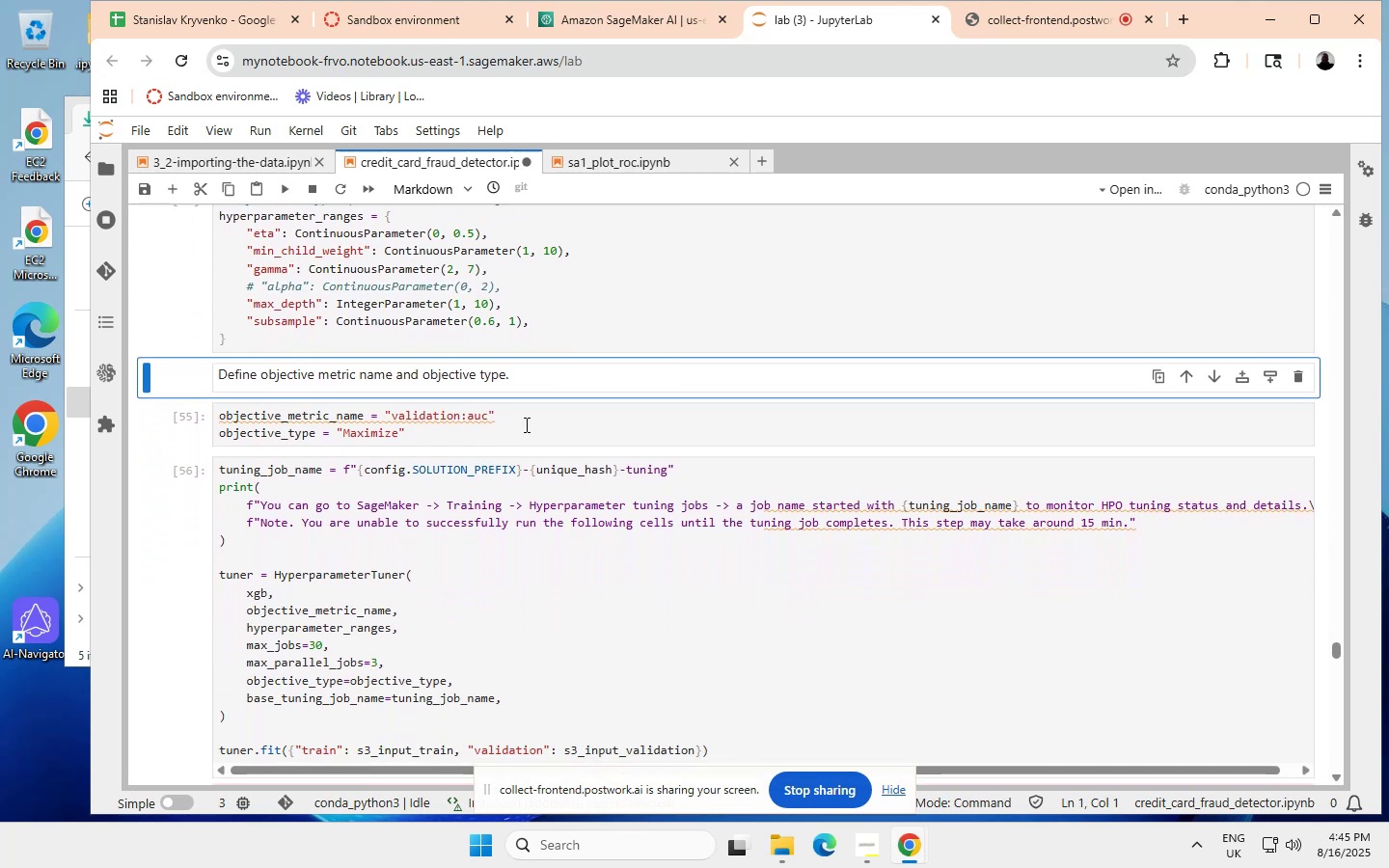 
left_click([525, 424])
 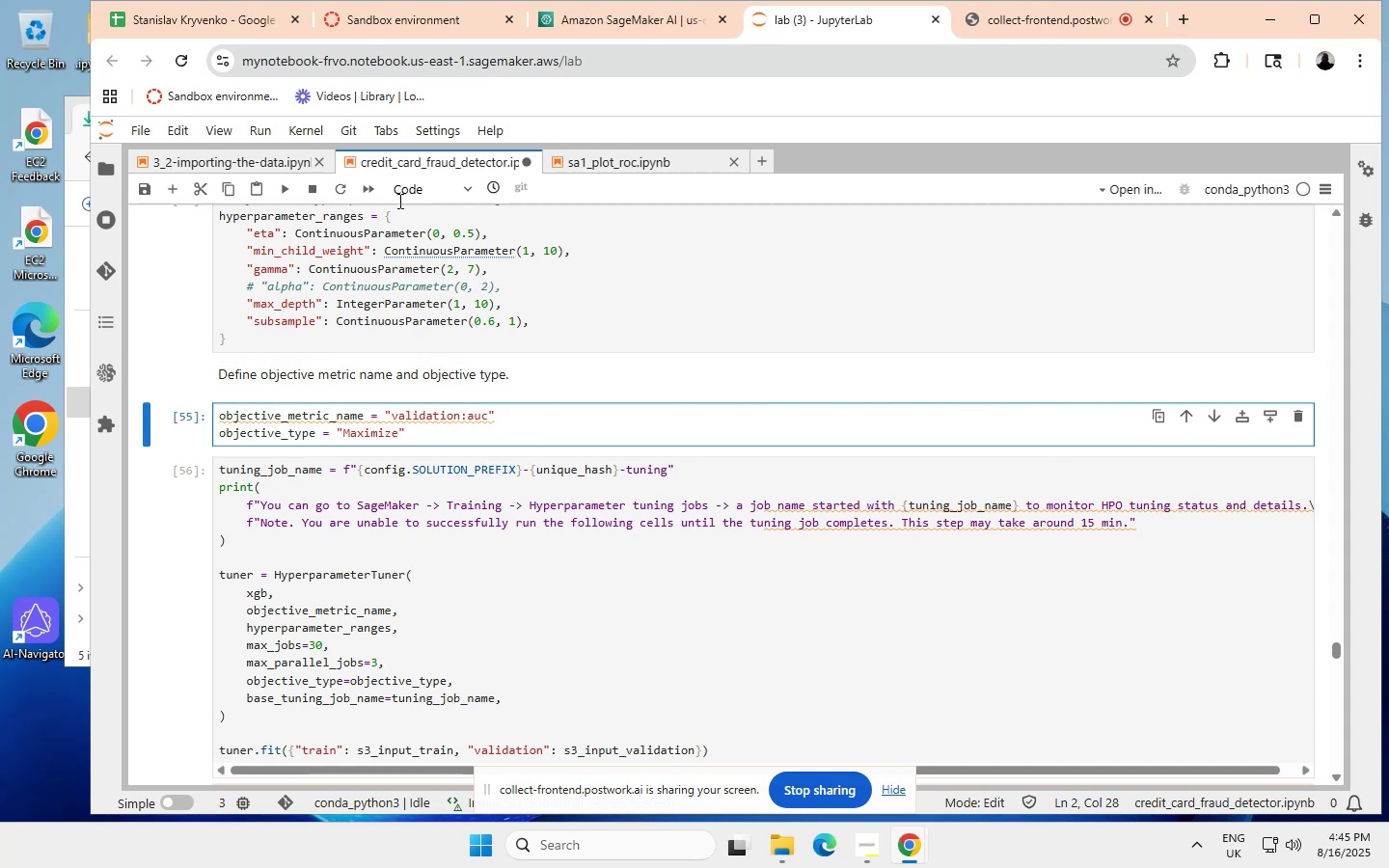 
left_click([287, 188])
 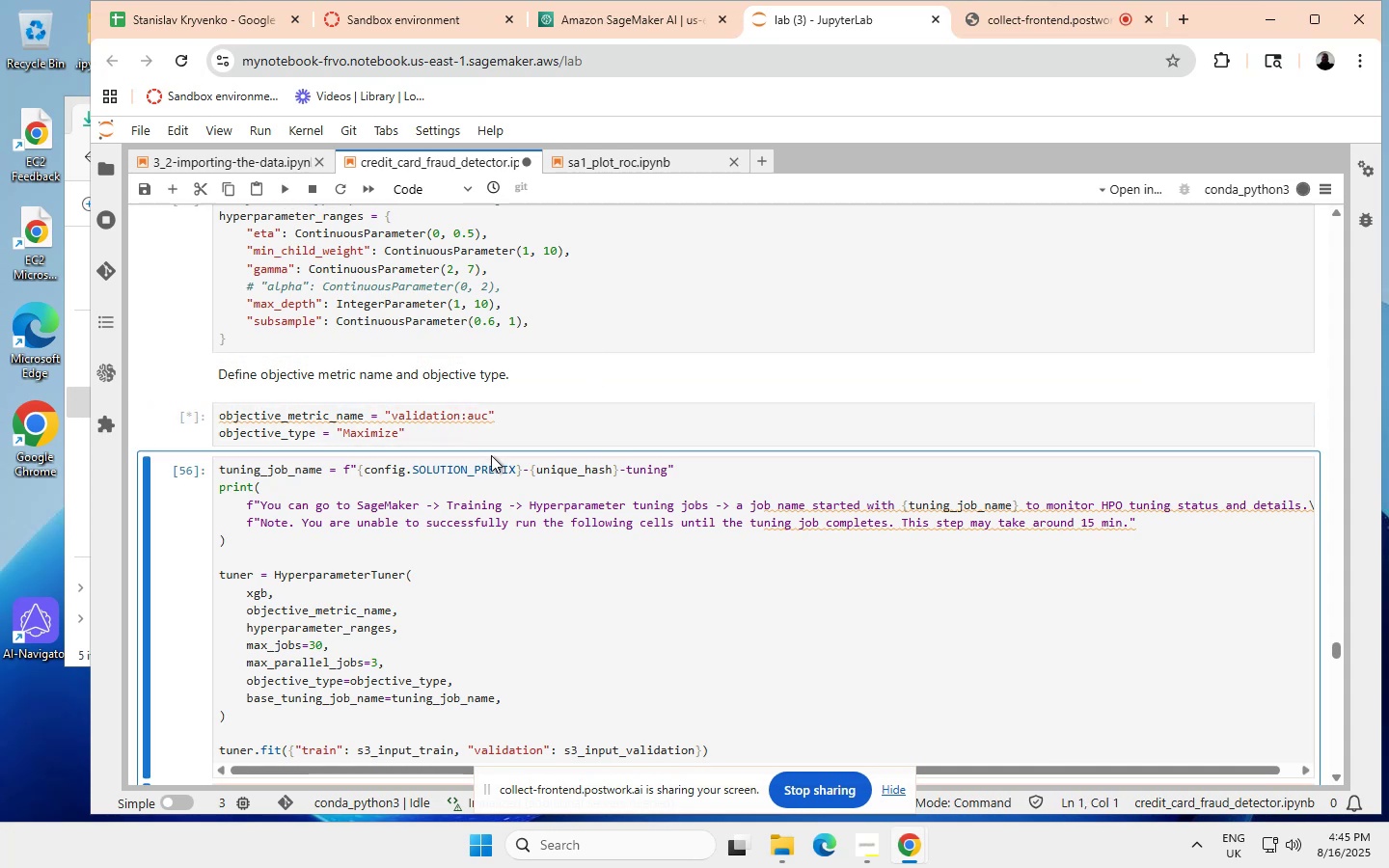 
scroll: coordinate [450, 503], scroll_direction: down, amount: 2.0
 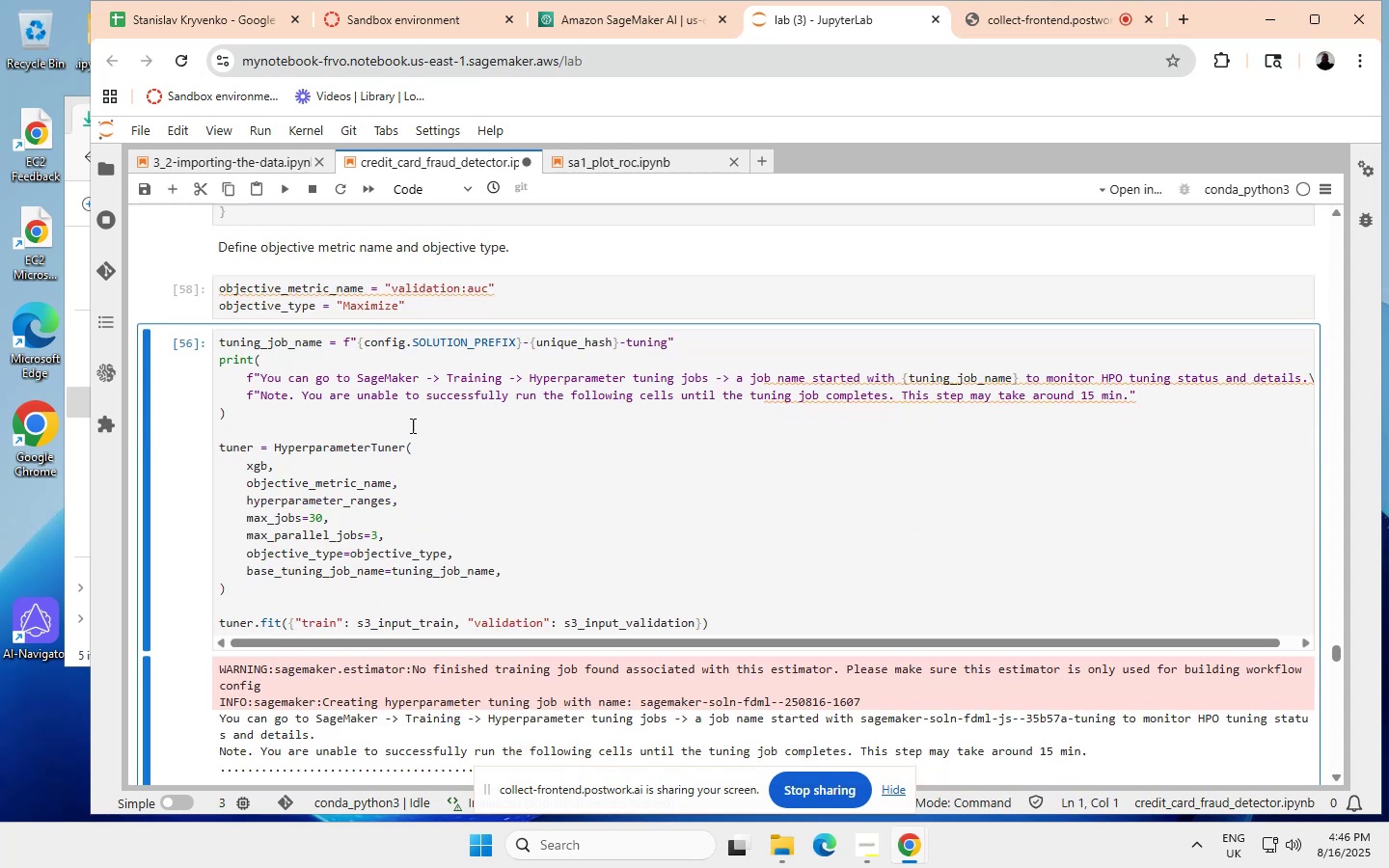 
left_click([368, 422])
 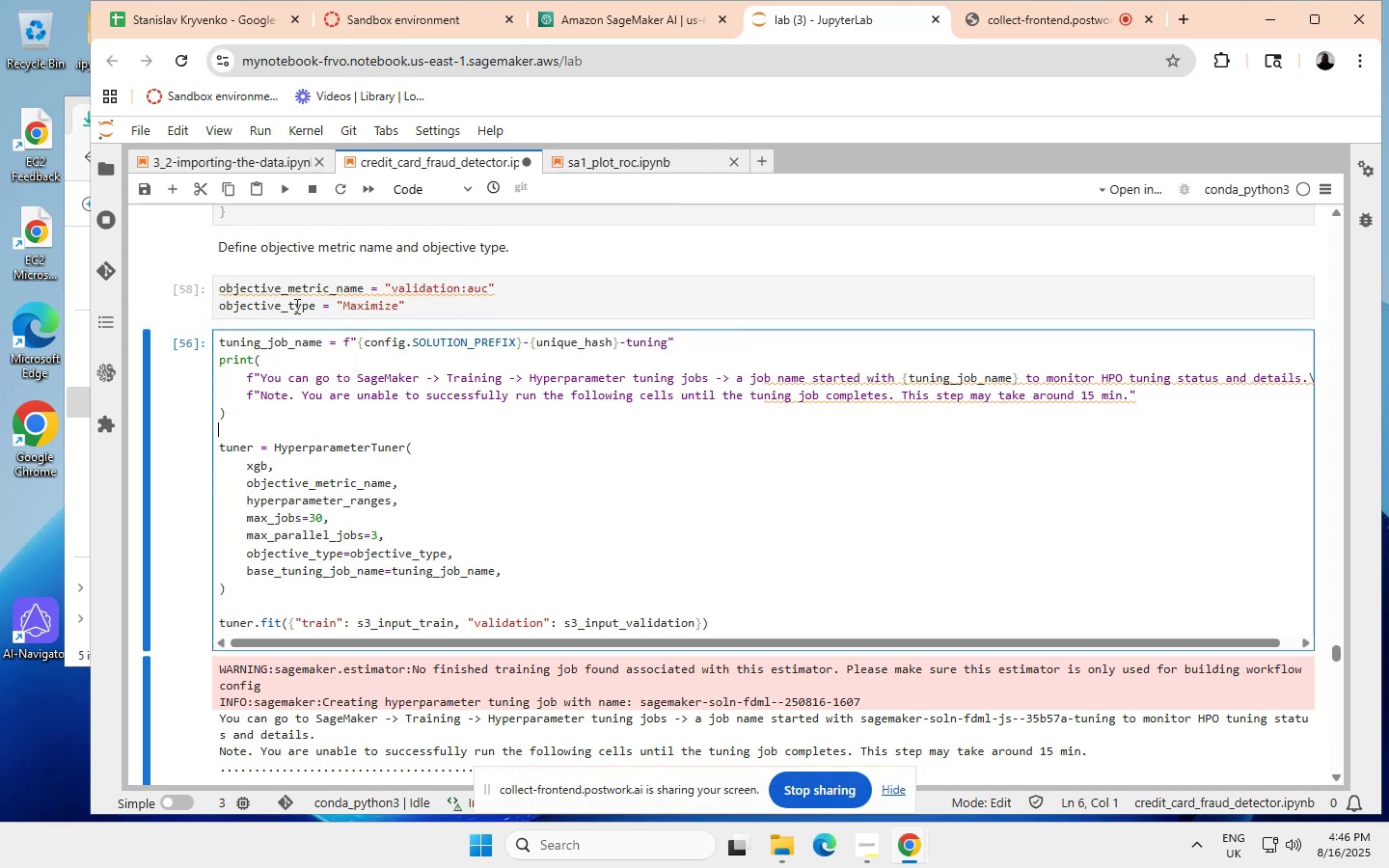 
wait(6.56)
 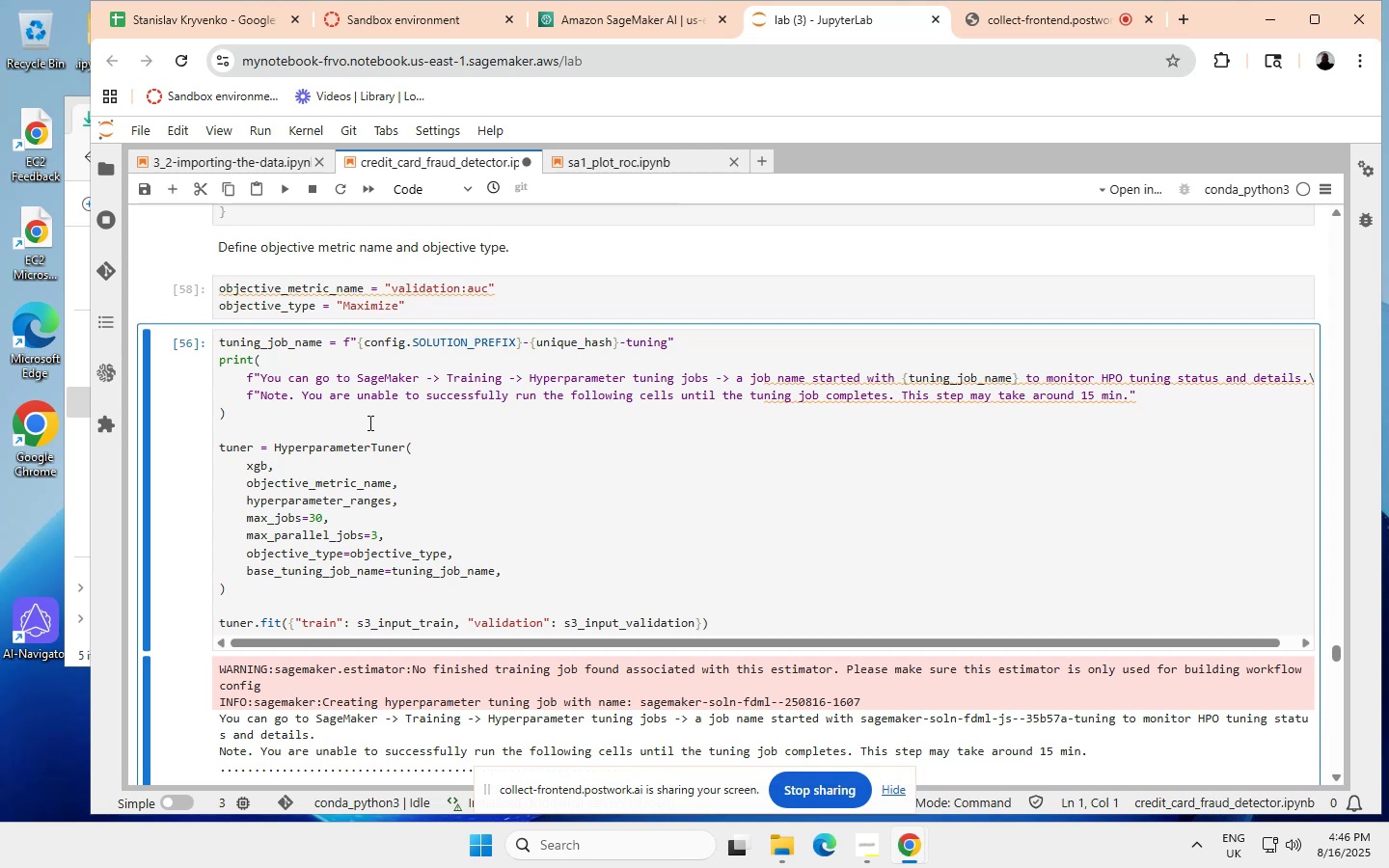 
scroll: coordinate [384, 463], scroll_direction: down, amount: 15.0
 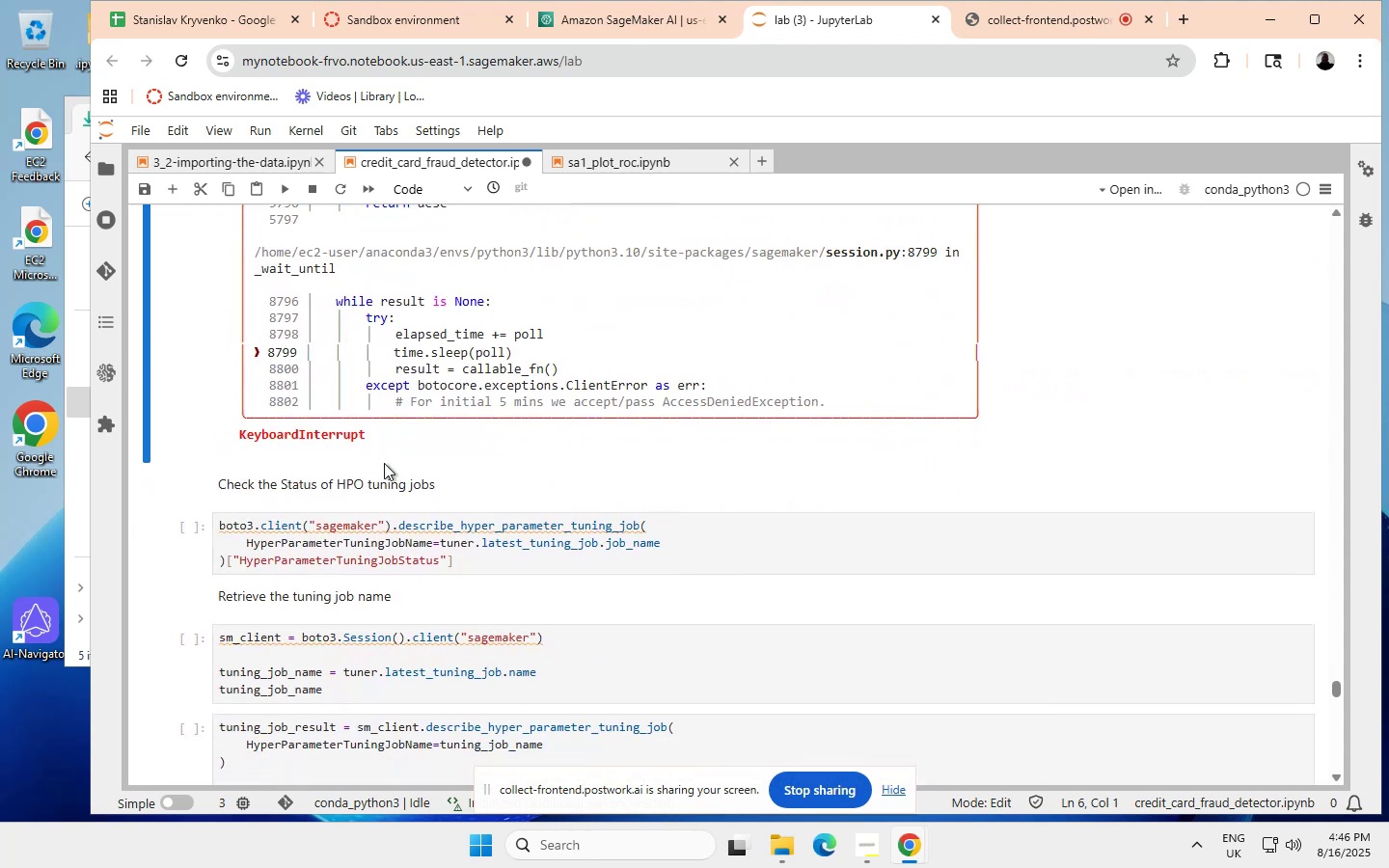 
scroll: coordinate [462, 397], scroll_direction: none, amount: 0.0
 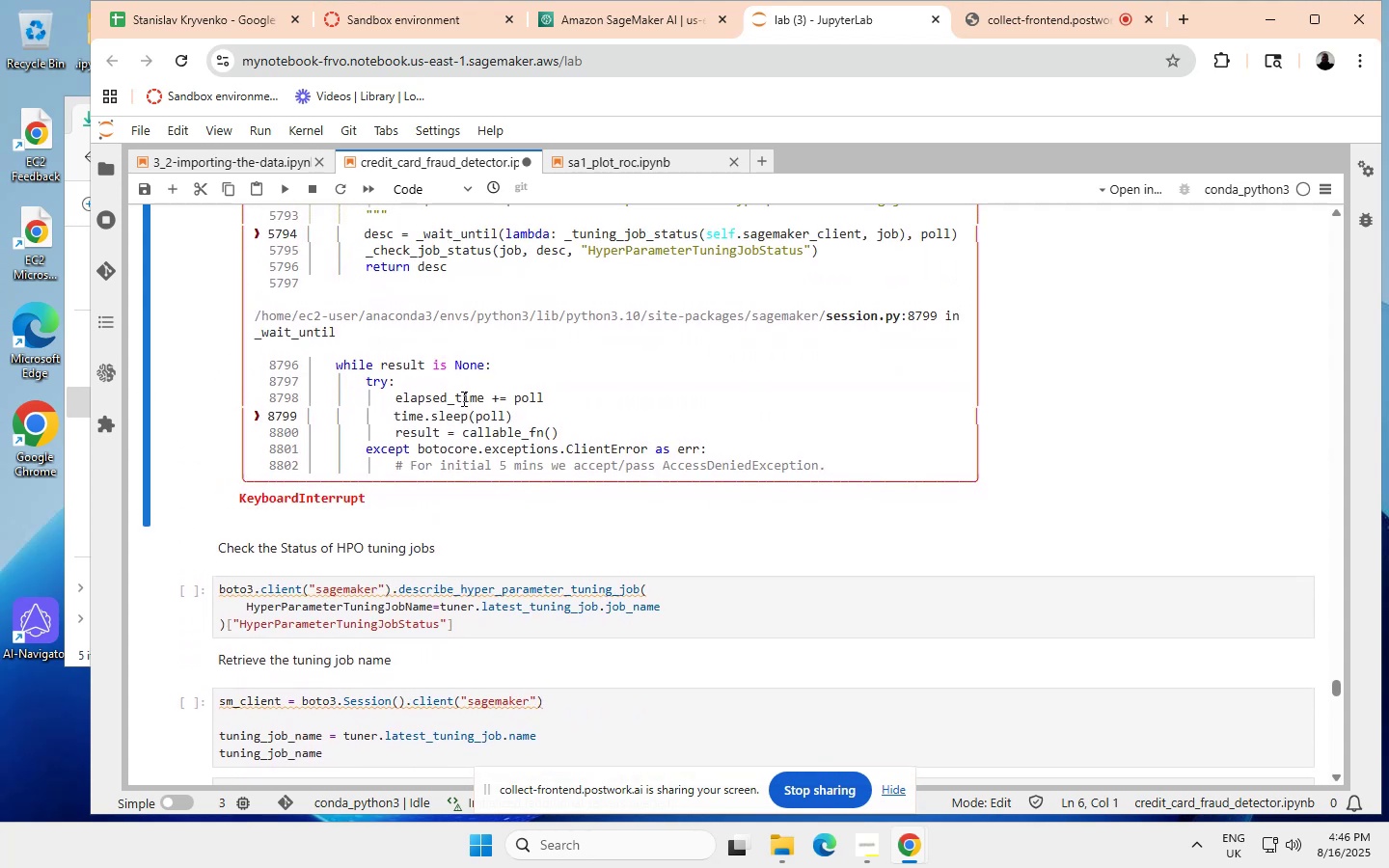 
scroll: coordinate [462, 398], scroll_direction: up, amount: 1.0
 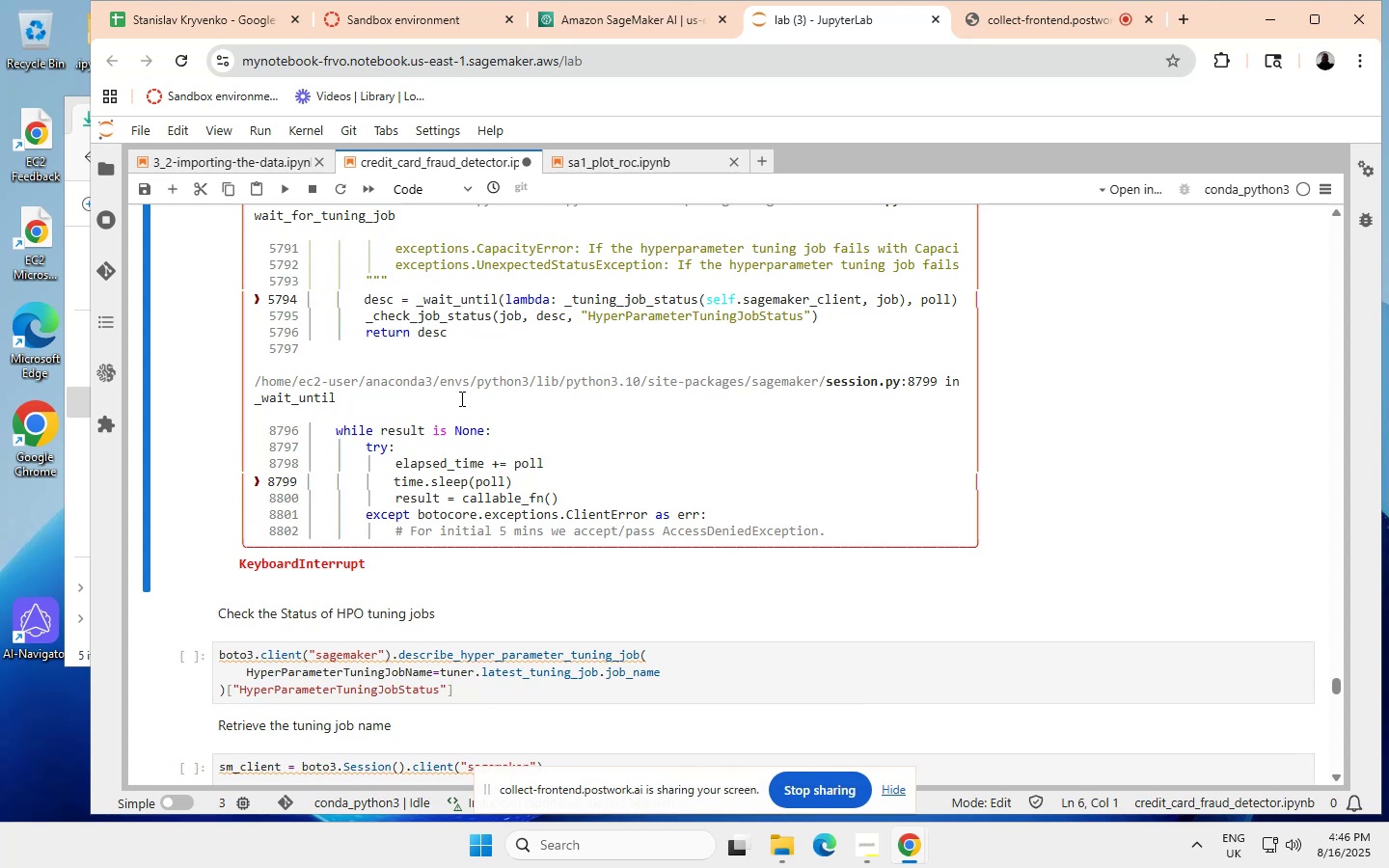 
wait(8.82)
 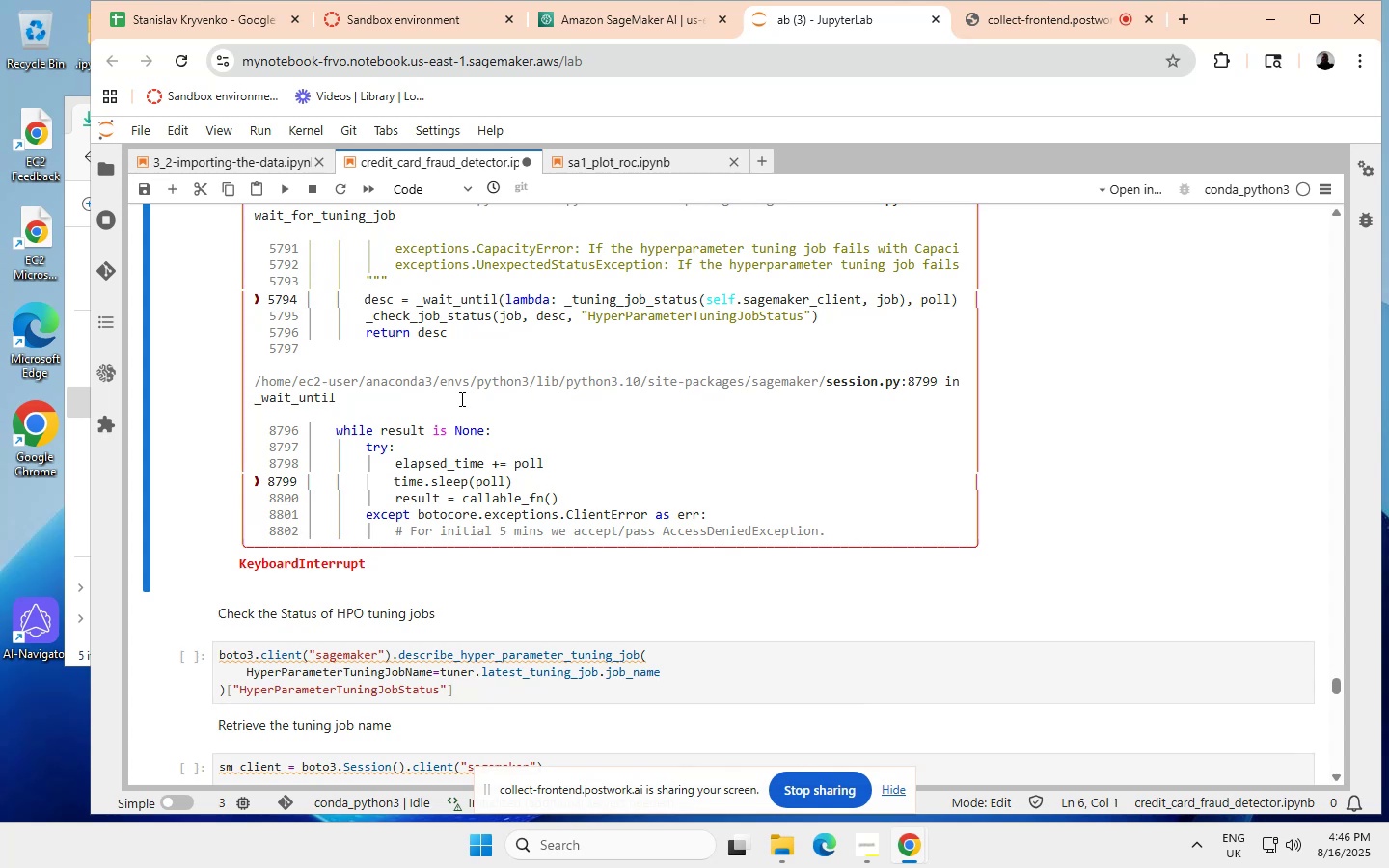 
scroll: coordinate [258, 533], scroll_direction: none, amount: 0.0
 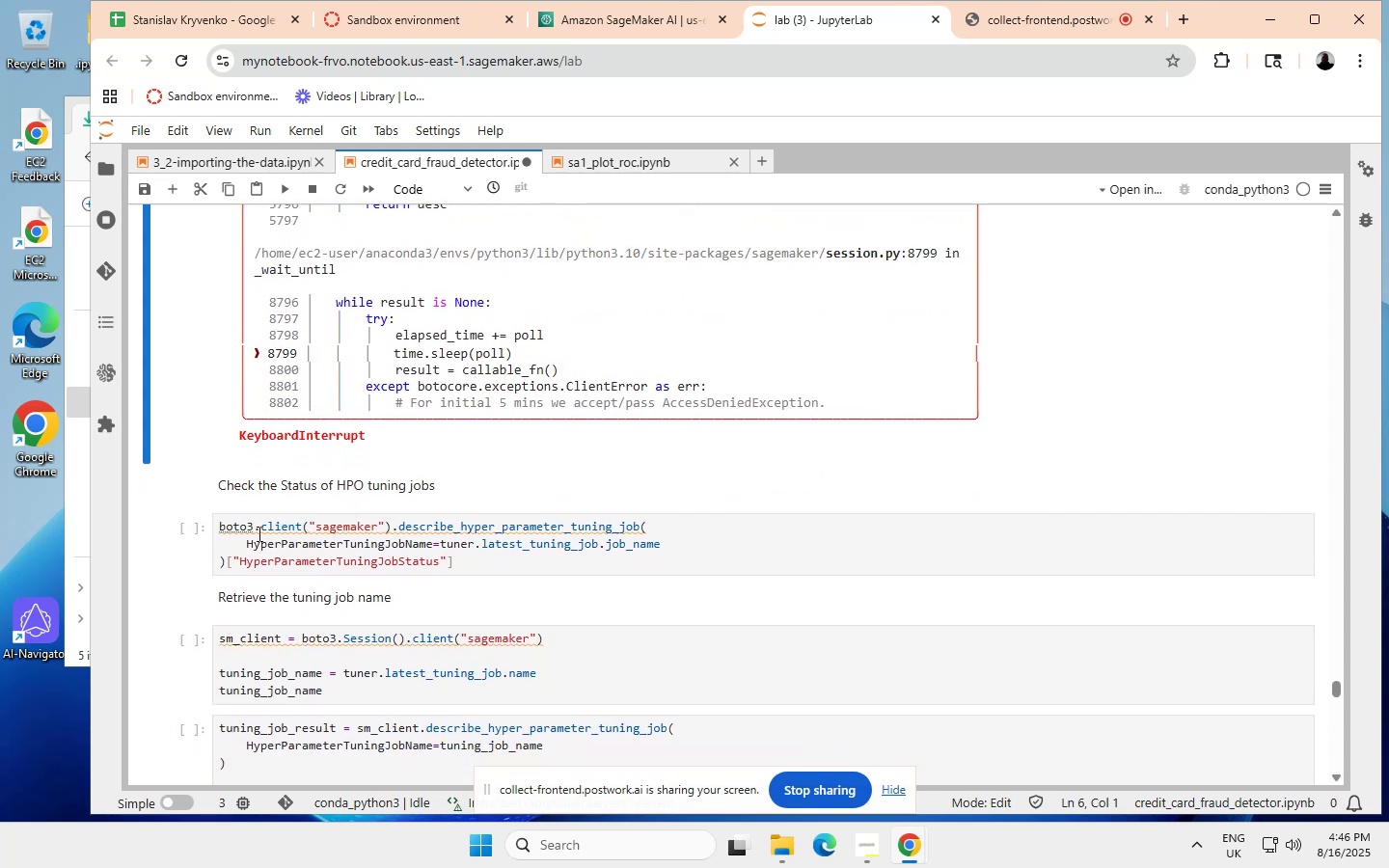 
left_click([257, 533])
 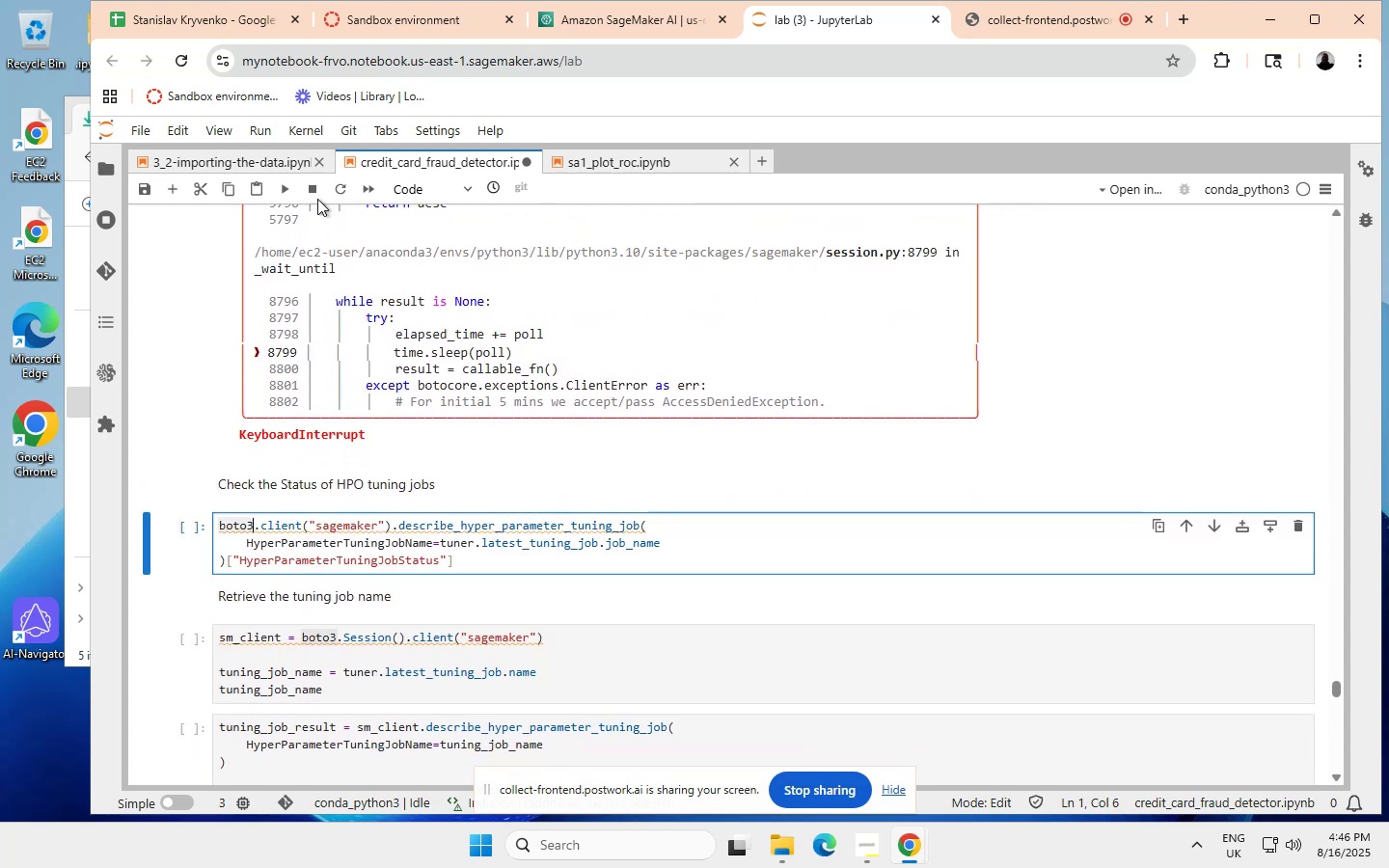 
left_click([282, 187])
 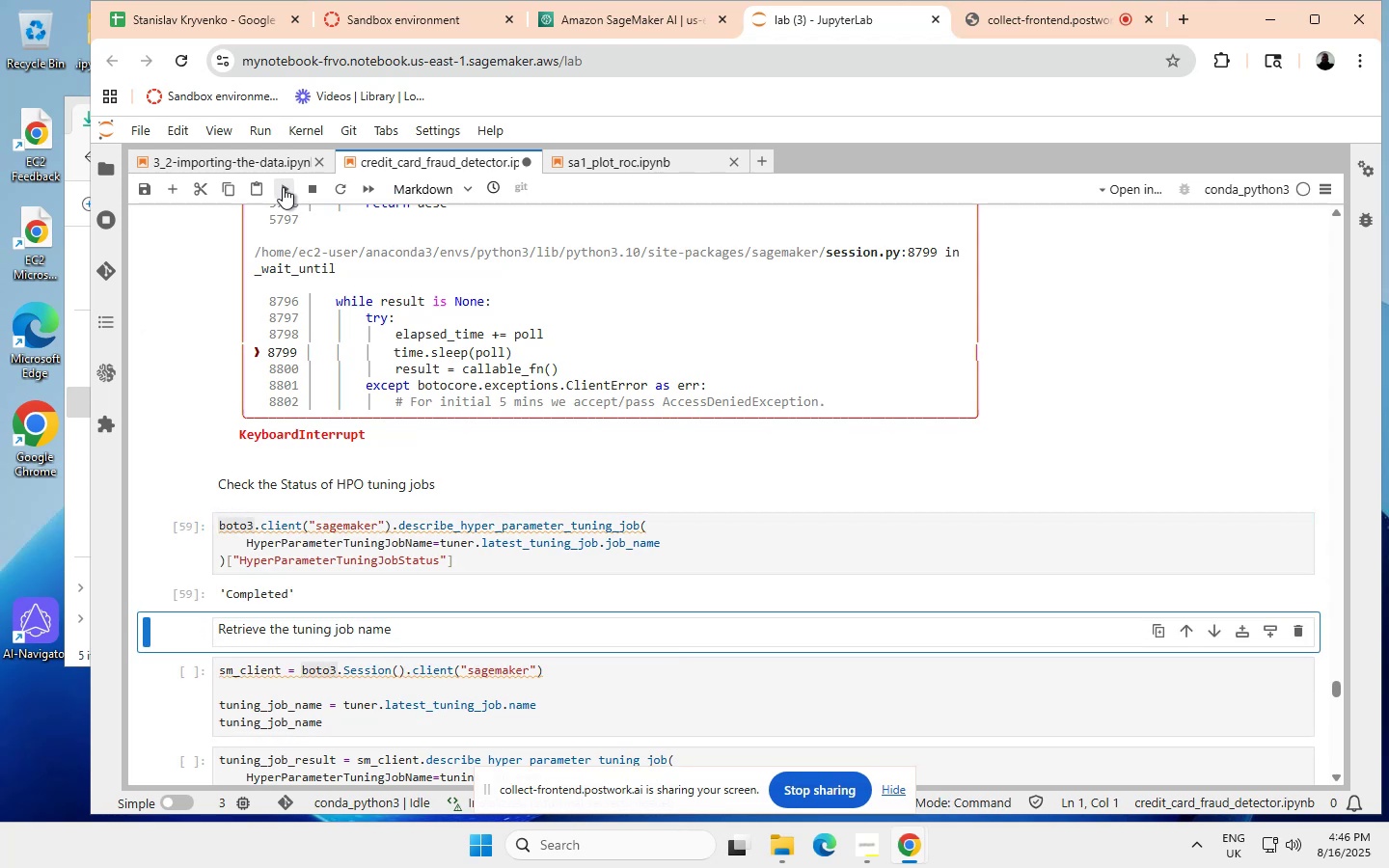 
left_click([283, 187])
 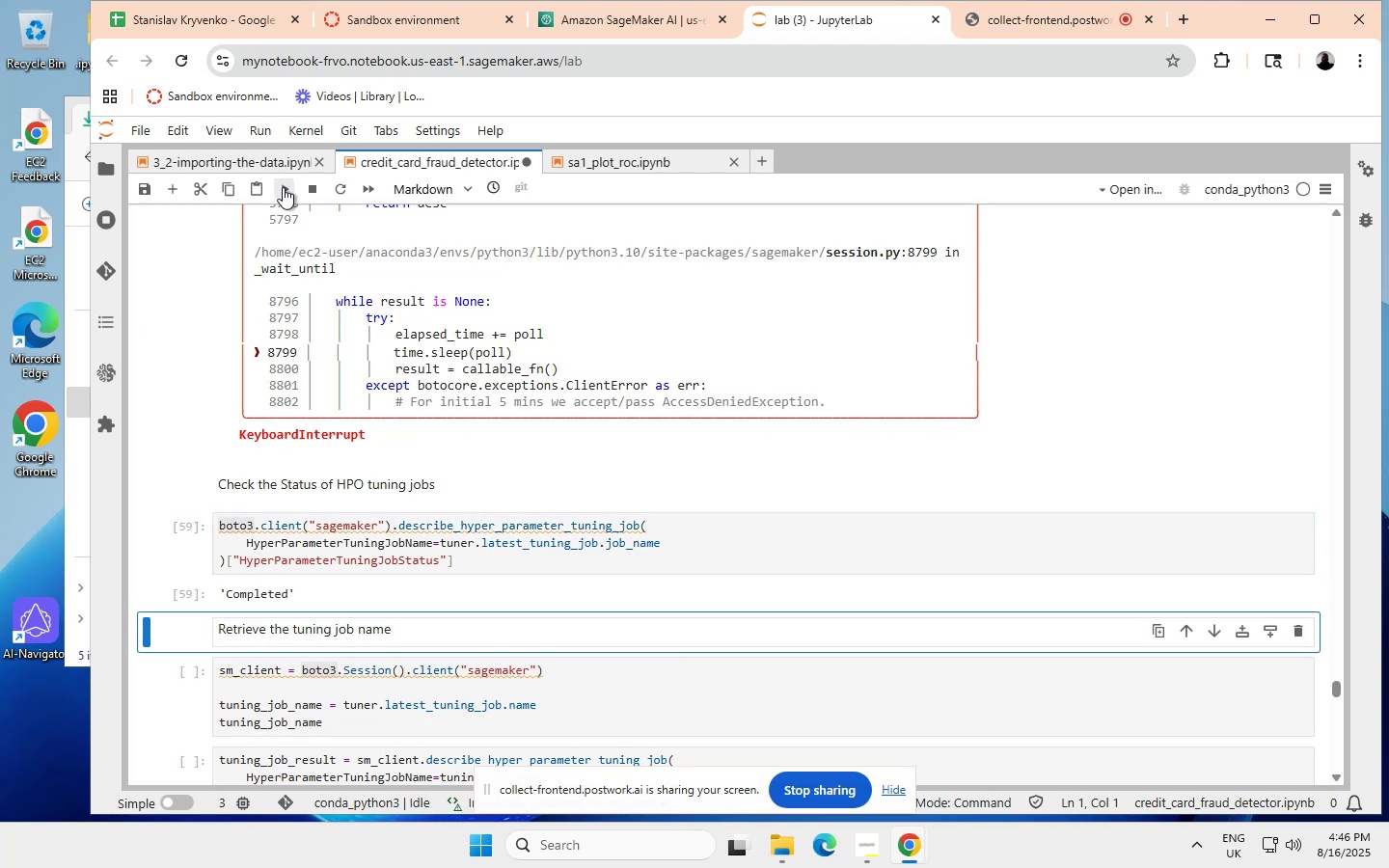 
left_click([283, 187])
 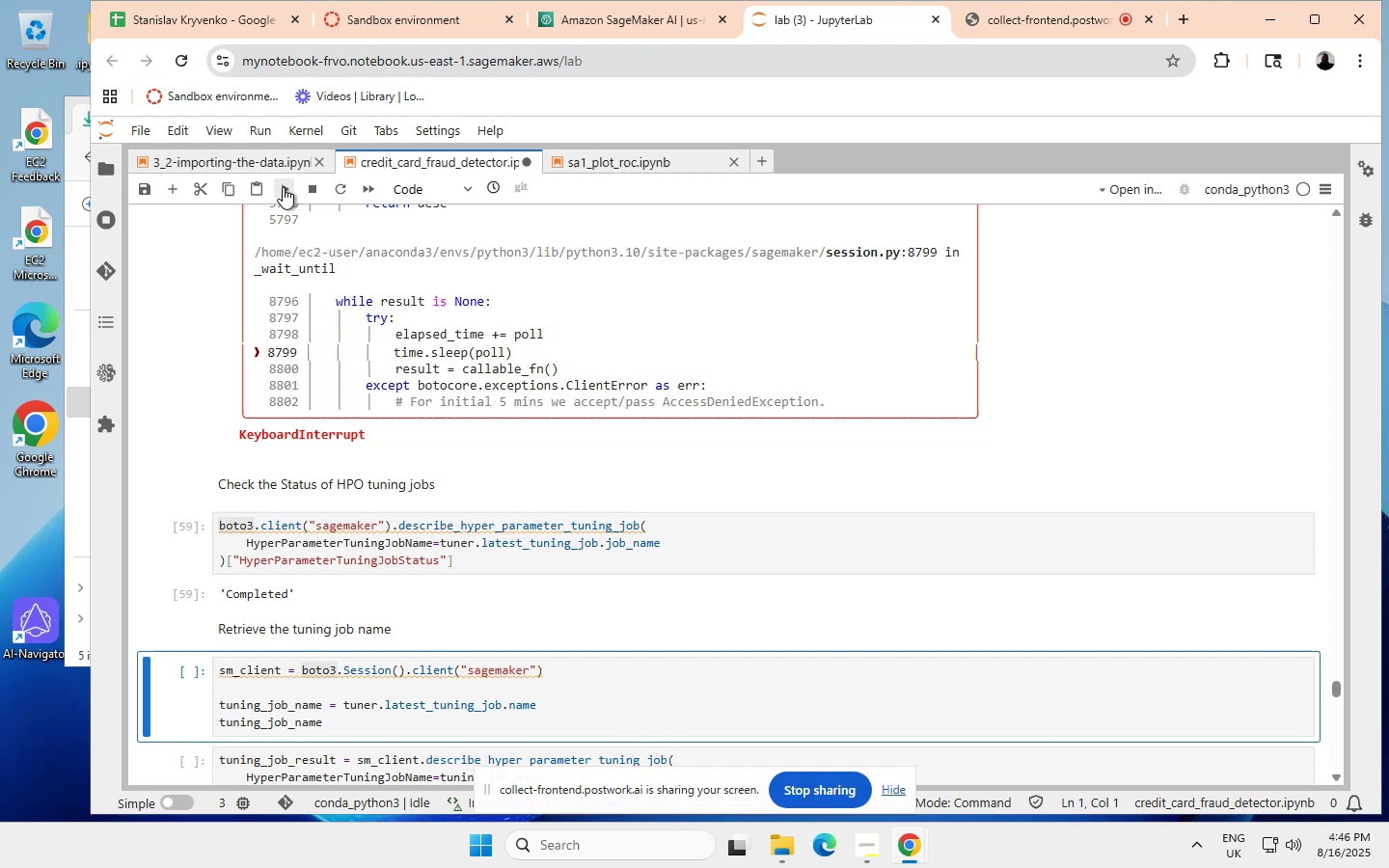 
left_click([283, 187])
 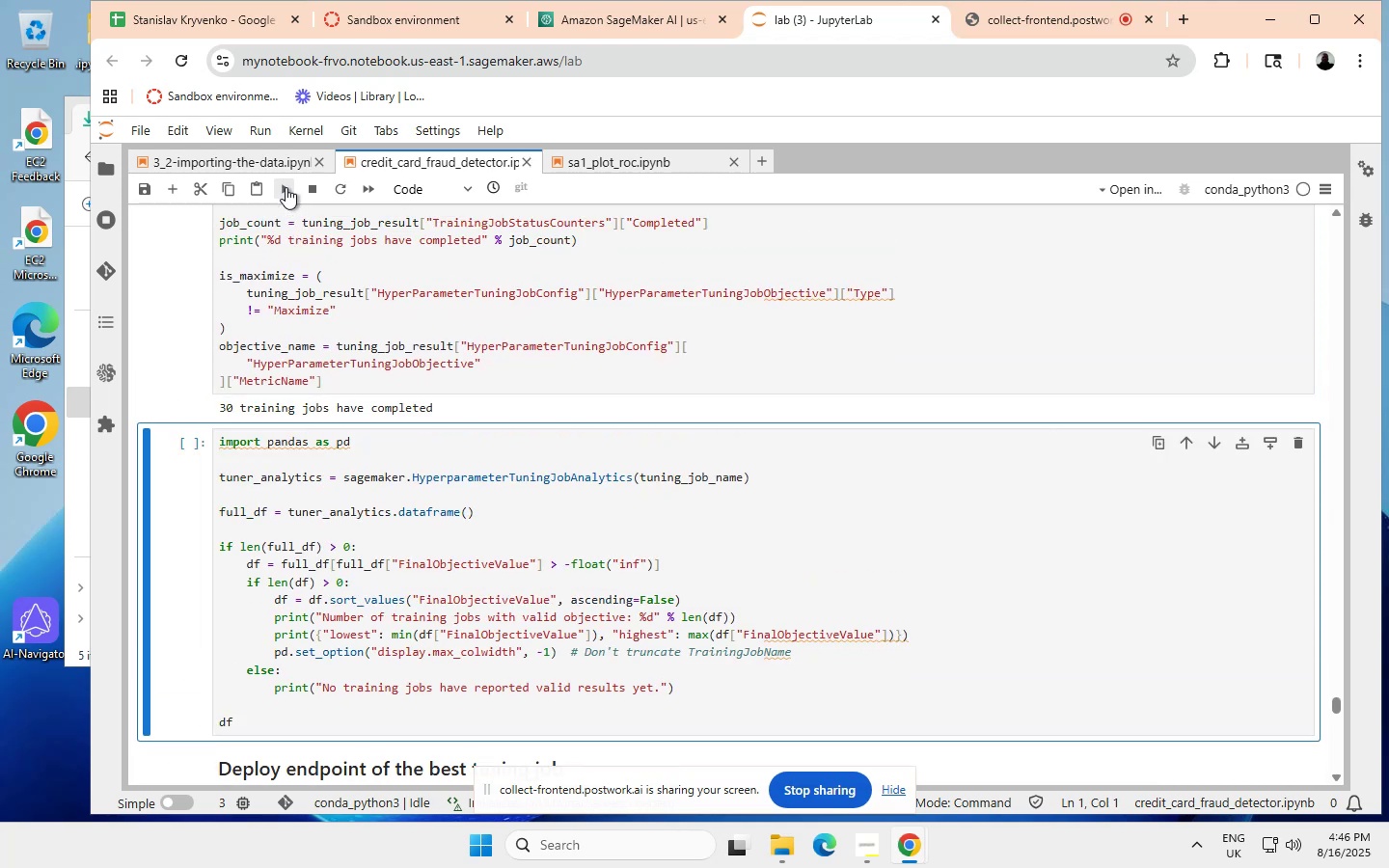 
wait(6.79)
 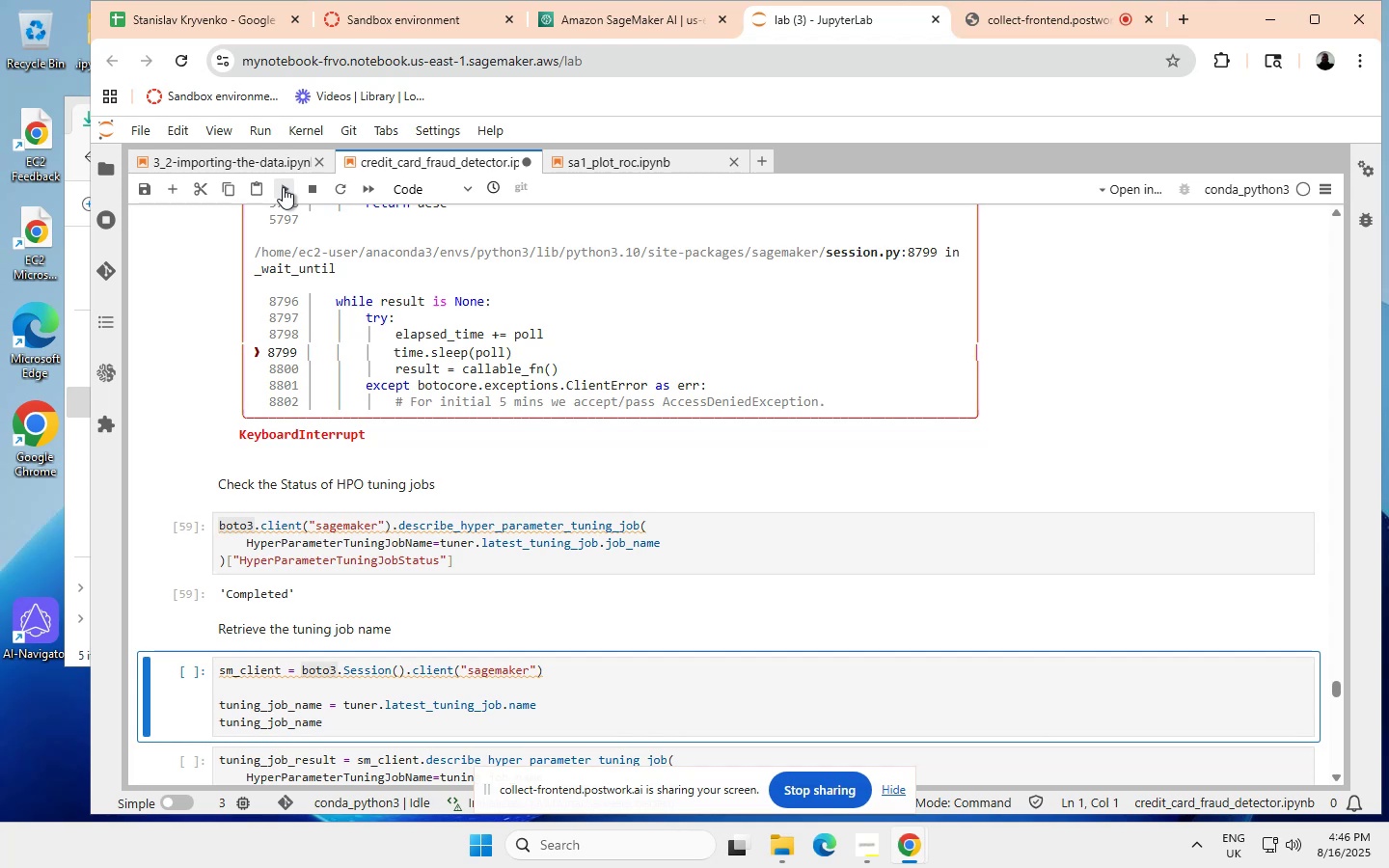 
scroll: coordinate [301, 316], scroll_direction: up, amount: 1.0
 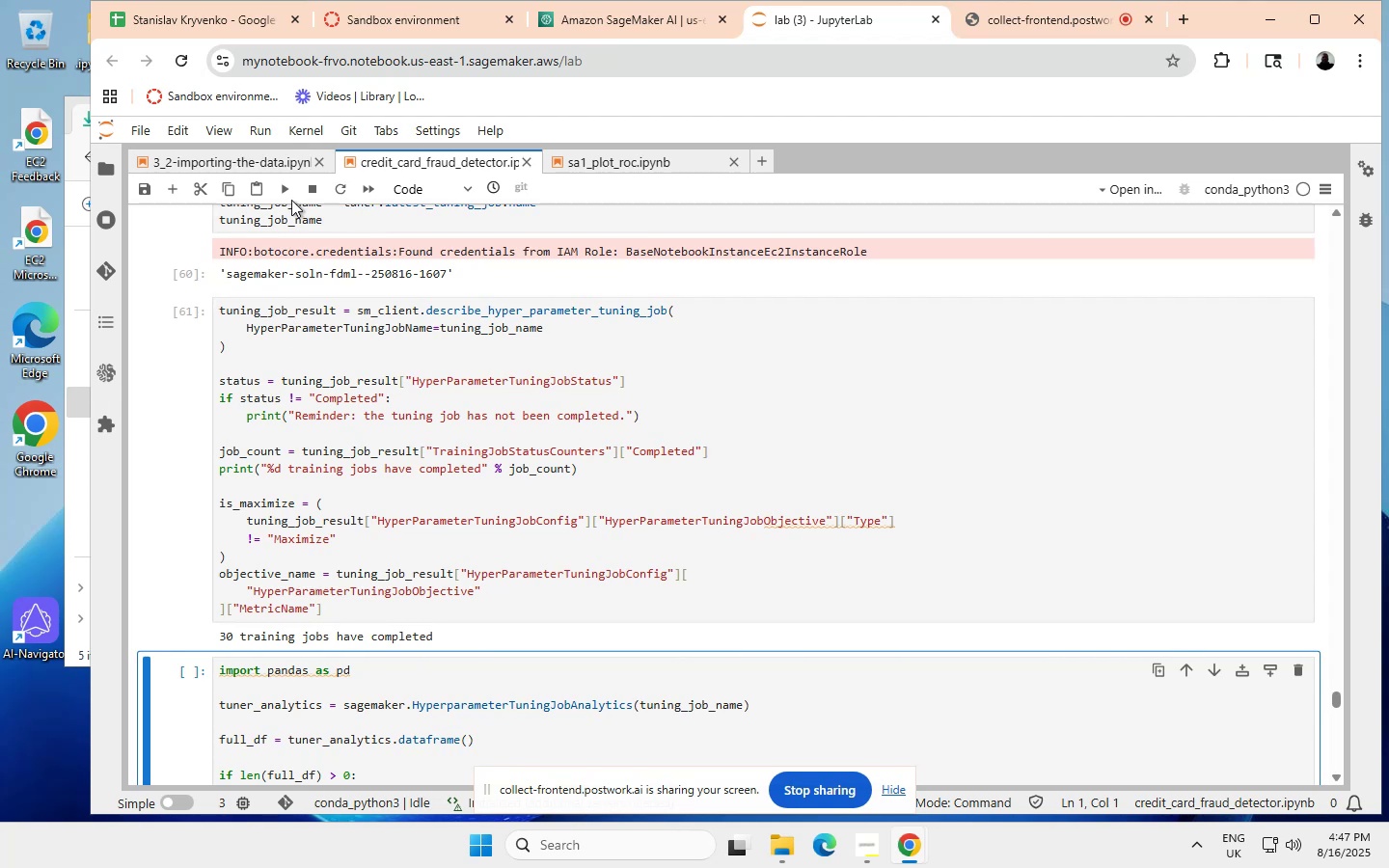 
left_click([285, 184])
 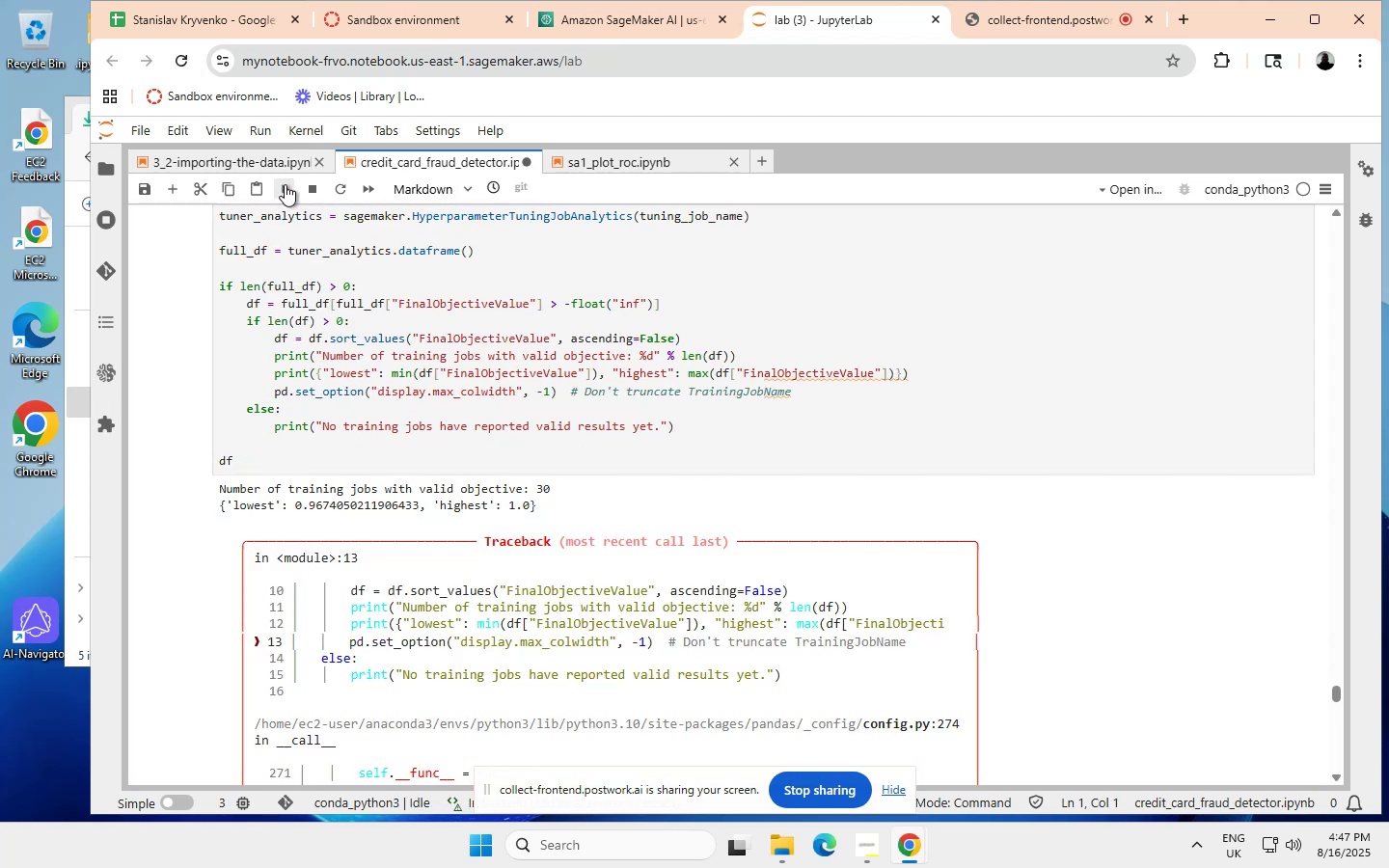 
scroll: coordinate [357, 469], scroll_direction: up, amount: 1.0
 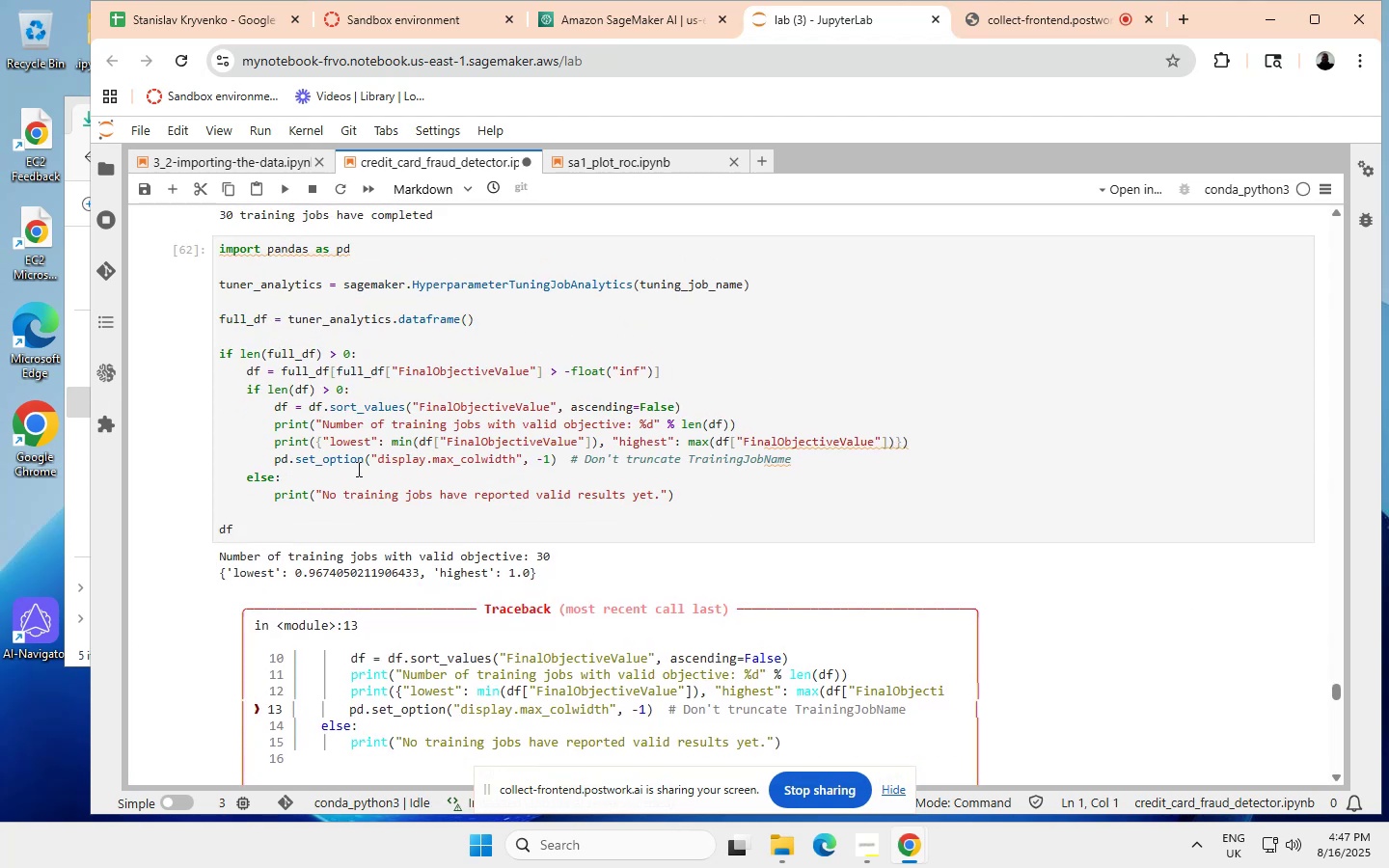 
scroll: coordinate [357, 469], scroll_direction: none, amount: 0.0
 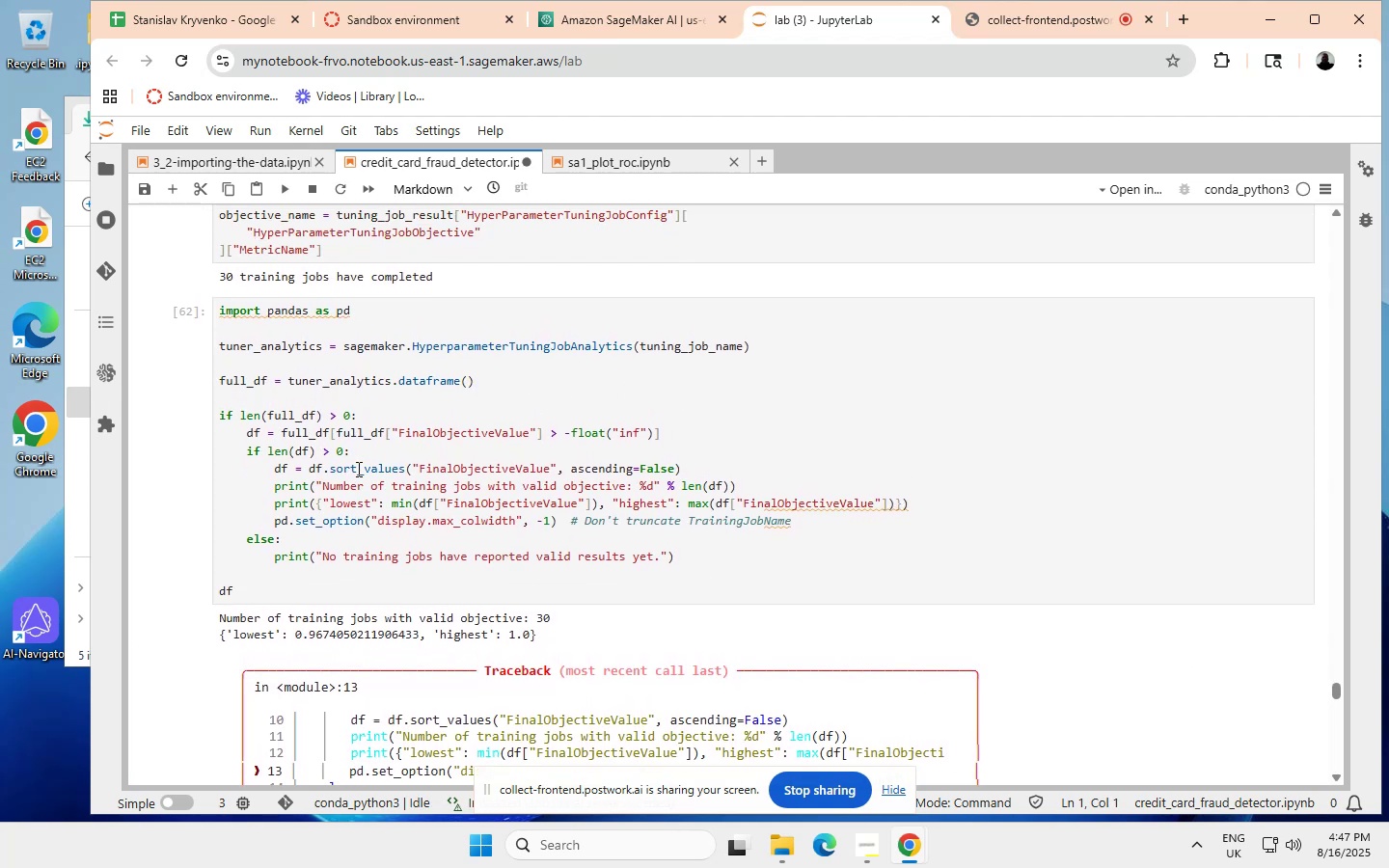 
scroll: coordinate [357, 469], scroll_direction: up, amount: 1.0
 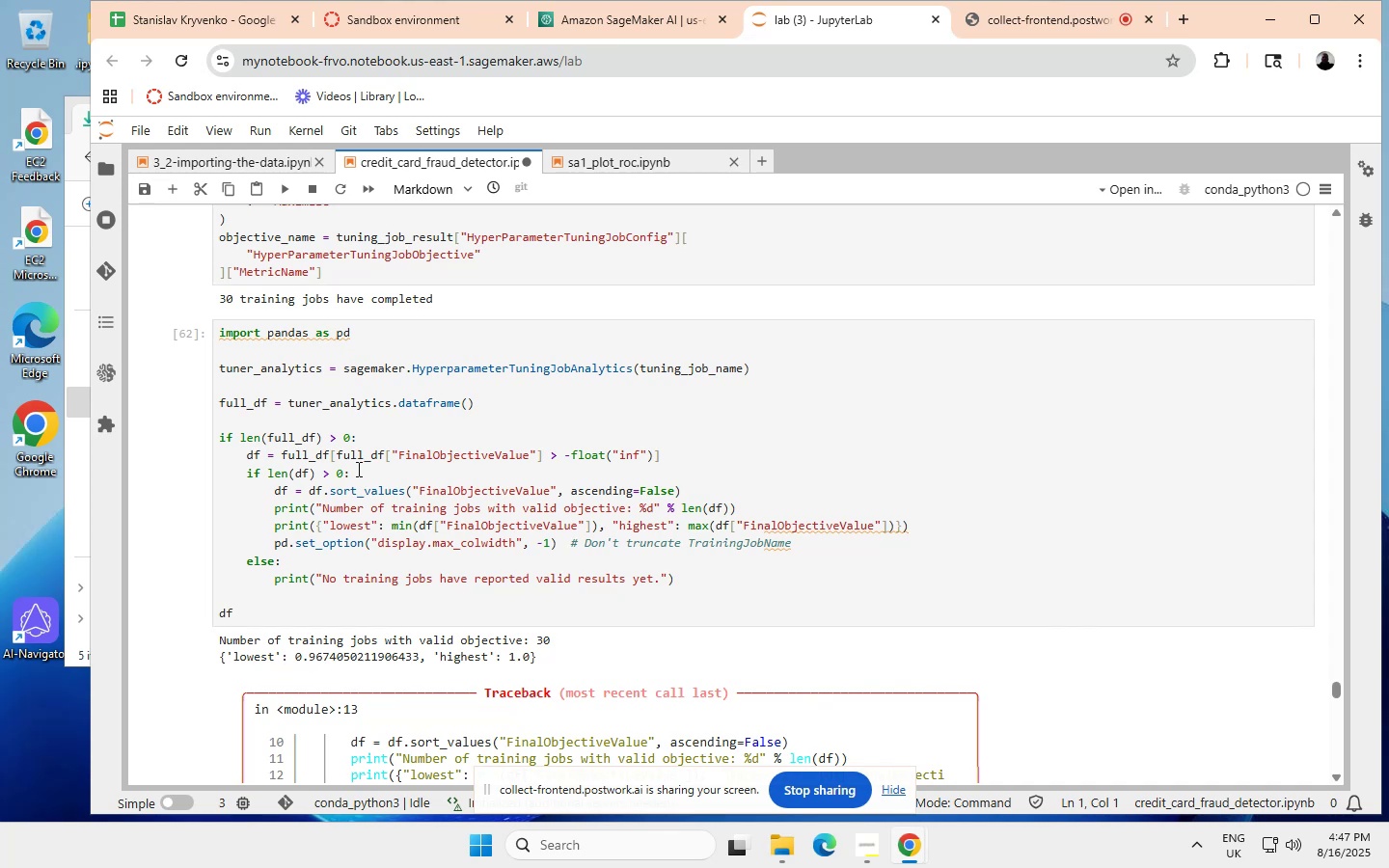 
wait(8.87)
 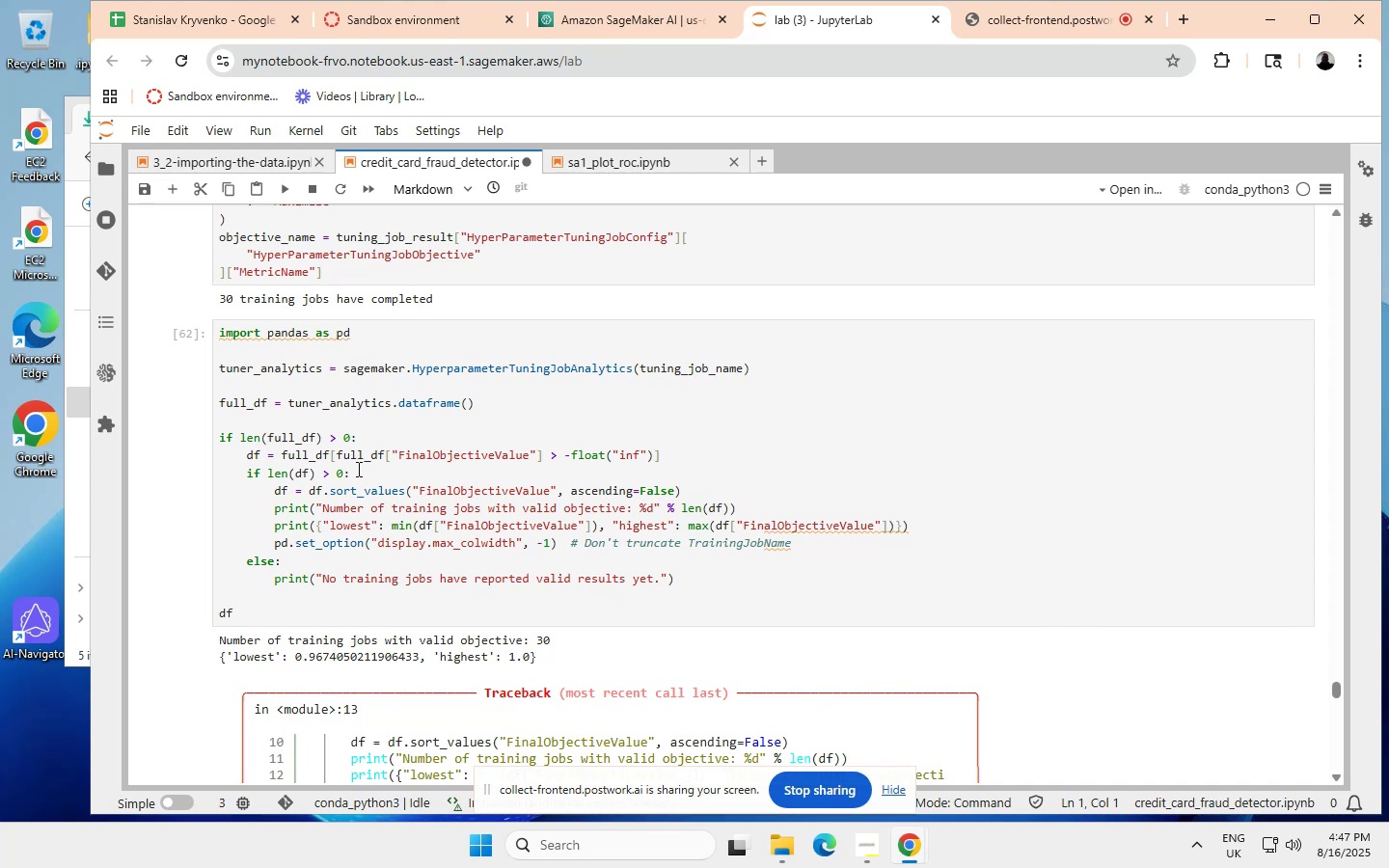 
scroll: coordinate [357, 468], scroll_direction: down, amount: 1.0
 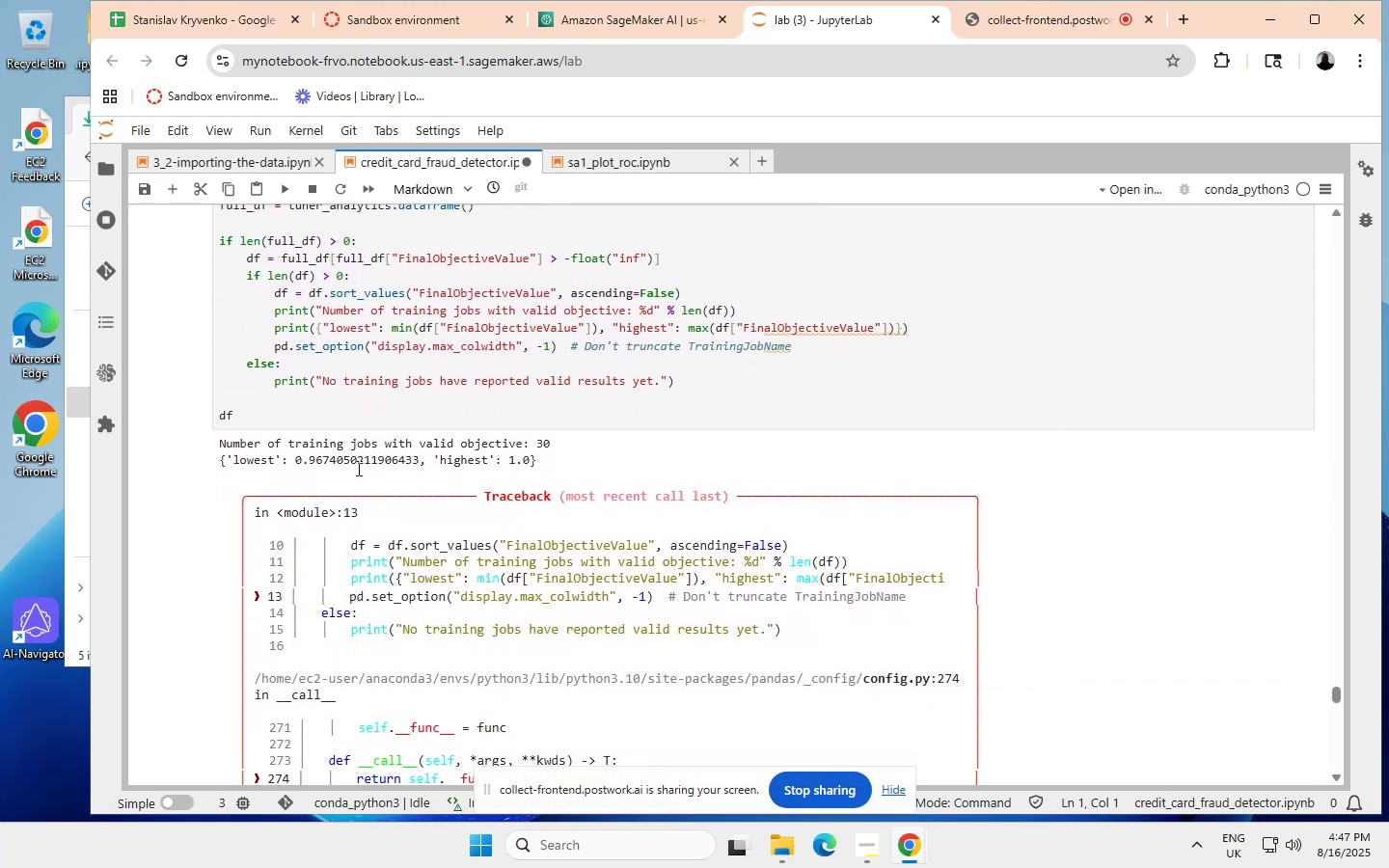 
scroll: coordinate [357, 468], scroll_direction: none, amount: 0.0
 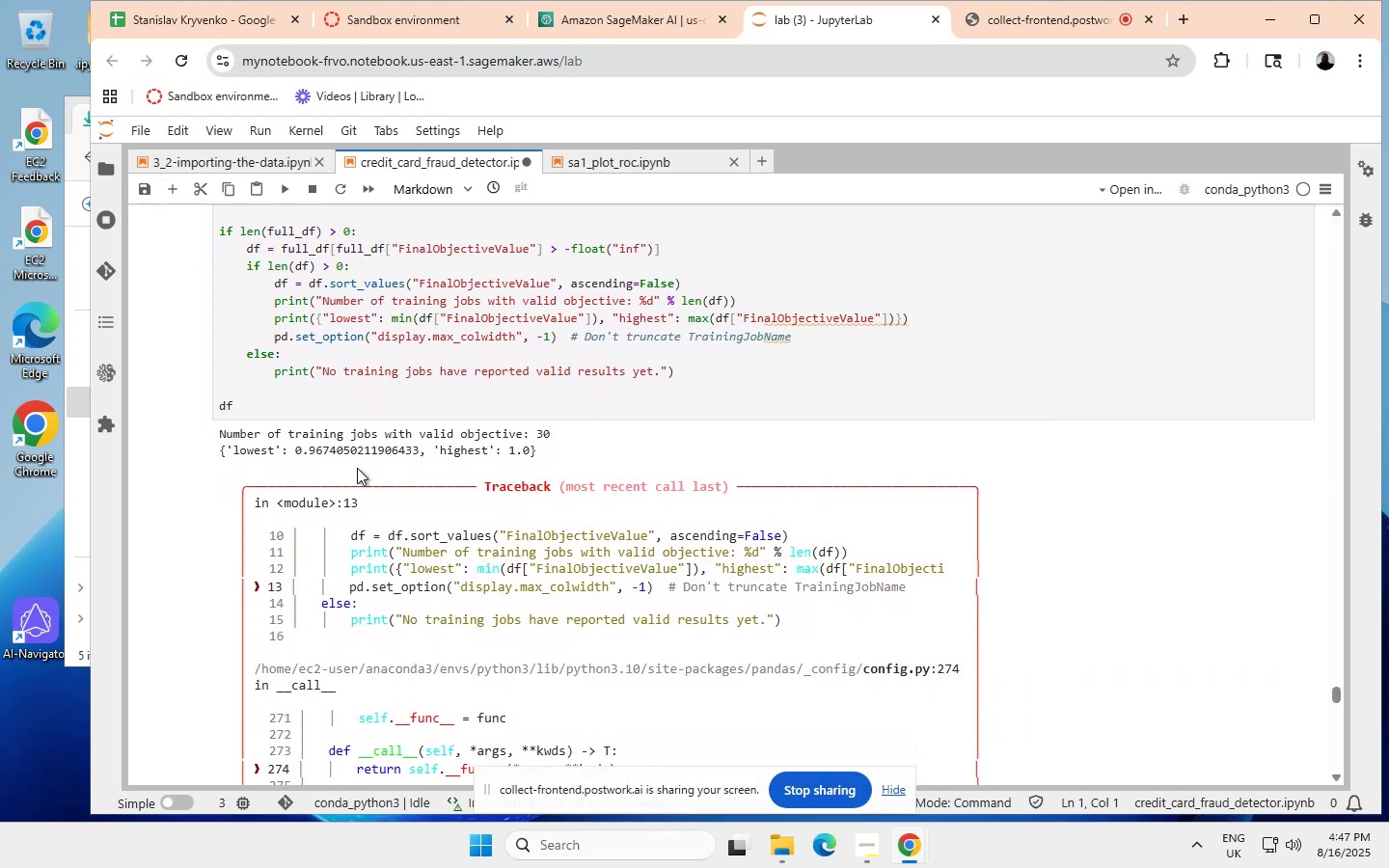 
scroll: coordinate [357, 468], scroll_direction: down, amount: 2.0
 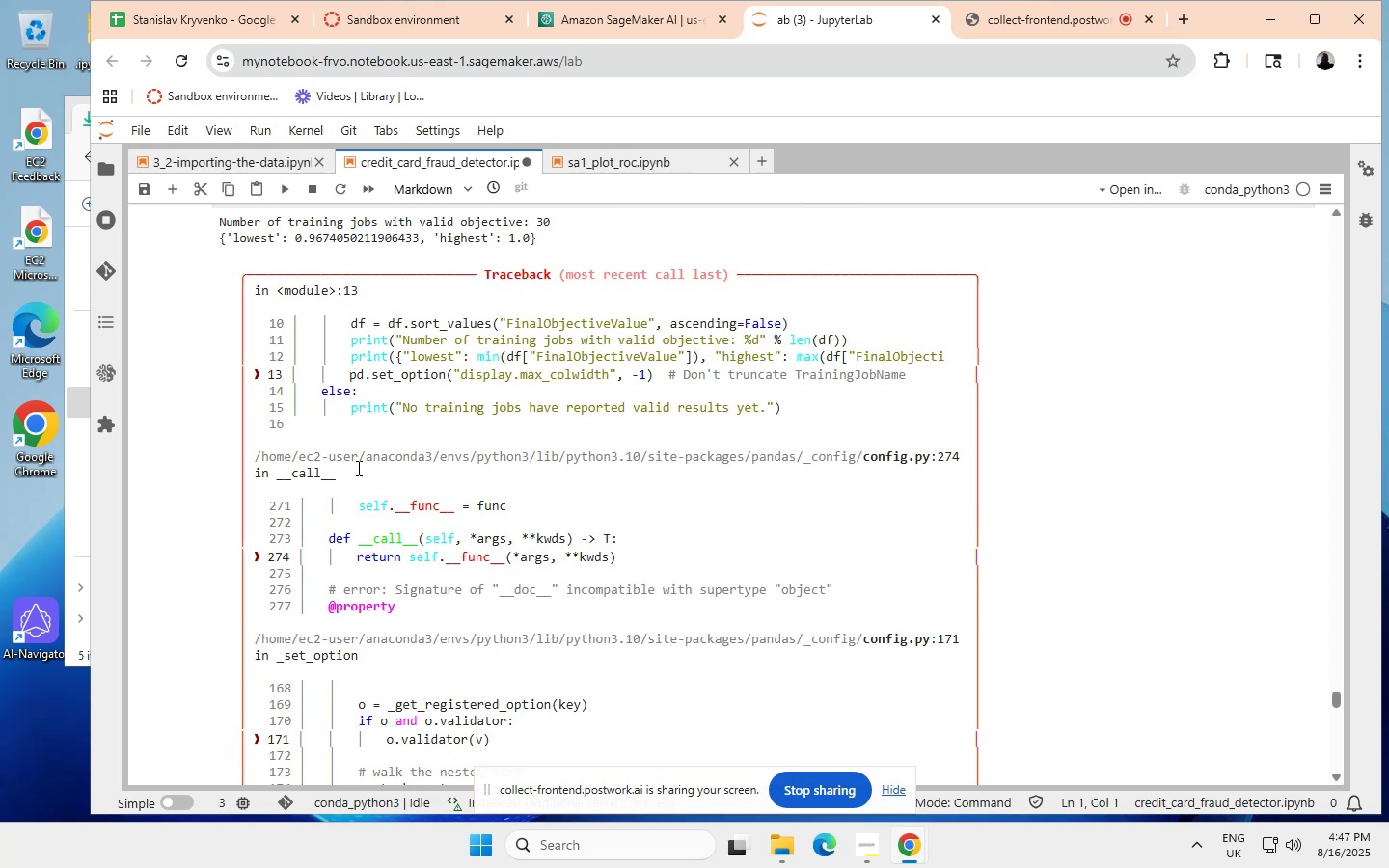 
wait(12.82)
 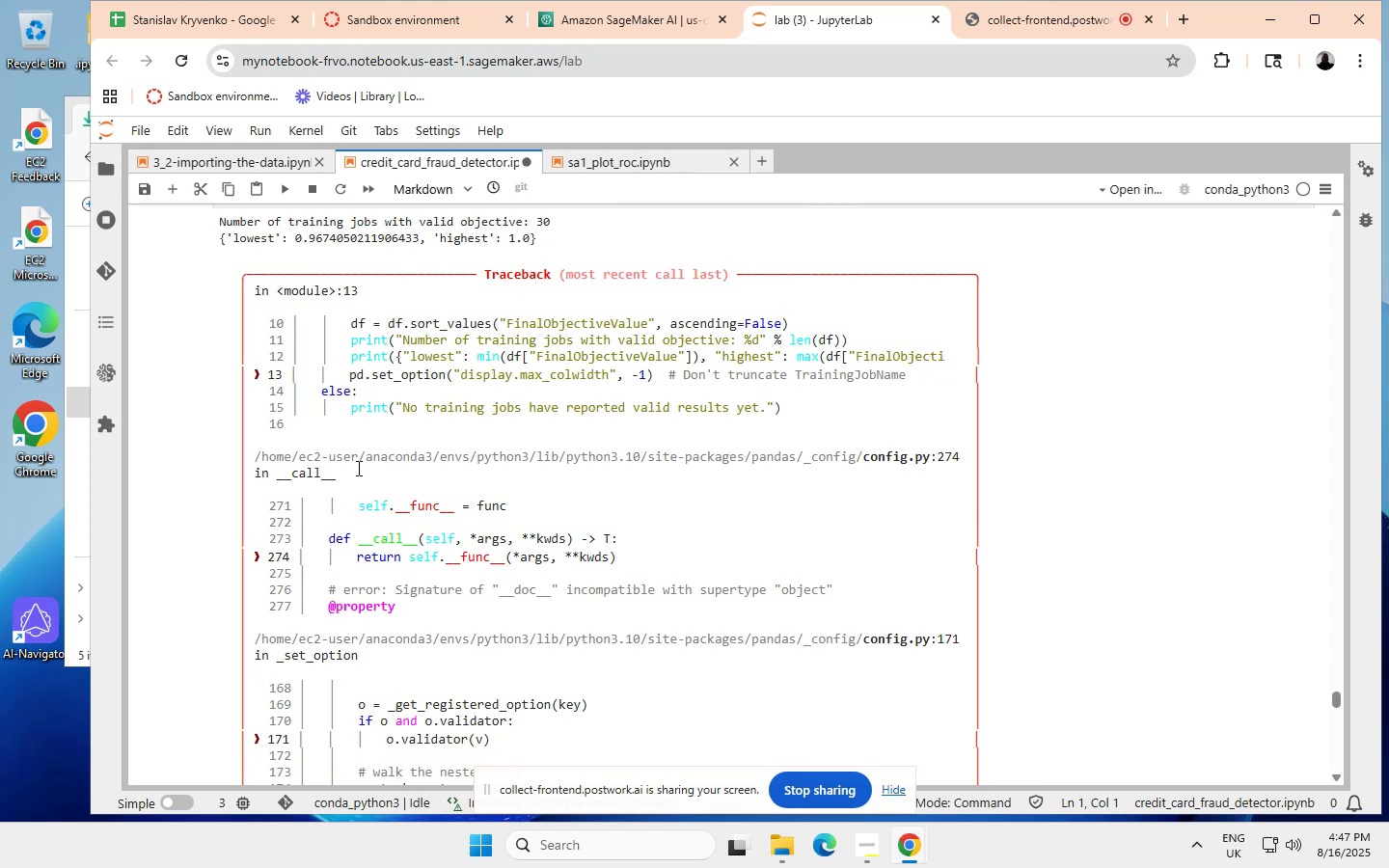 
scroll: coordinate [372, 492], scroll_direction: up, amount: 69.0
 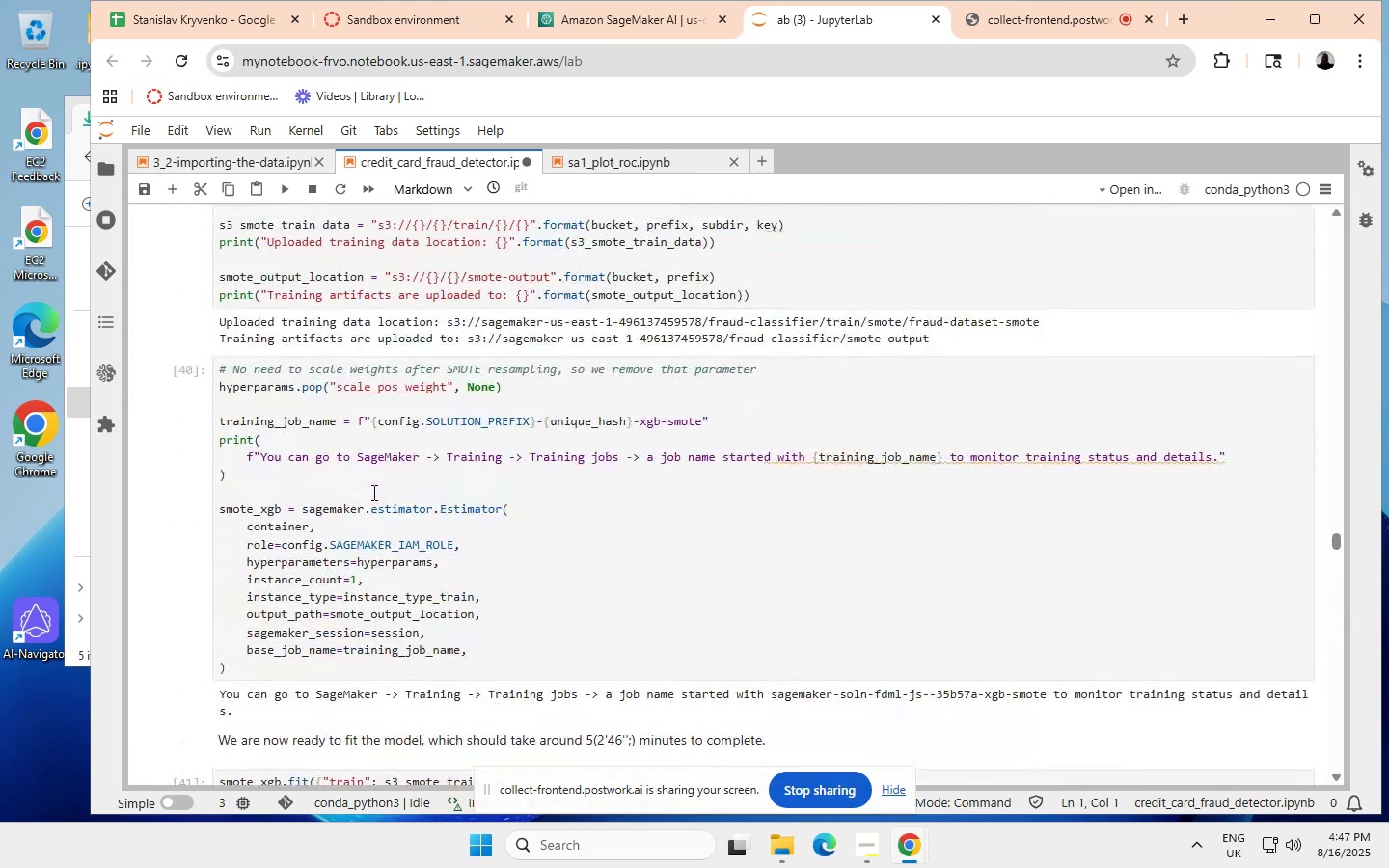 
scroll: coordinate [373, 492], scroll_direction: down, amount: 17.0
 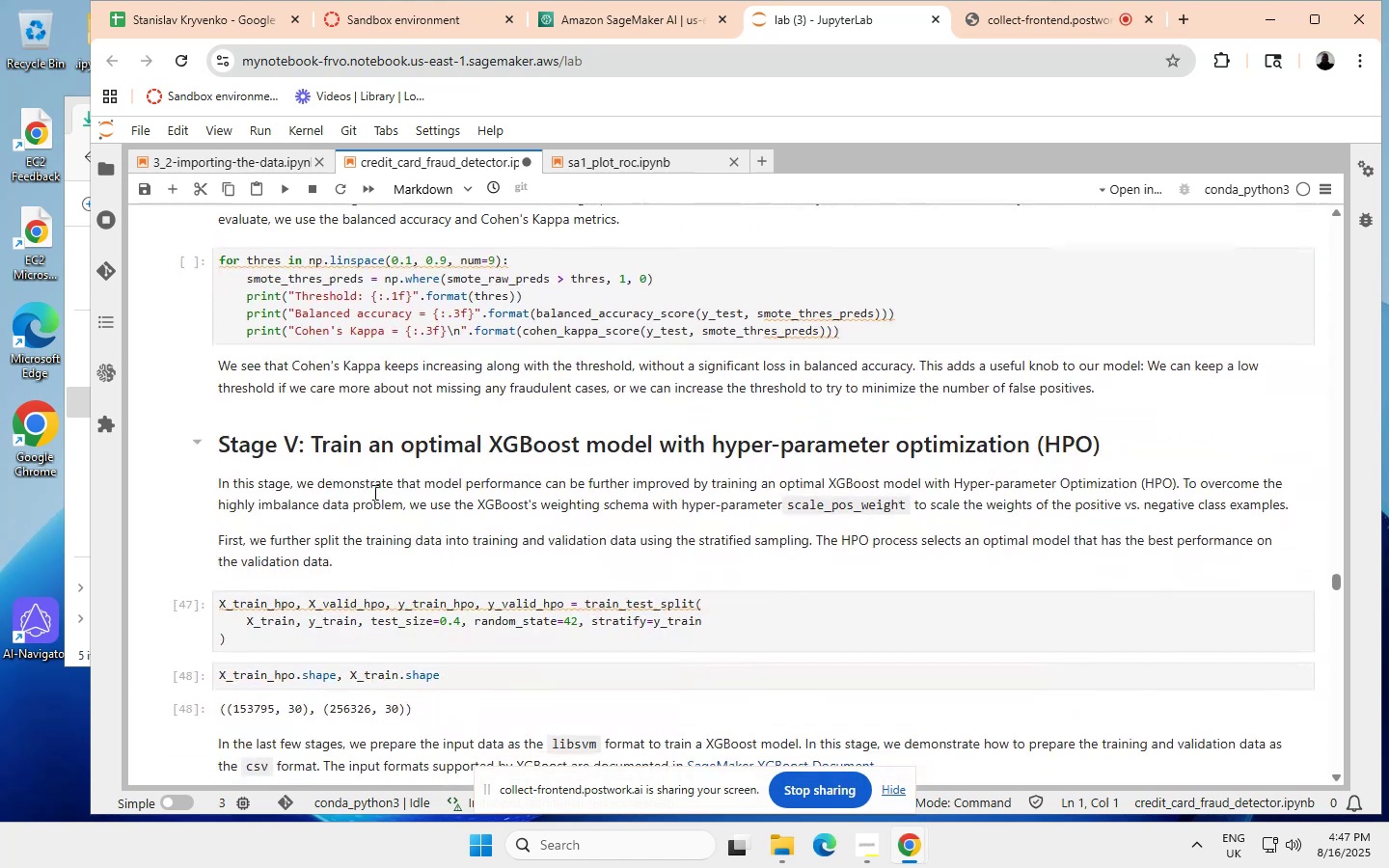 
scroll: coordinate [373, 492], scroll_direction: up, amount: 16.0
 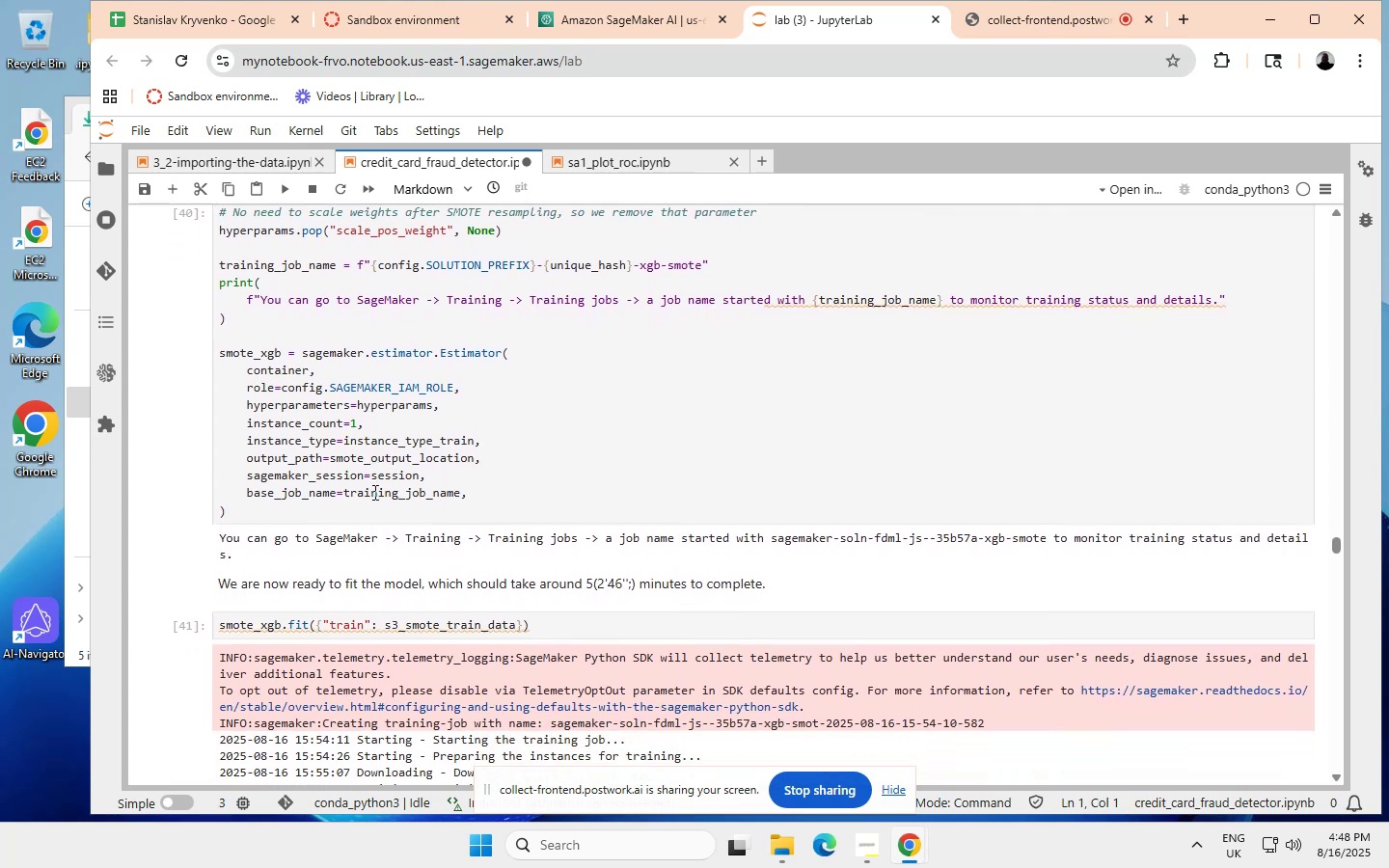 
scroll: coordinate [373, 492], scroll_direction: down, amount: 2.0
 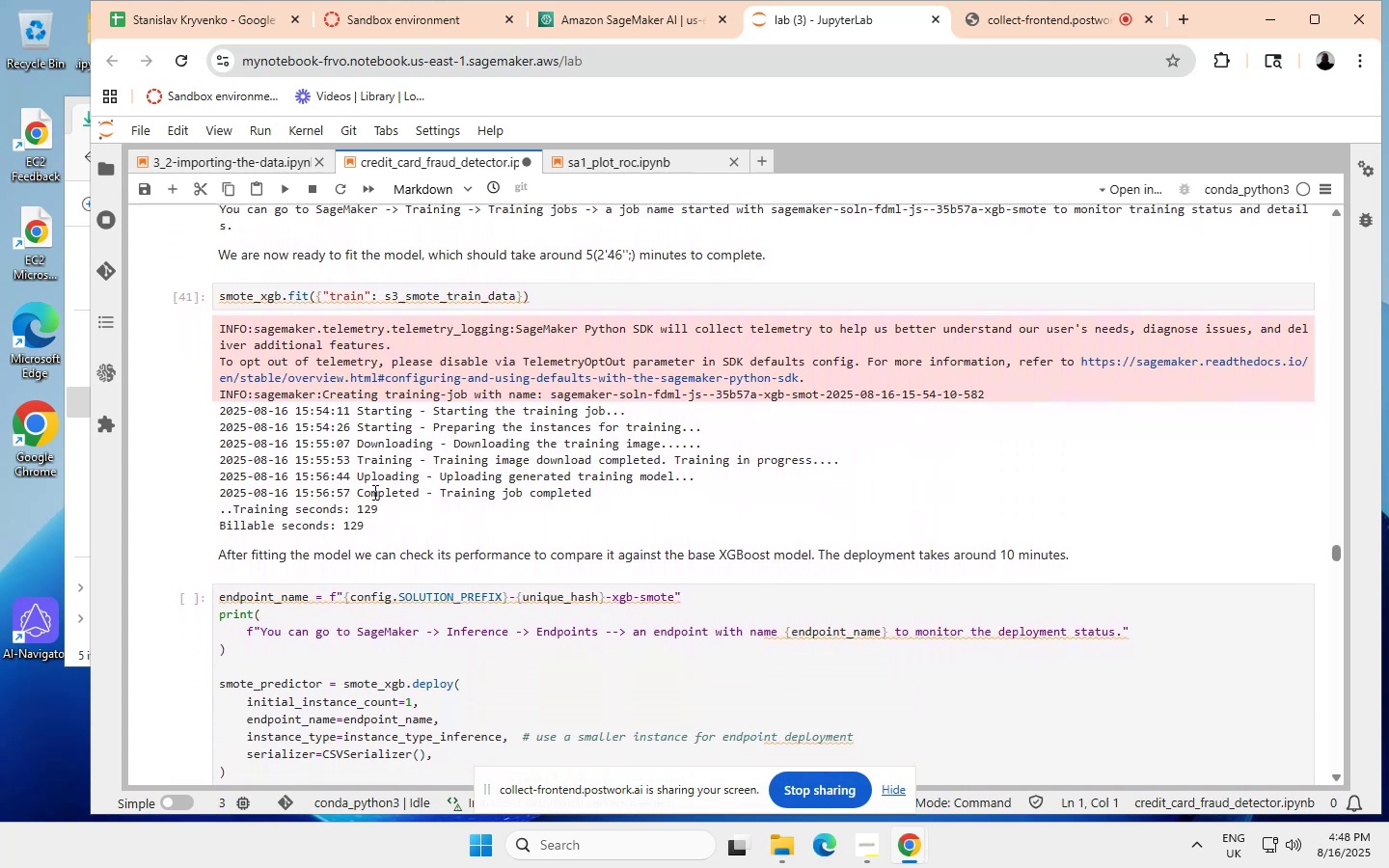 
scroll: coordinate [373, 492], scroll_direction: up, amount: 2.0
 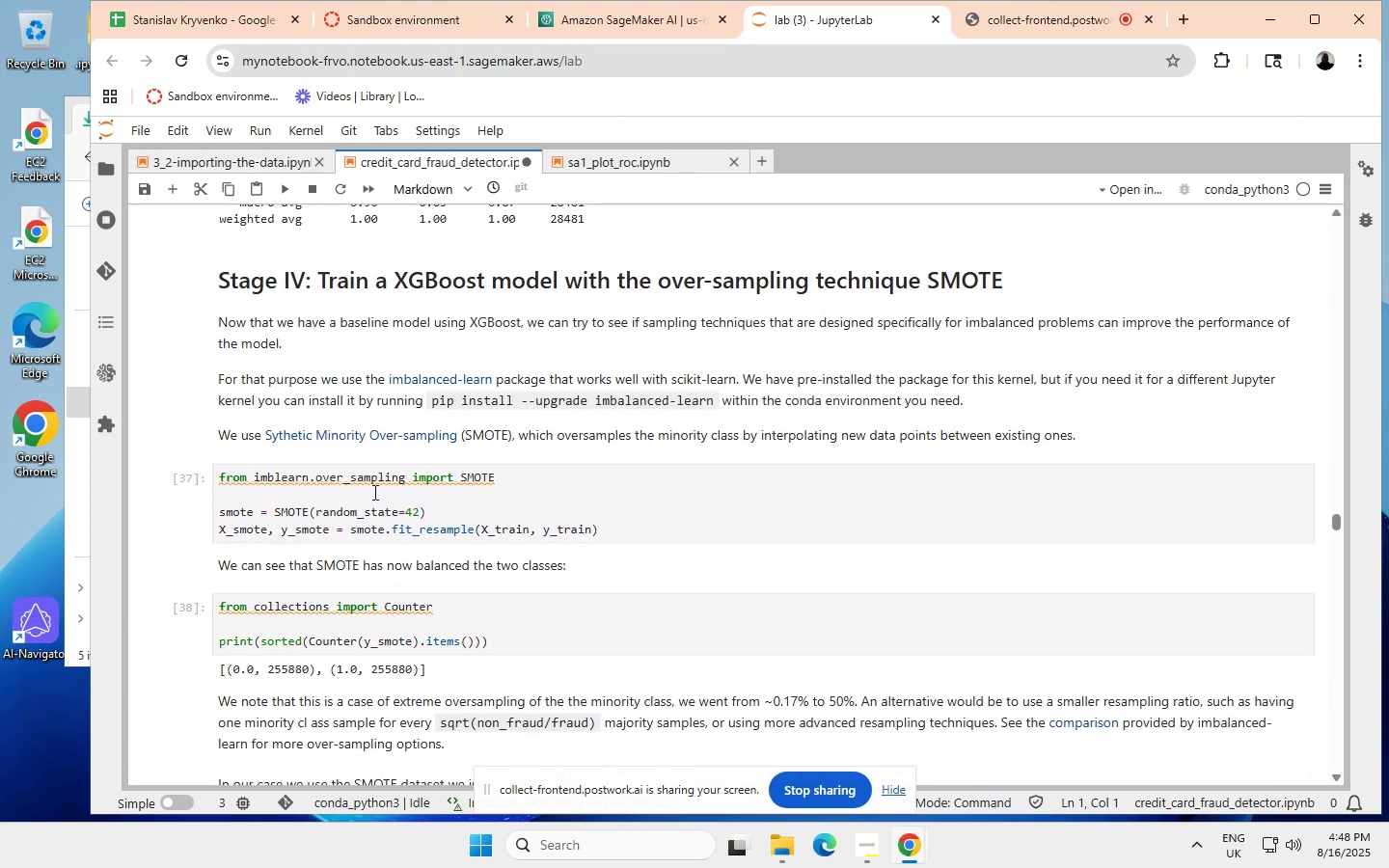 
scroll: coordinate [373, 492], scroll_direction: down, amount: 13.0
 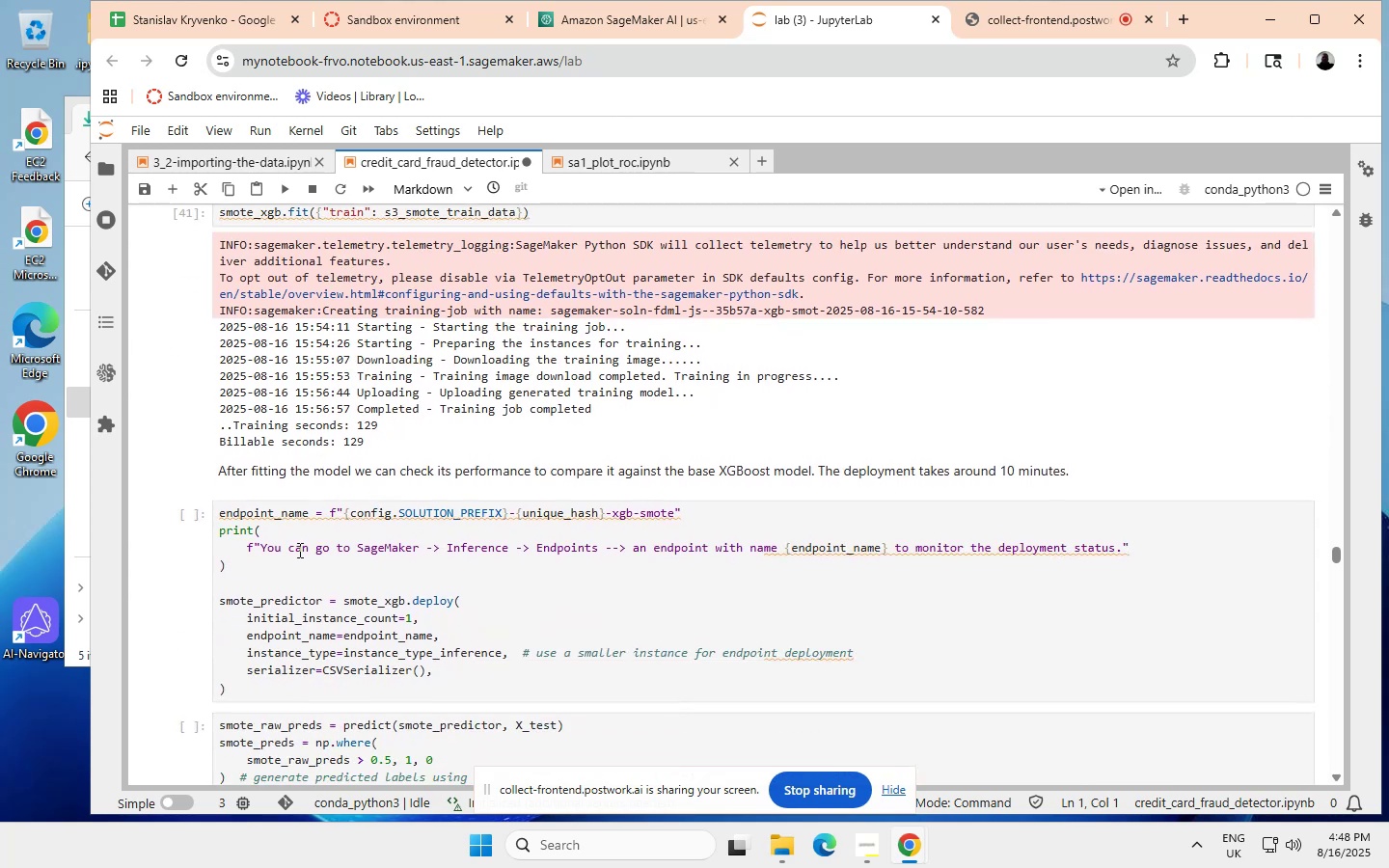 
left_click([304, 540])
 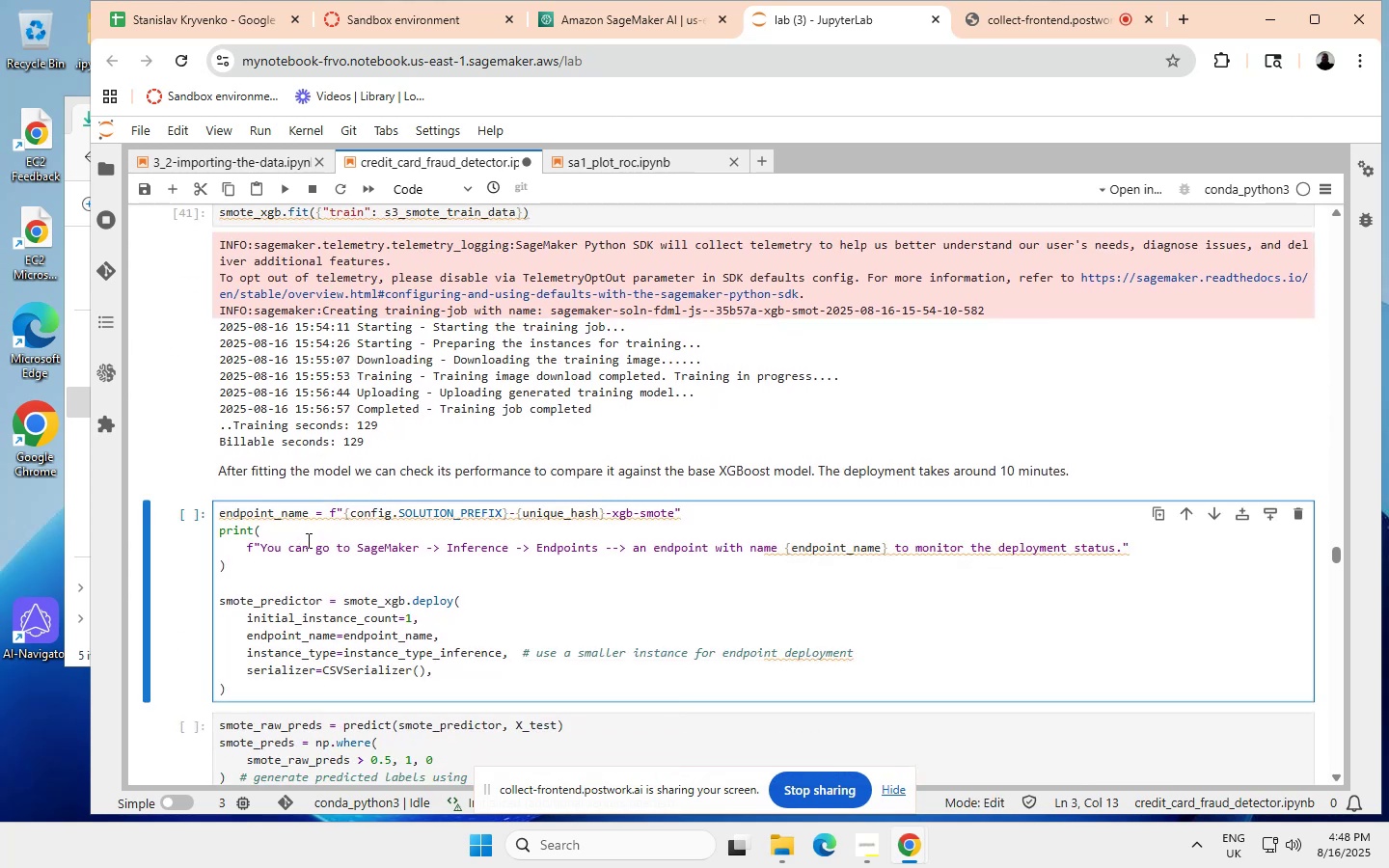 
left_click_drag(start_coordinate=[327, 506], to_coordinate=[470, 514])
 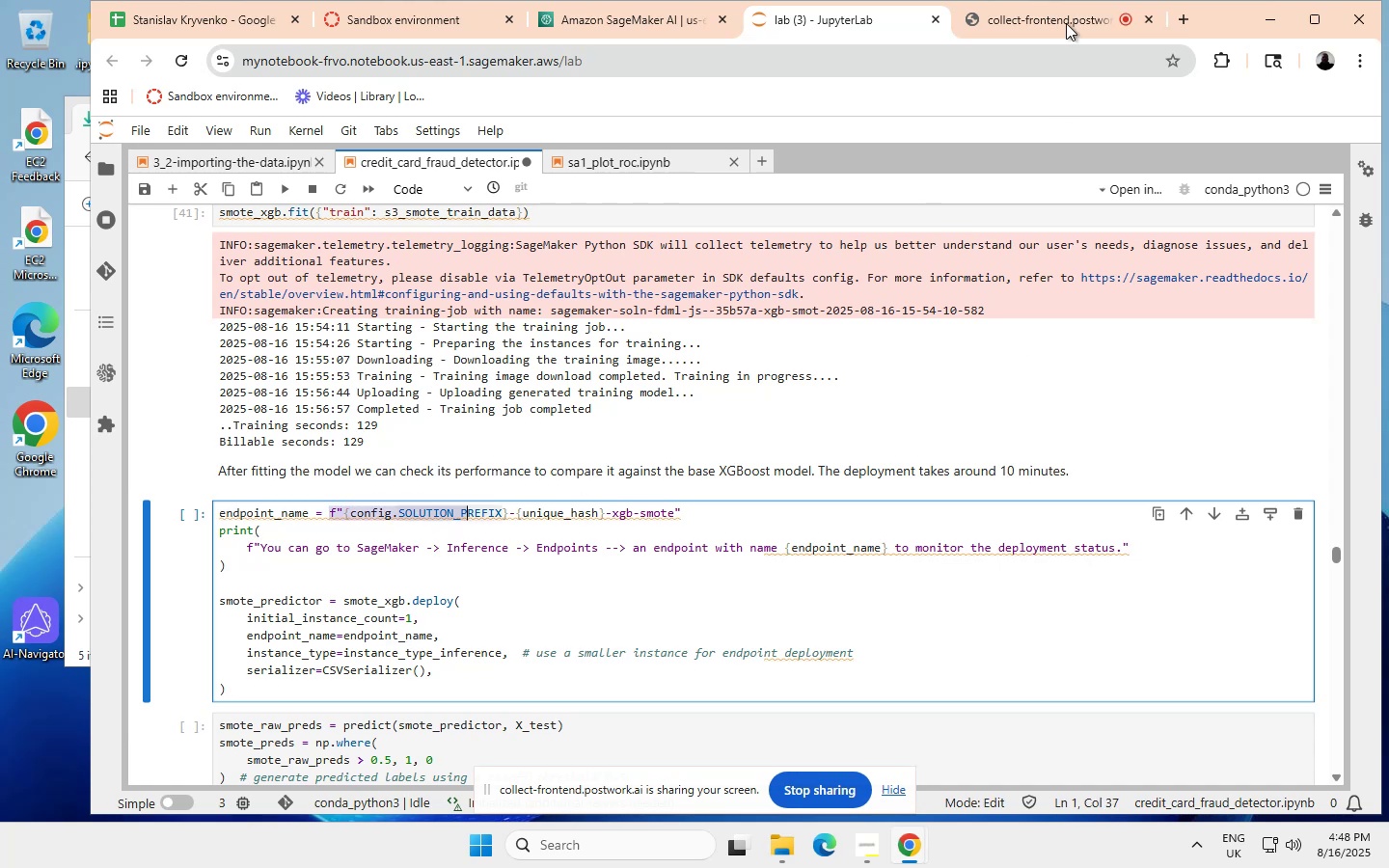 
left_click([1185, 18])
 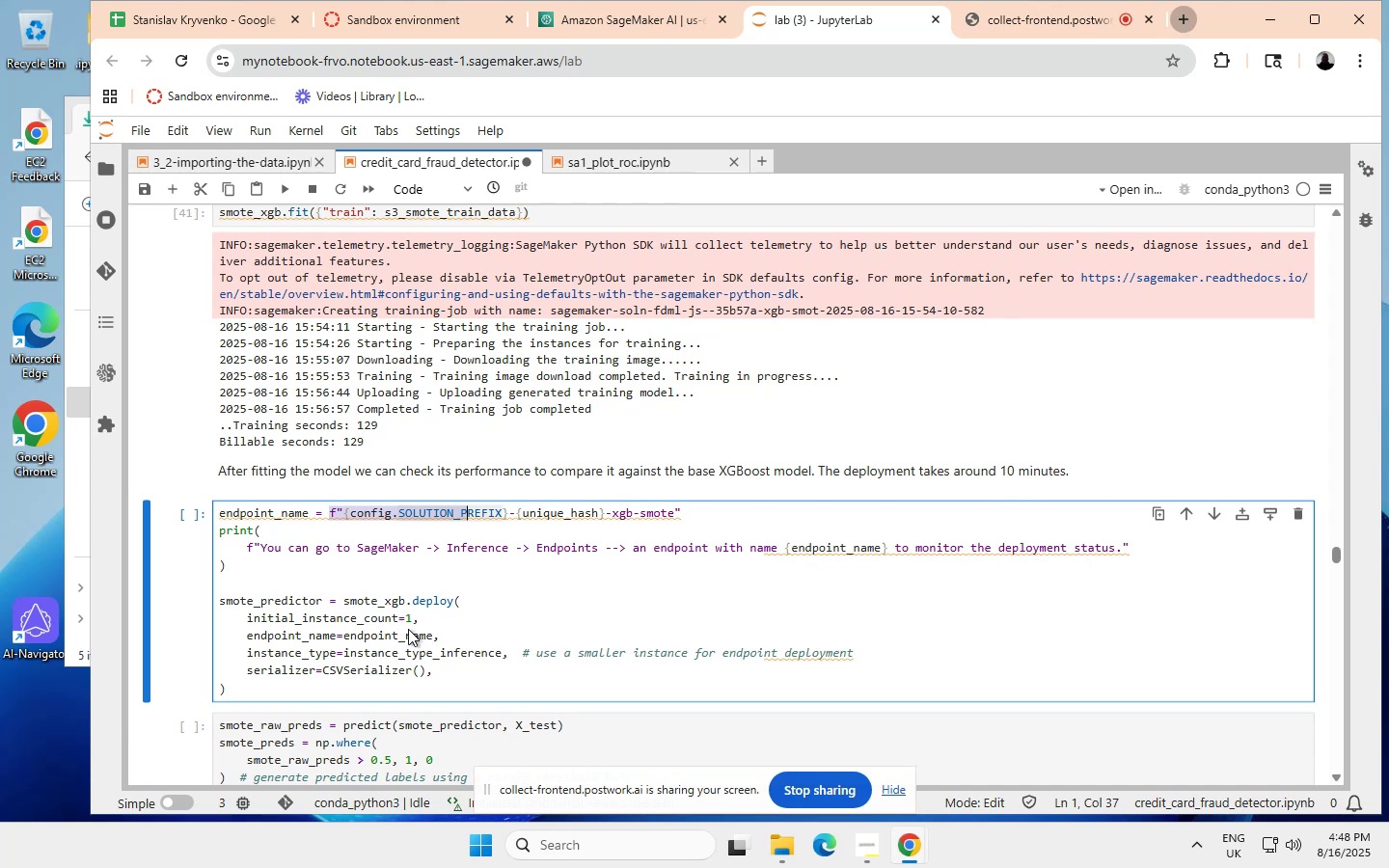 
wait(13.39)
 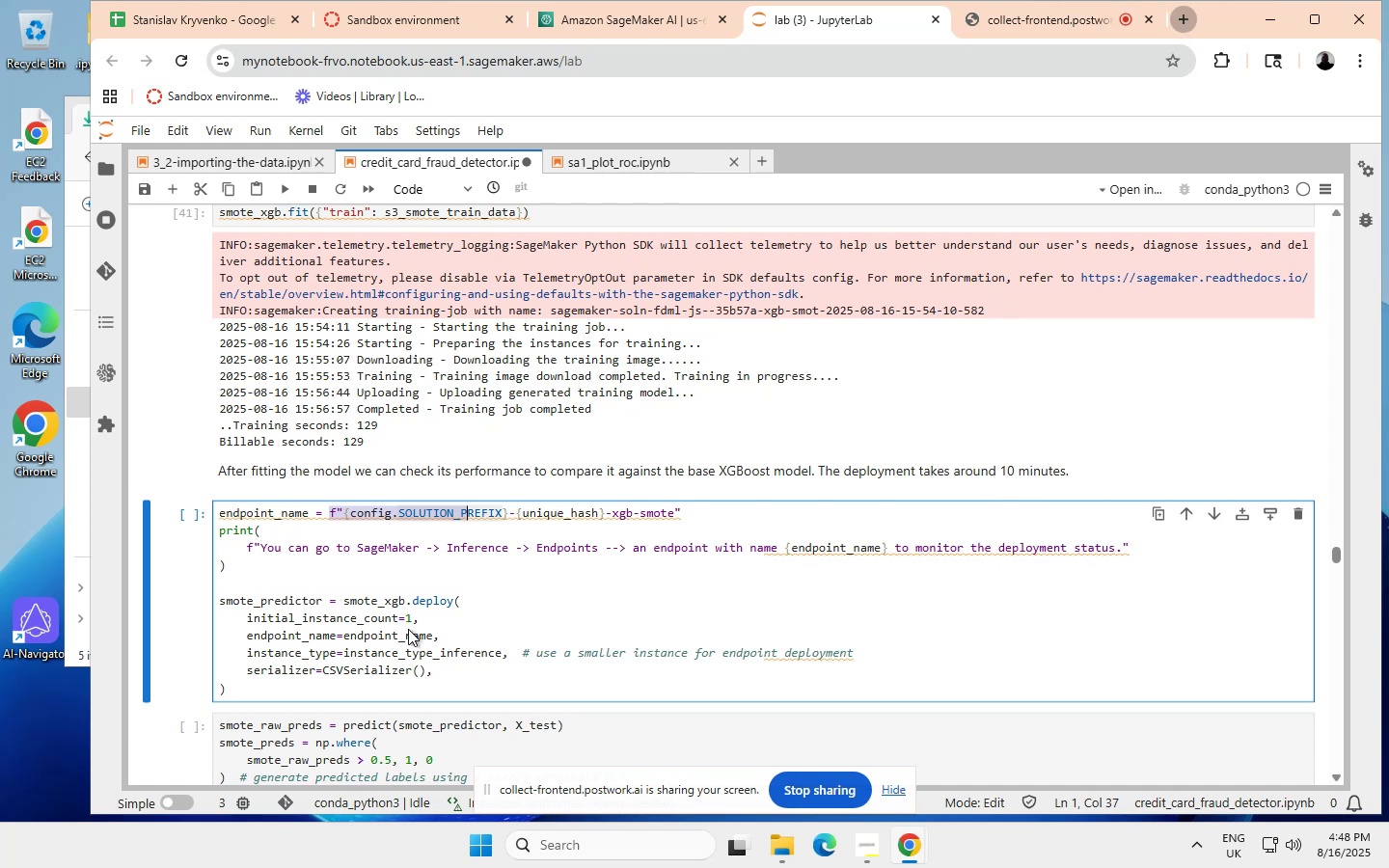 
scroll: coordinate [796, 165], scroll_direction: none, amount: 0.0
 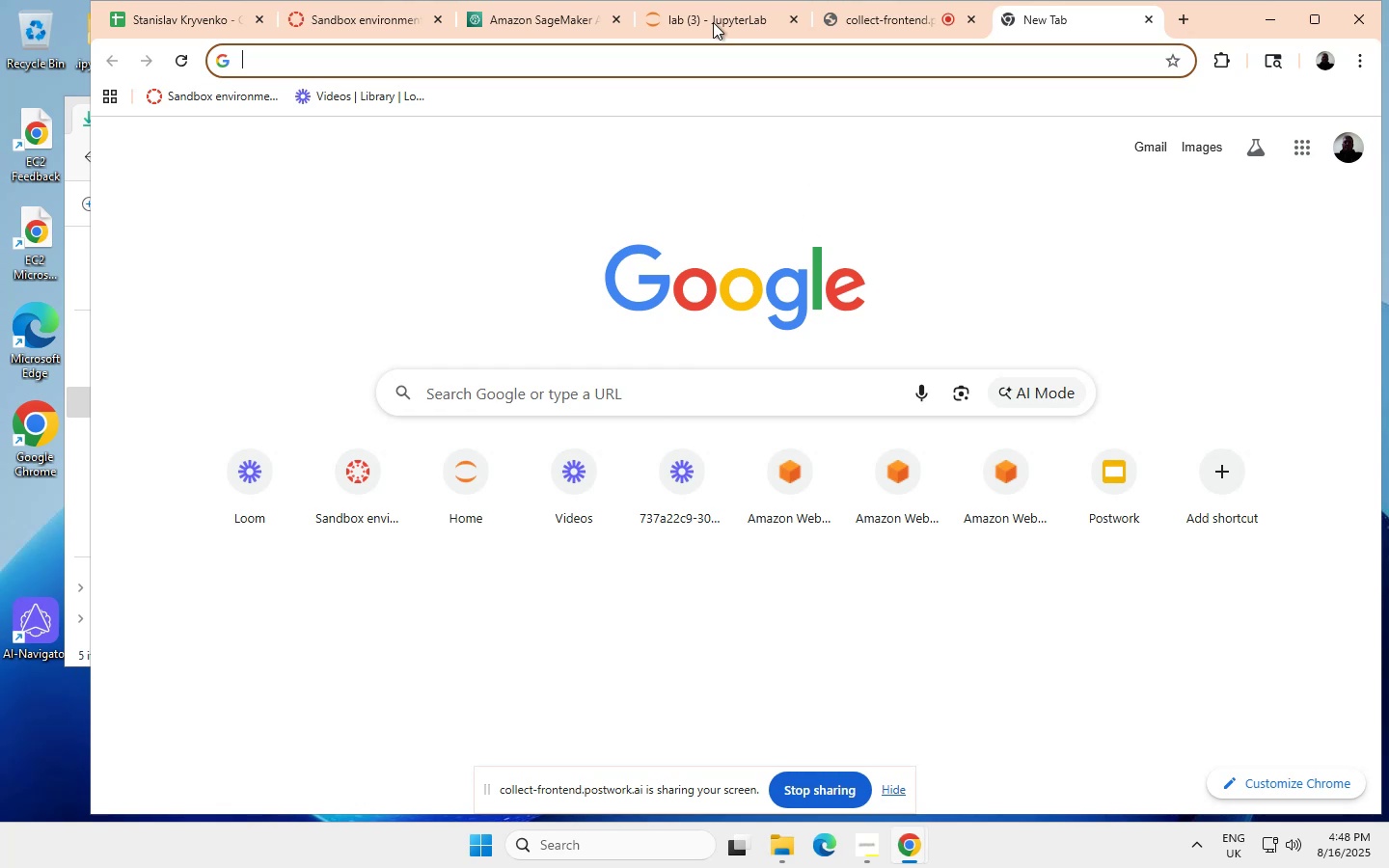 
left_click([709, 21])
 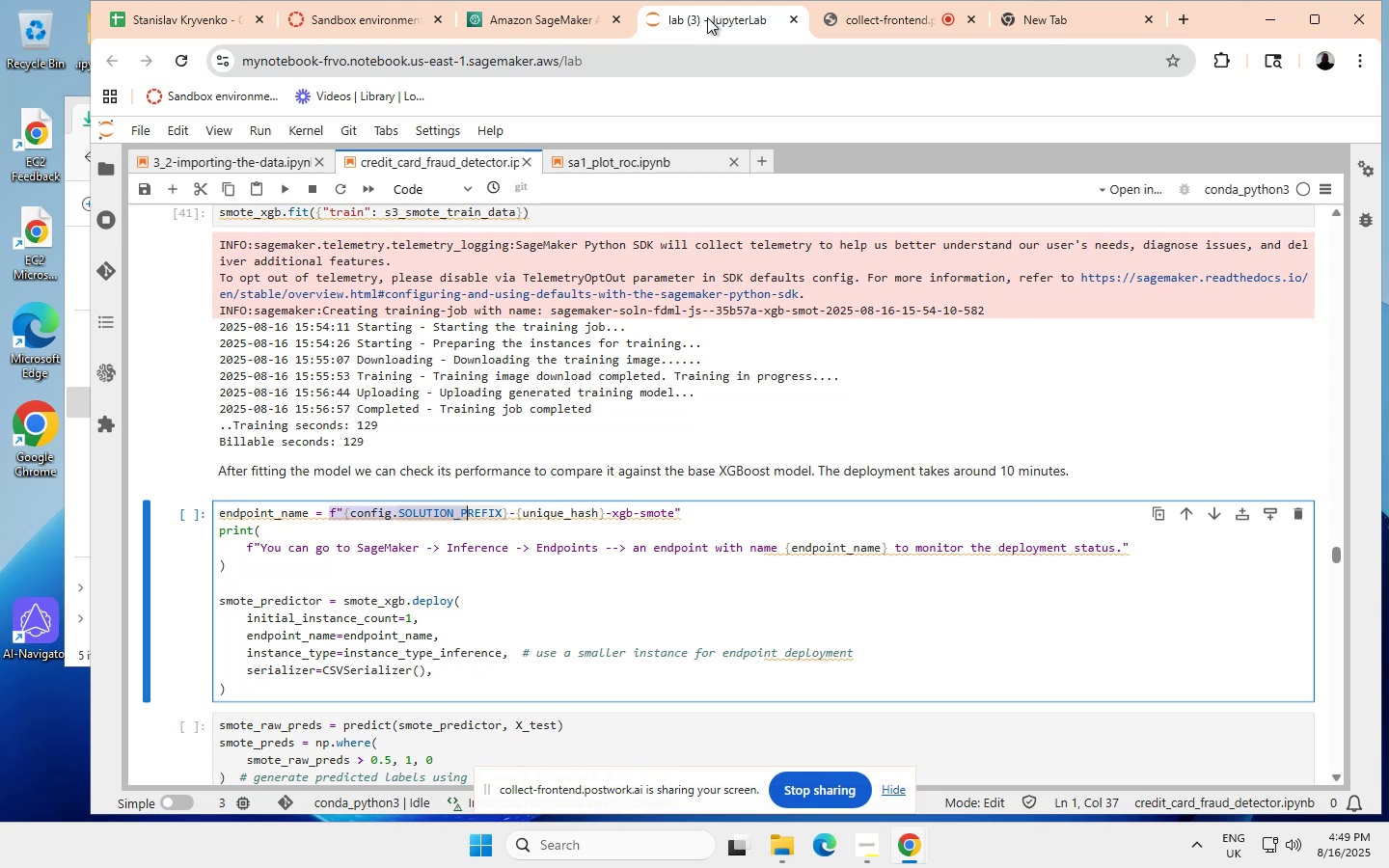 
wait(41.58)
 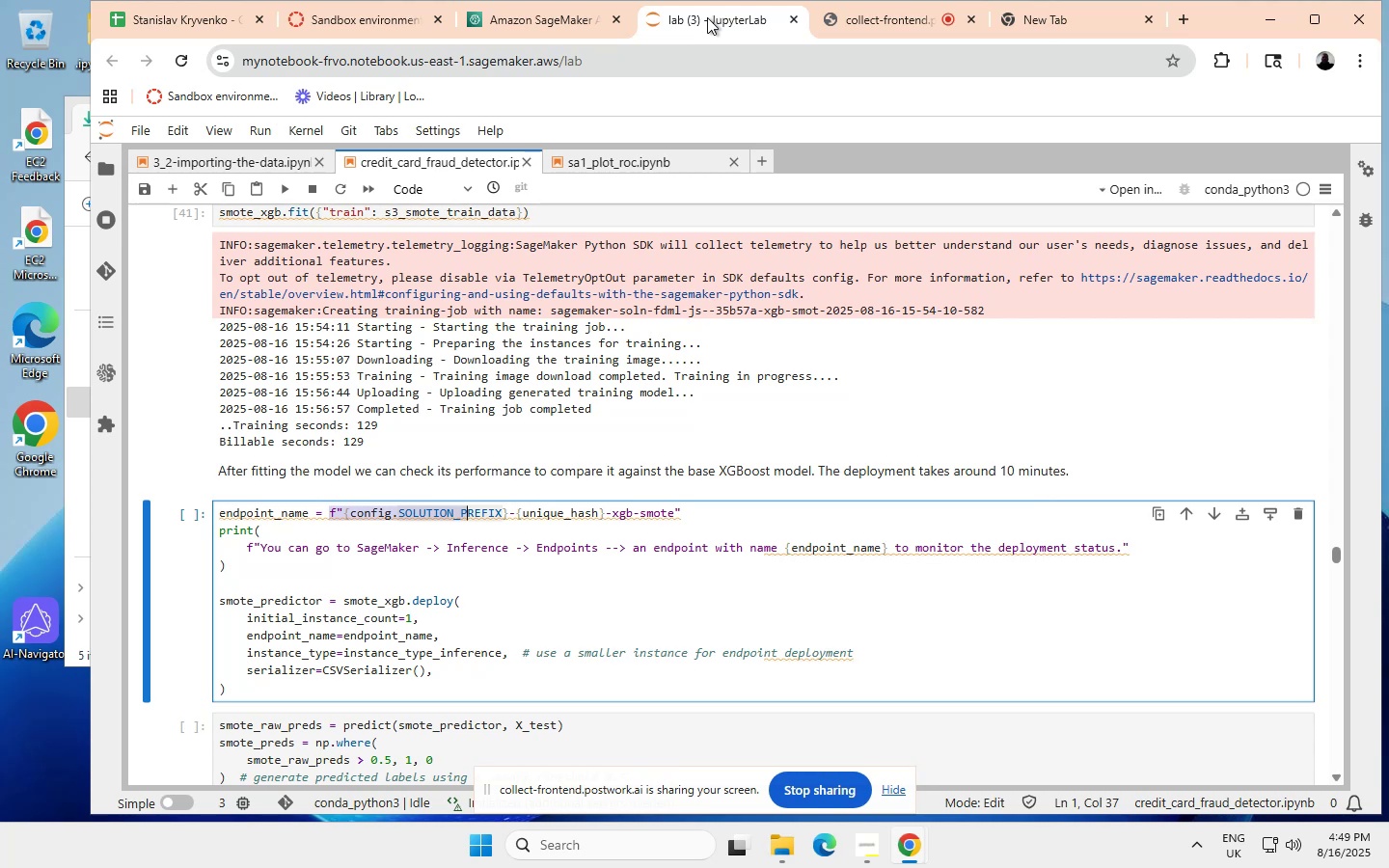 
left_click([1099, 18])
 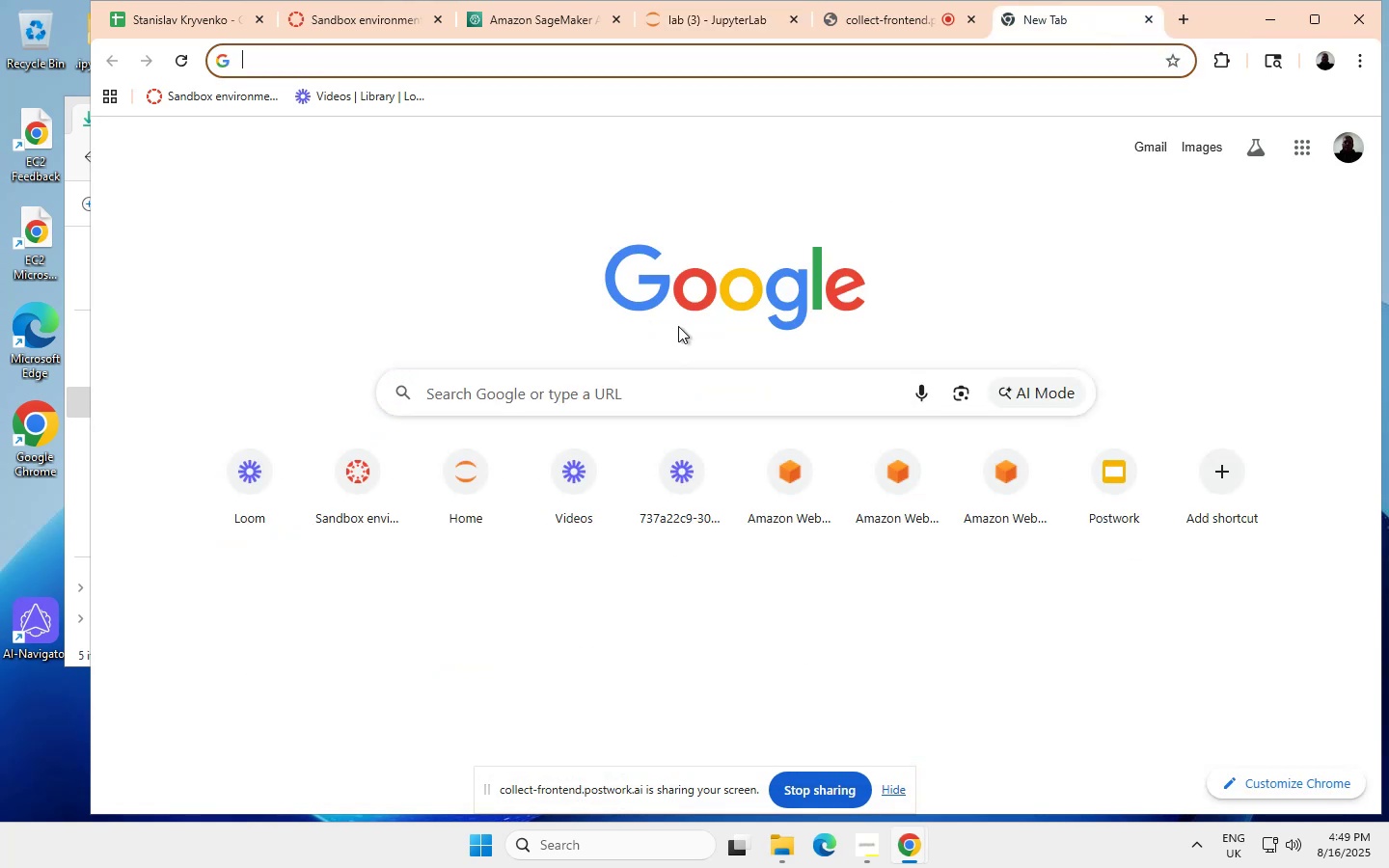 
left_click([434, 390])
 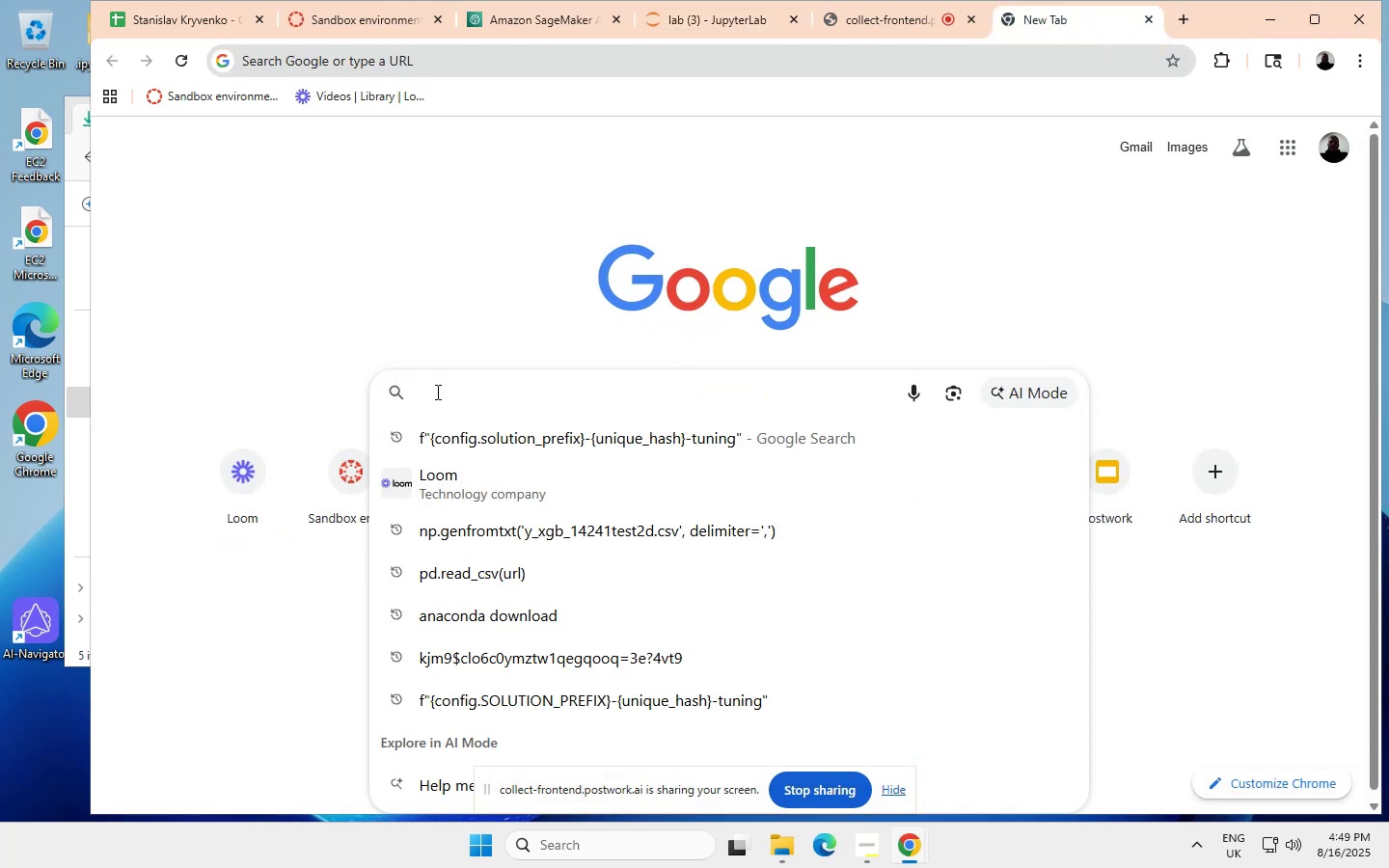 
type(python)
 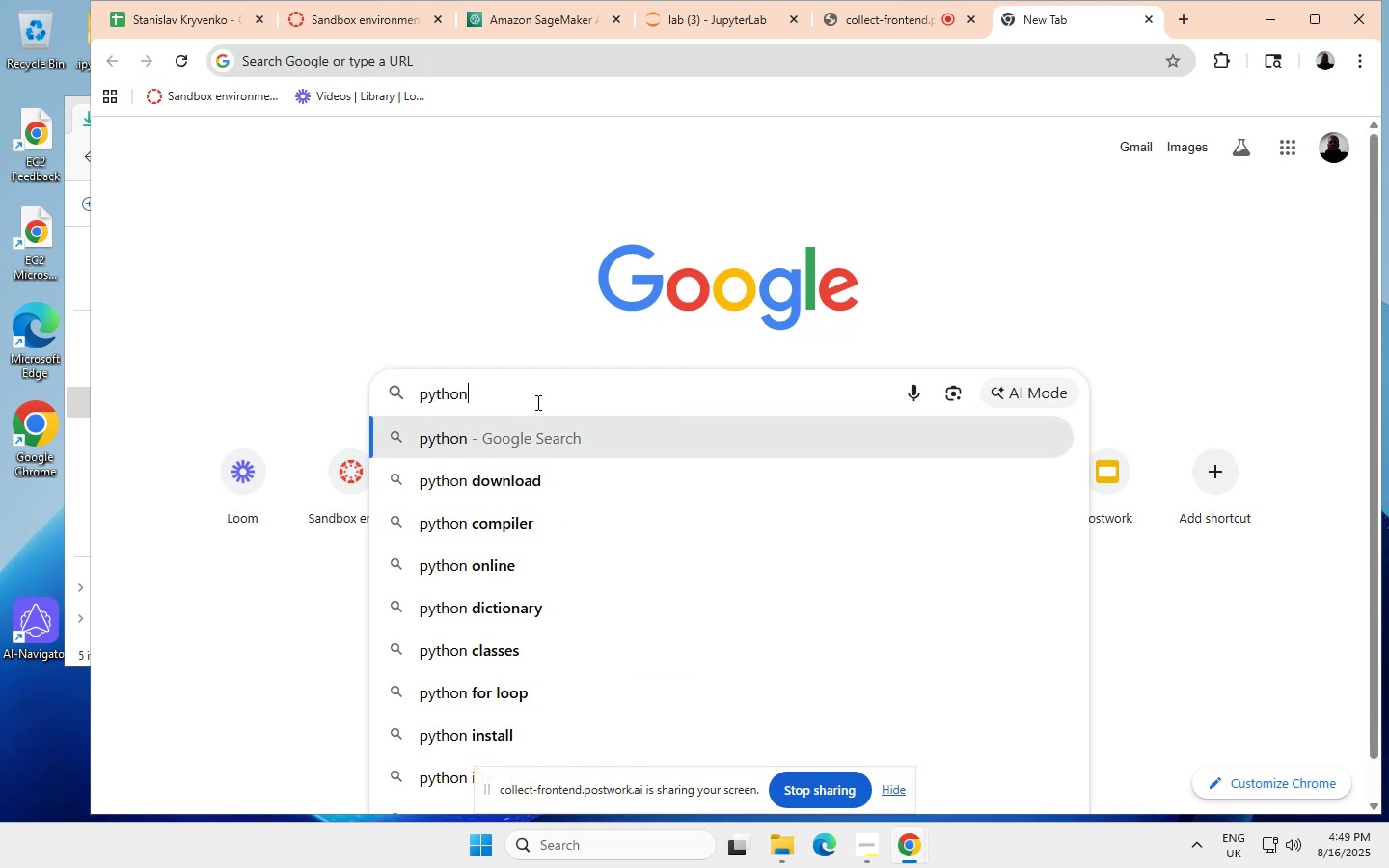 
type( print)
 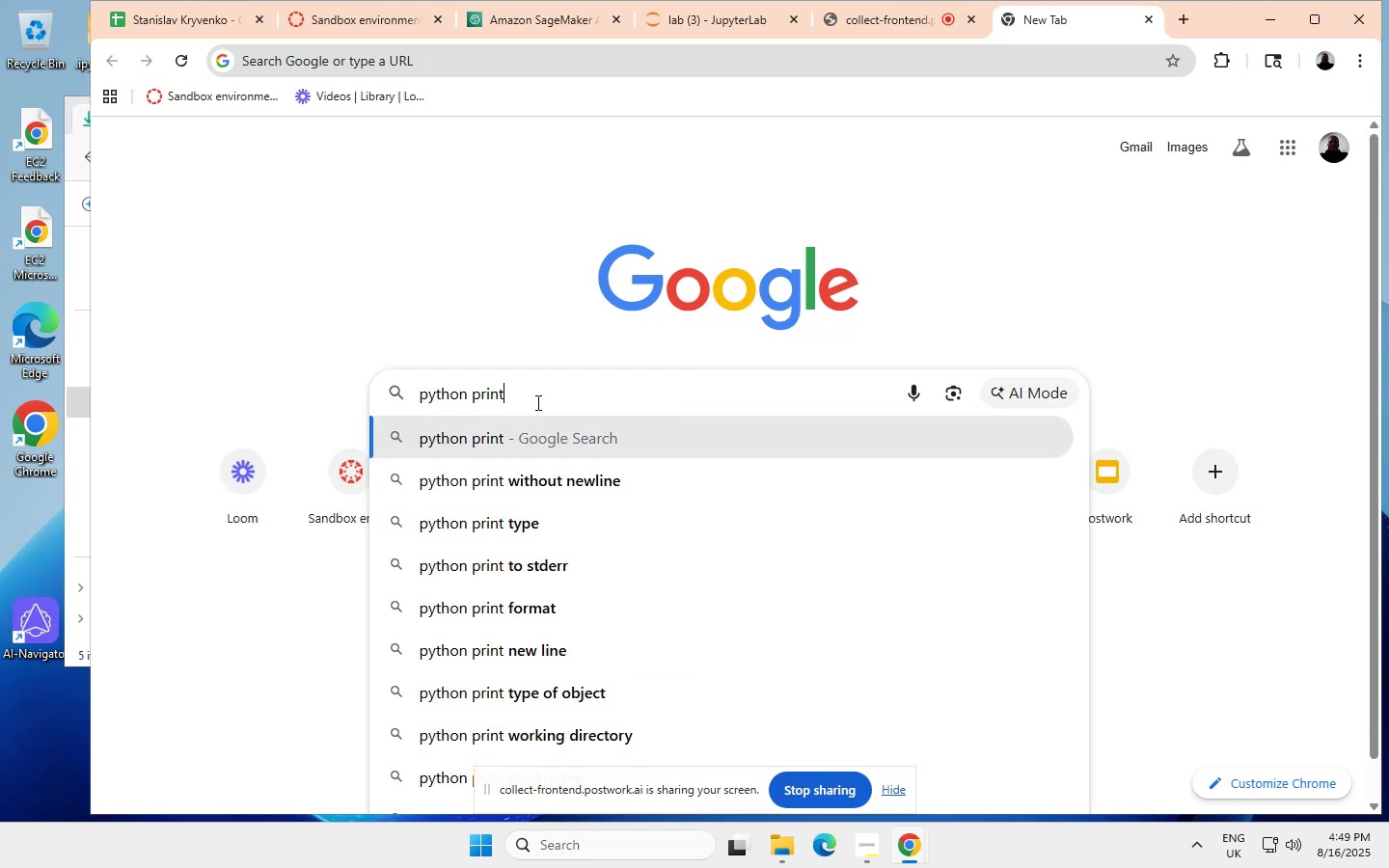 
type(())
 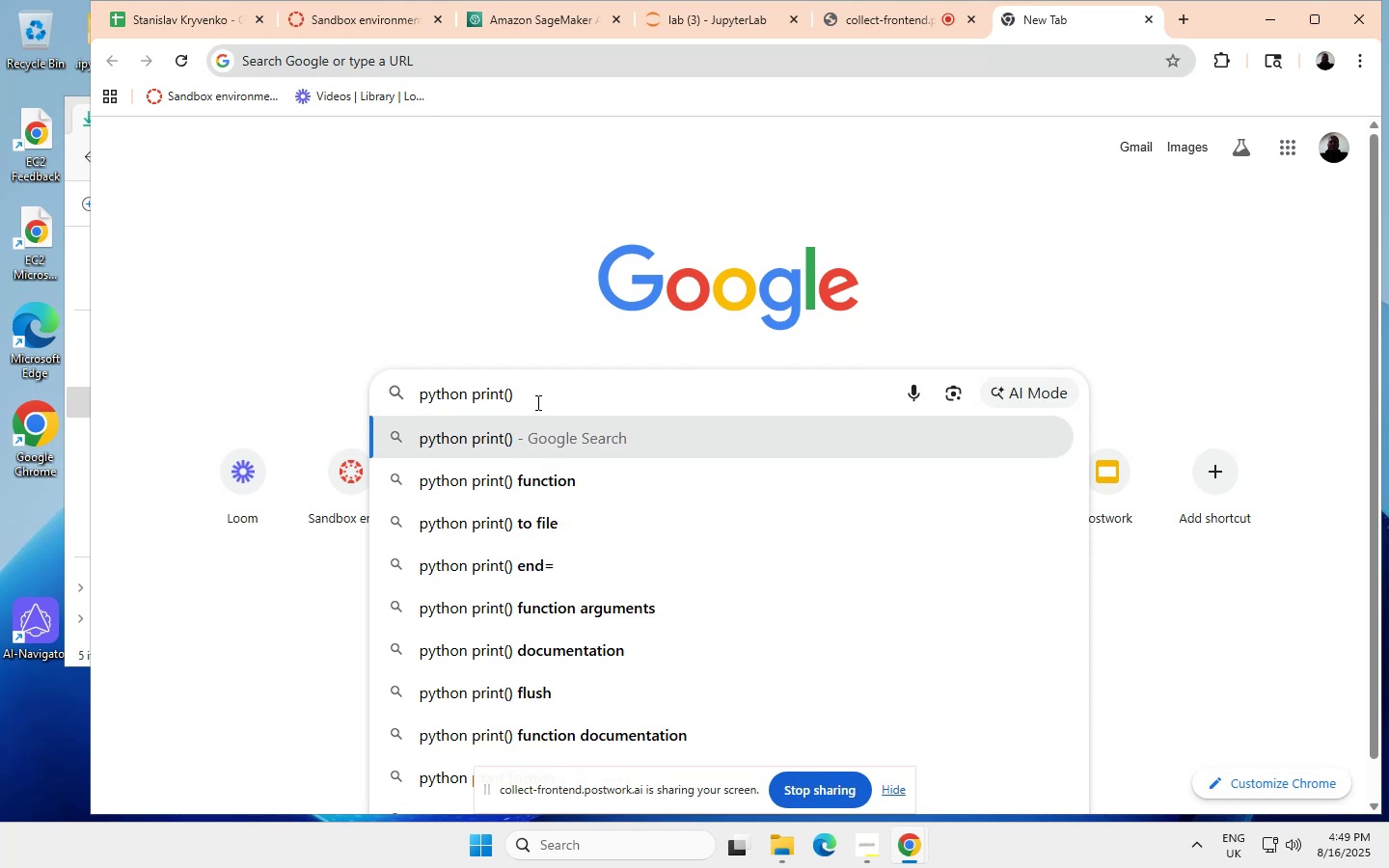 
key(ArrowLeft)
 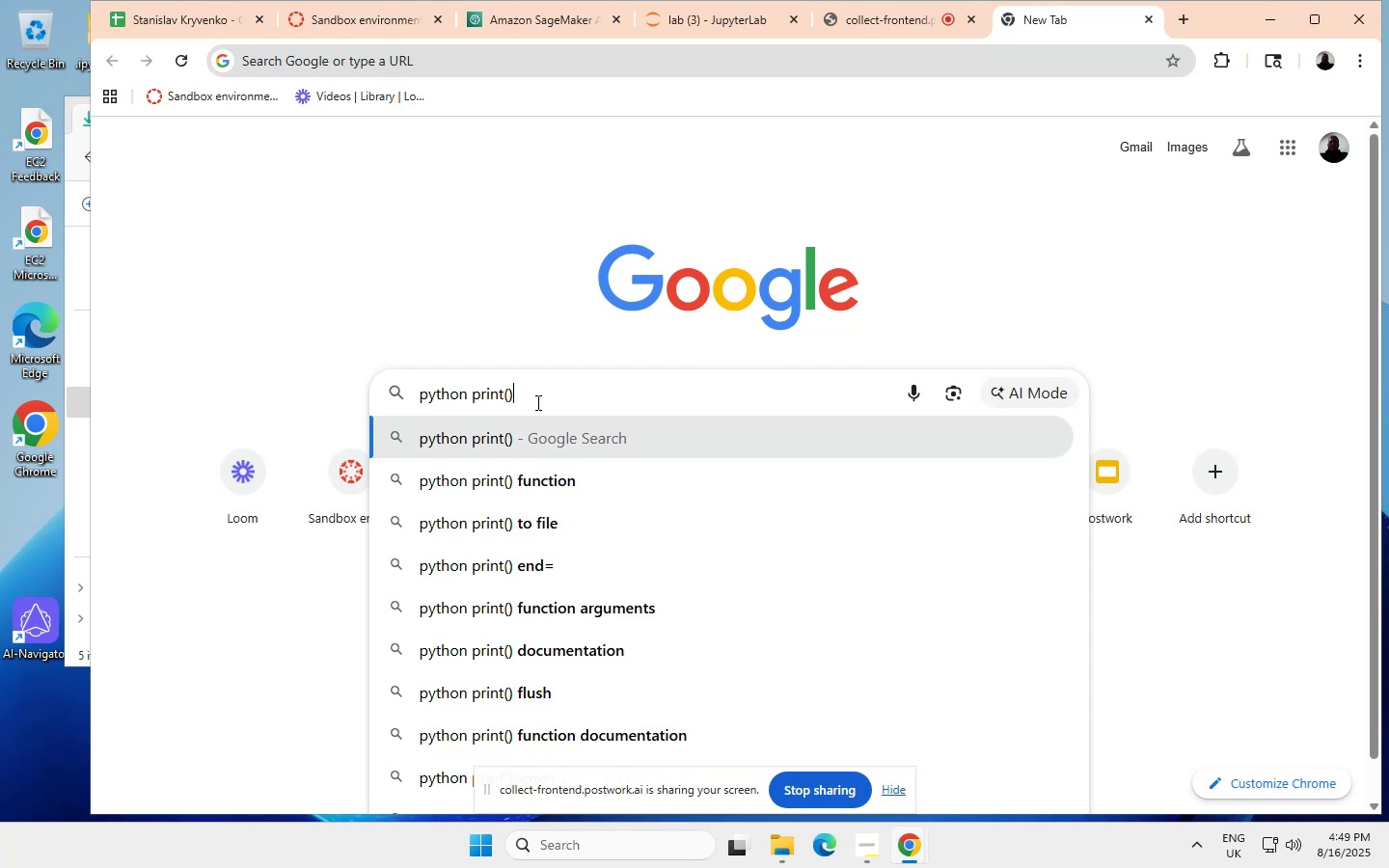 
key(ArrowLeft)
 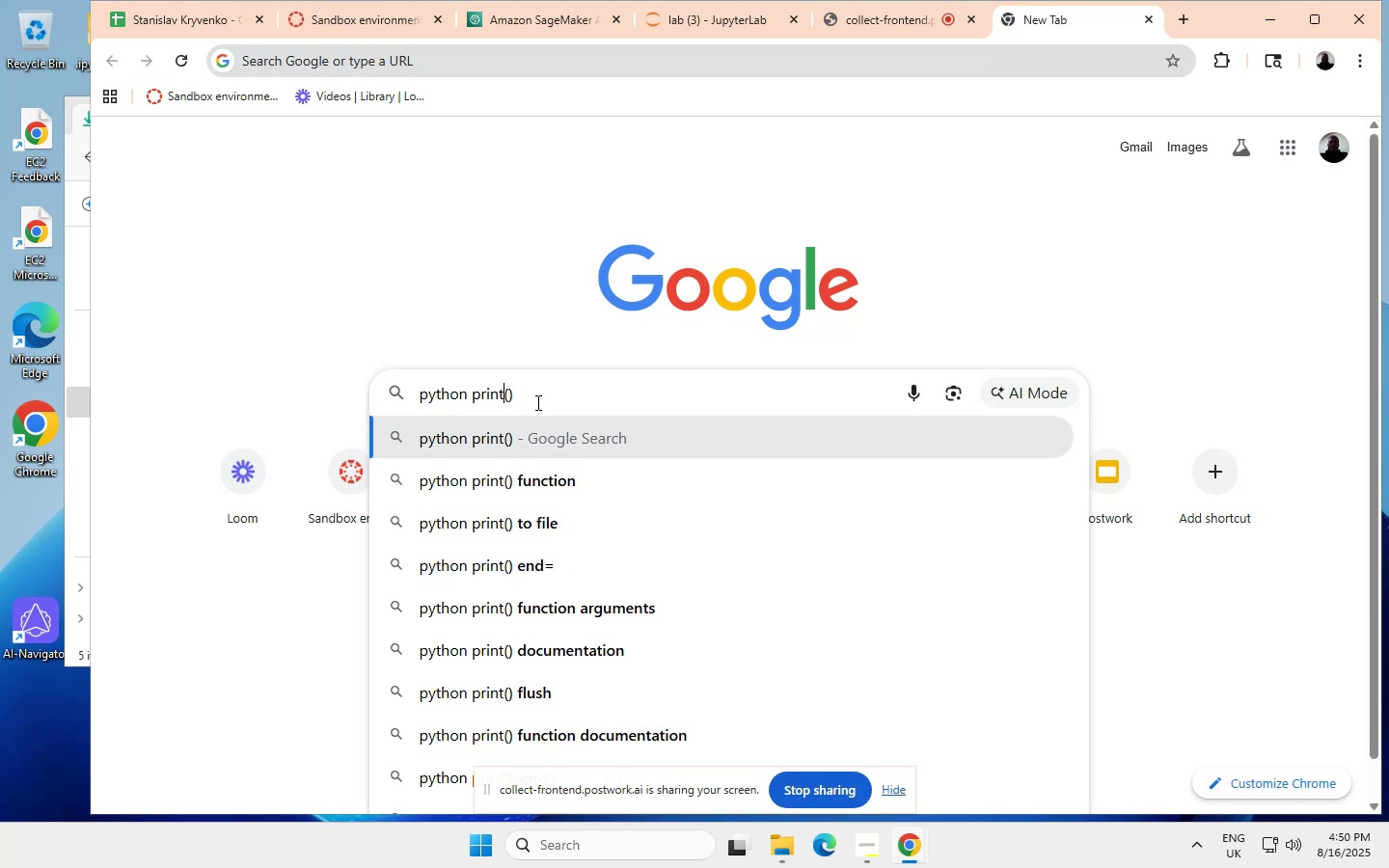 
key(ArrowRight)
 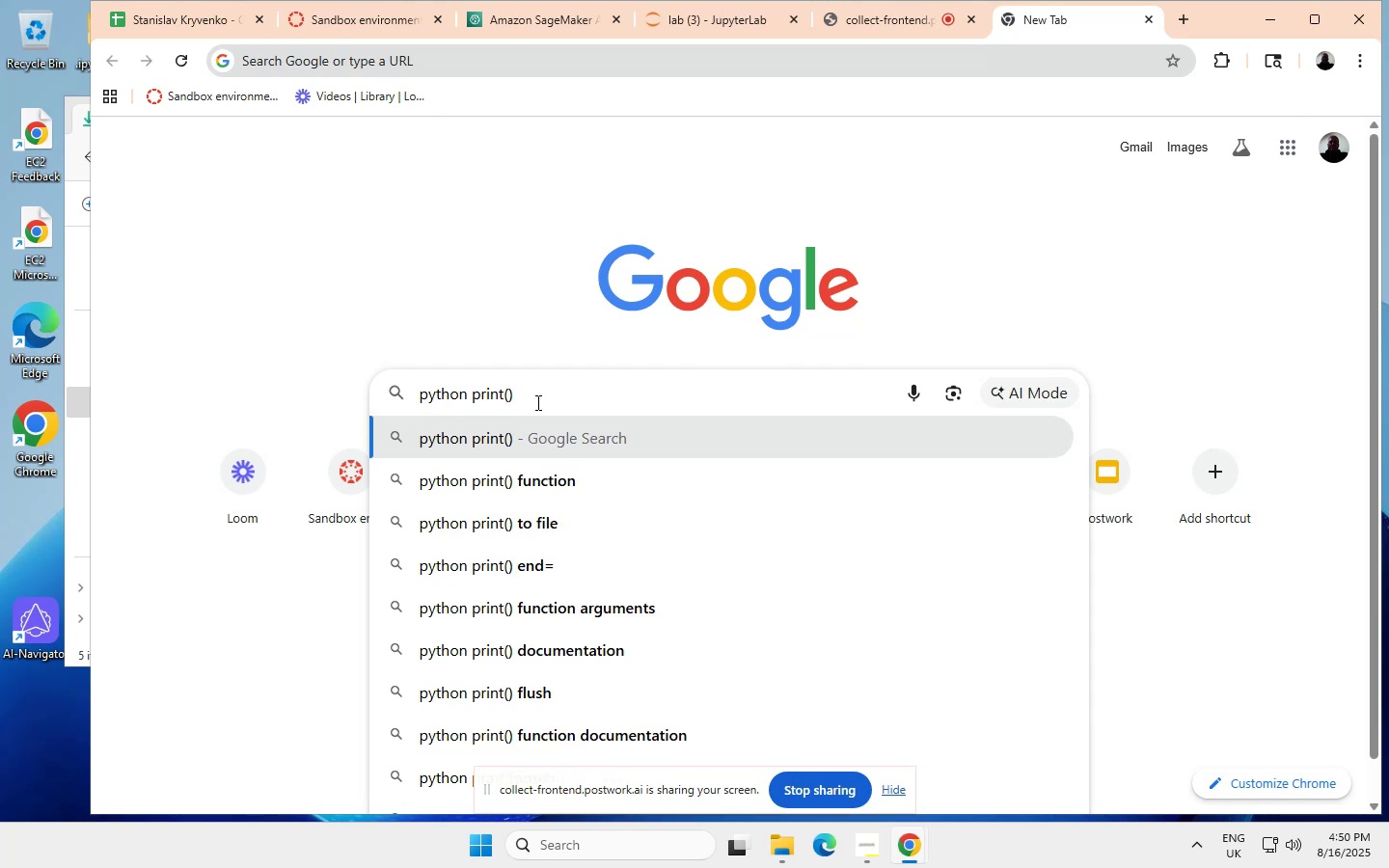 
key(F)
 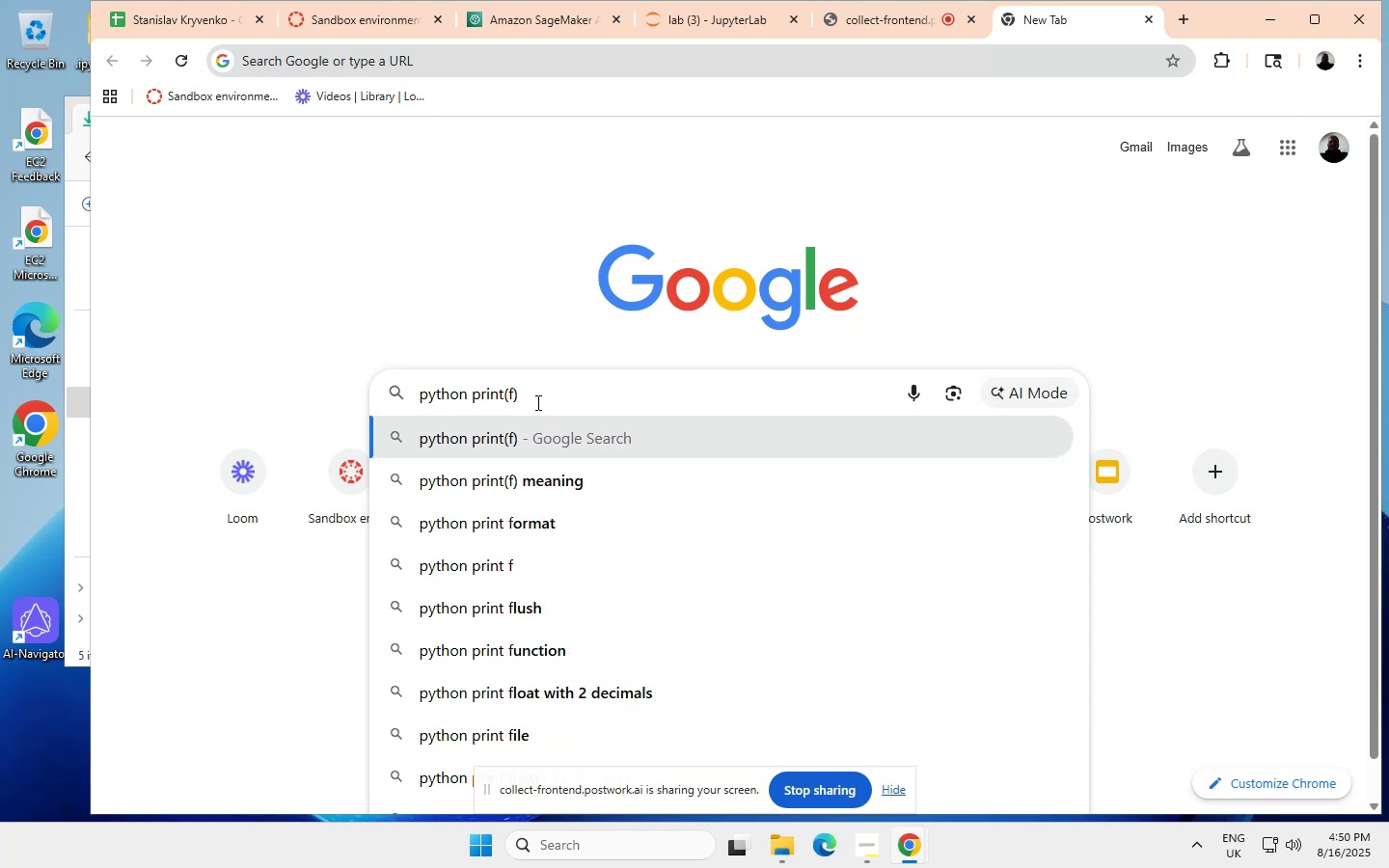 
key(Shift+Backquote)
 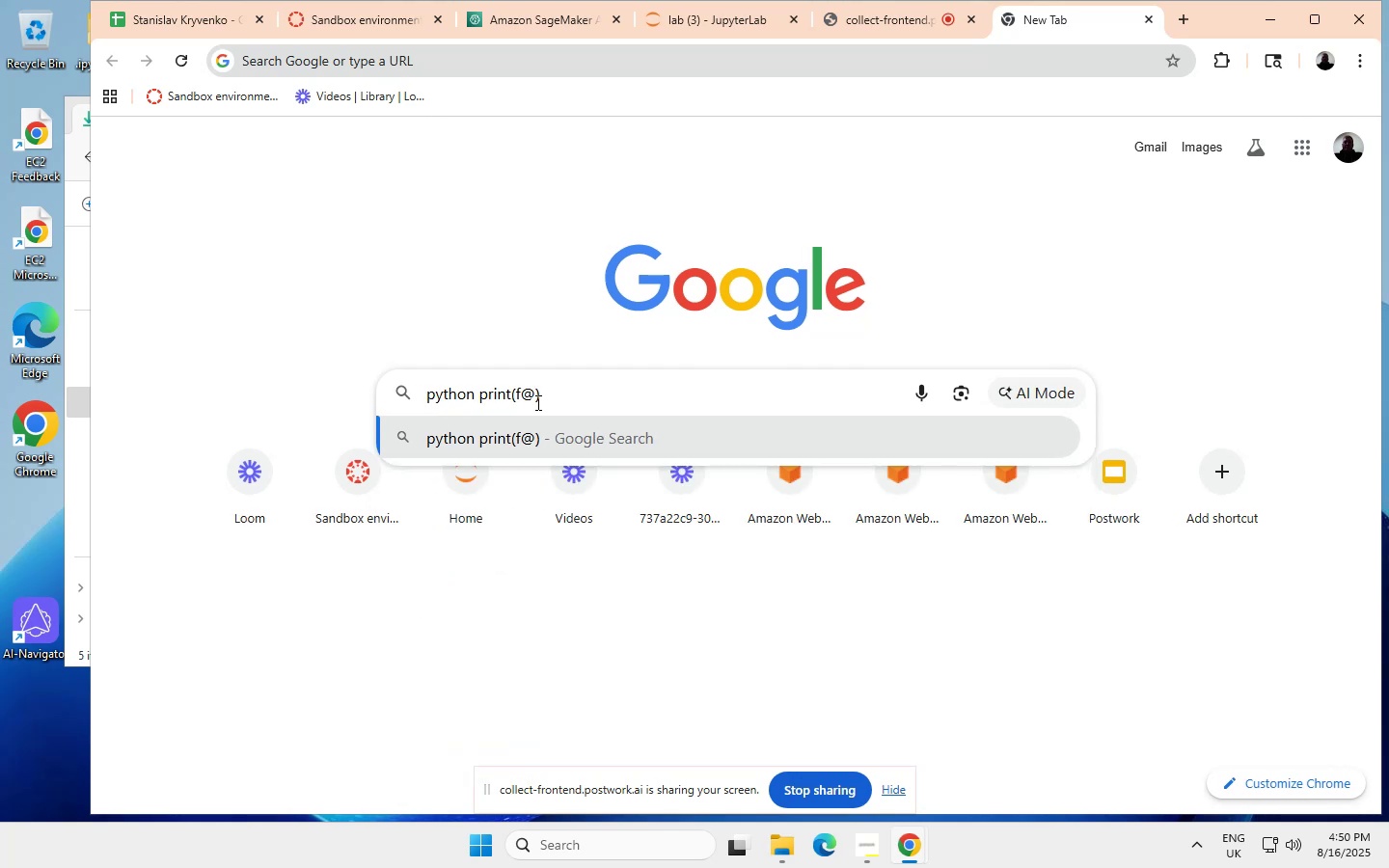 
key(Backspace)
 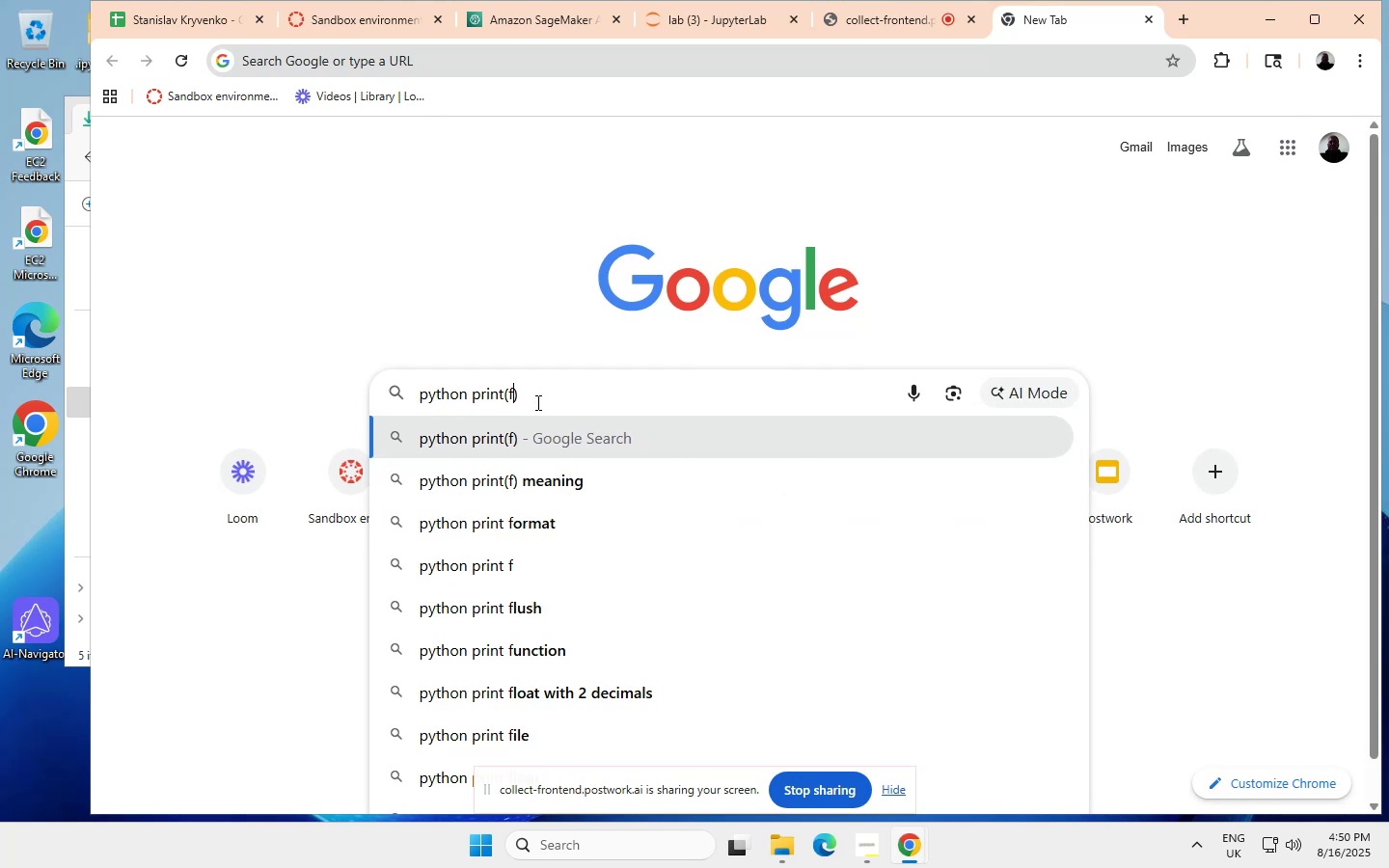 
wait(8.46)
 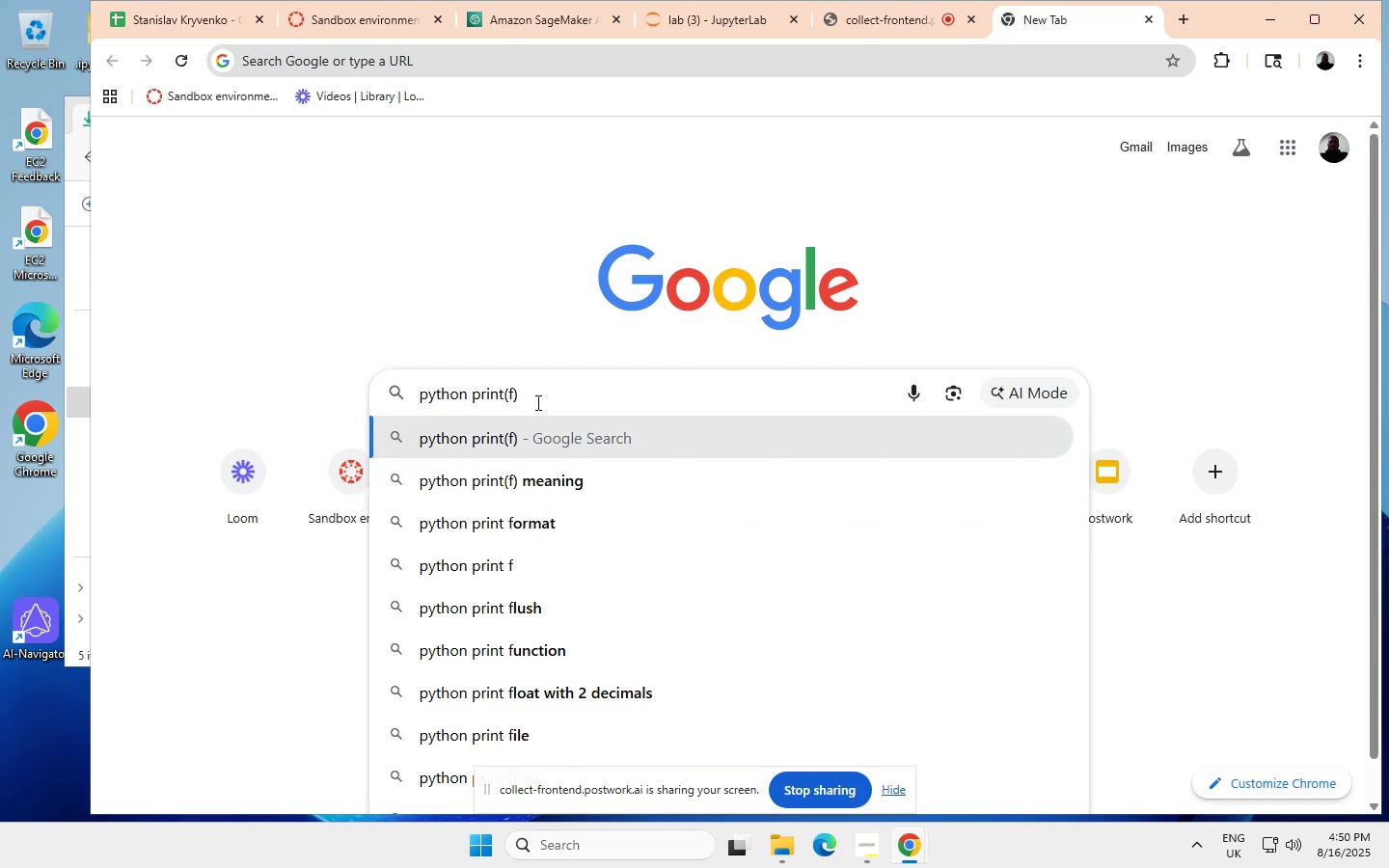 
key(Shift+2)
 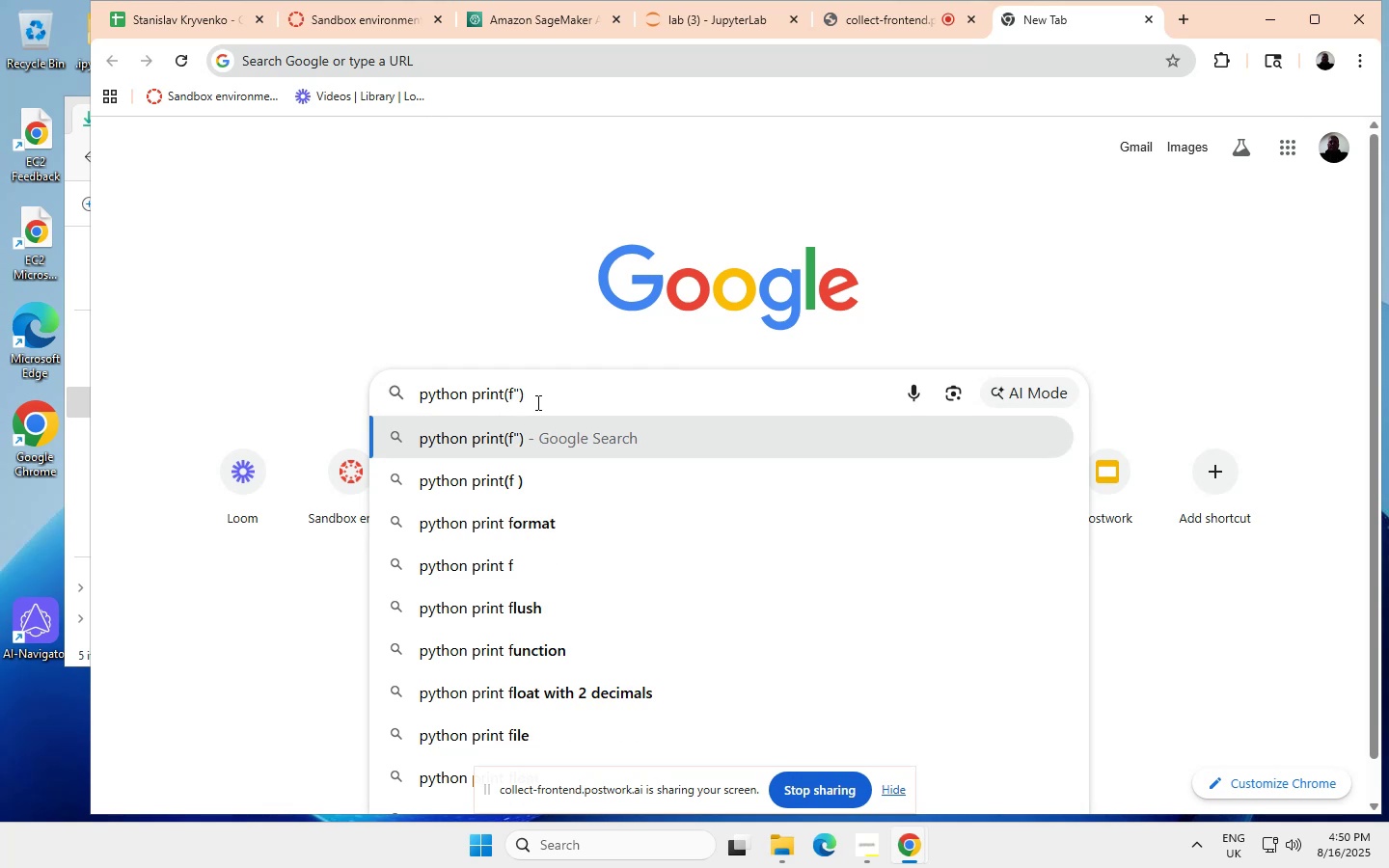 
wait(11.01)
 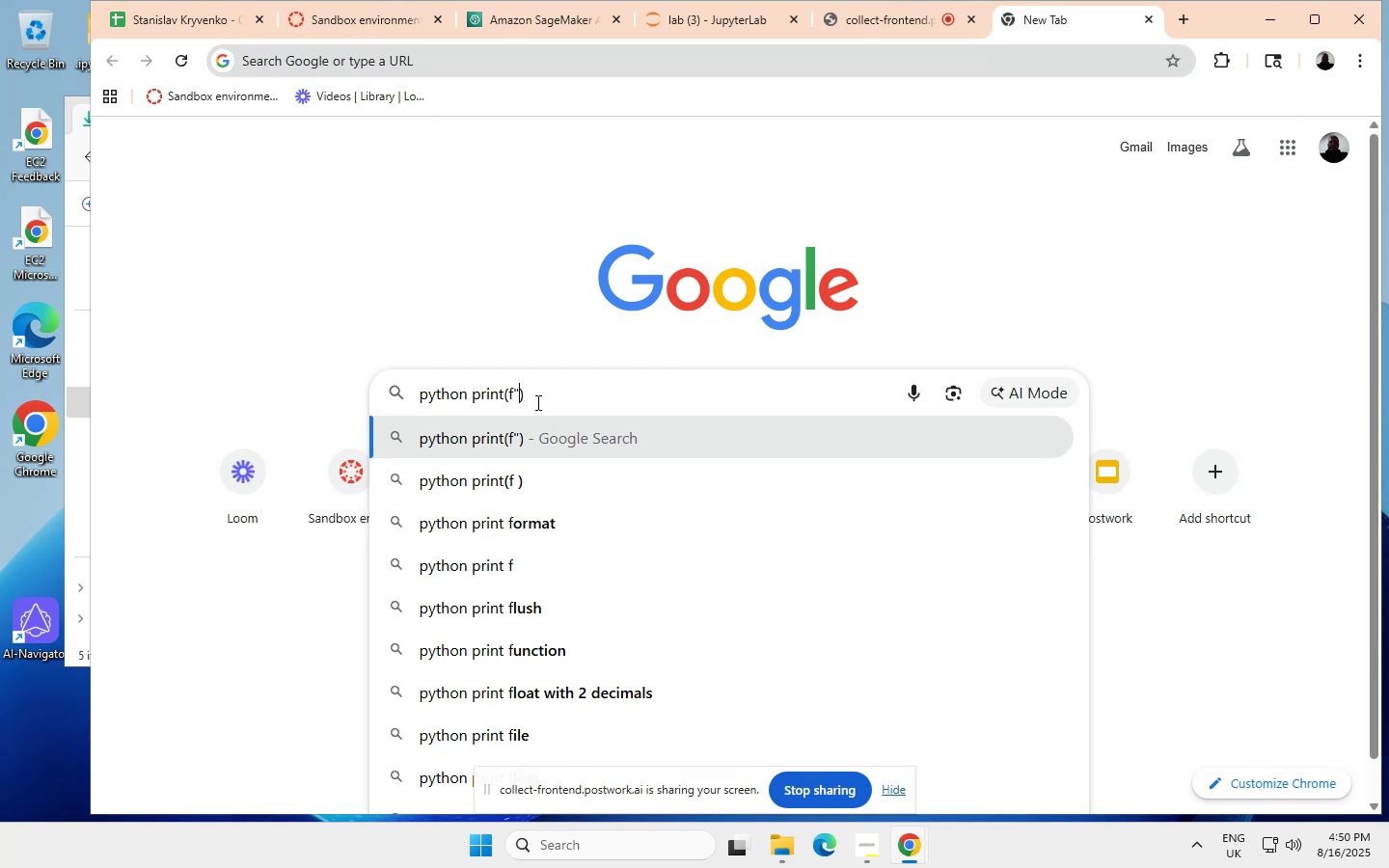 
key(Shift+BracketLeft)
 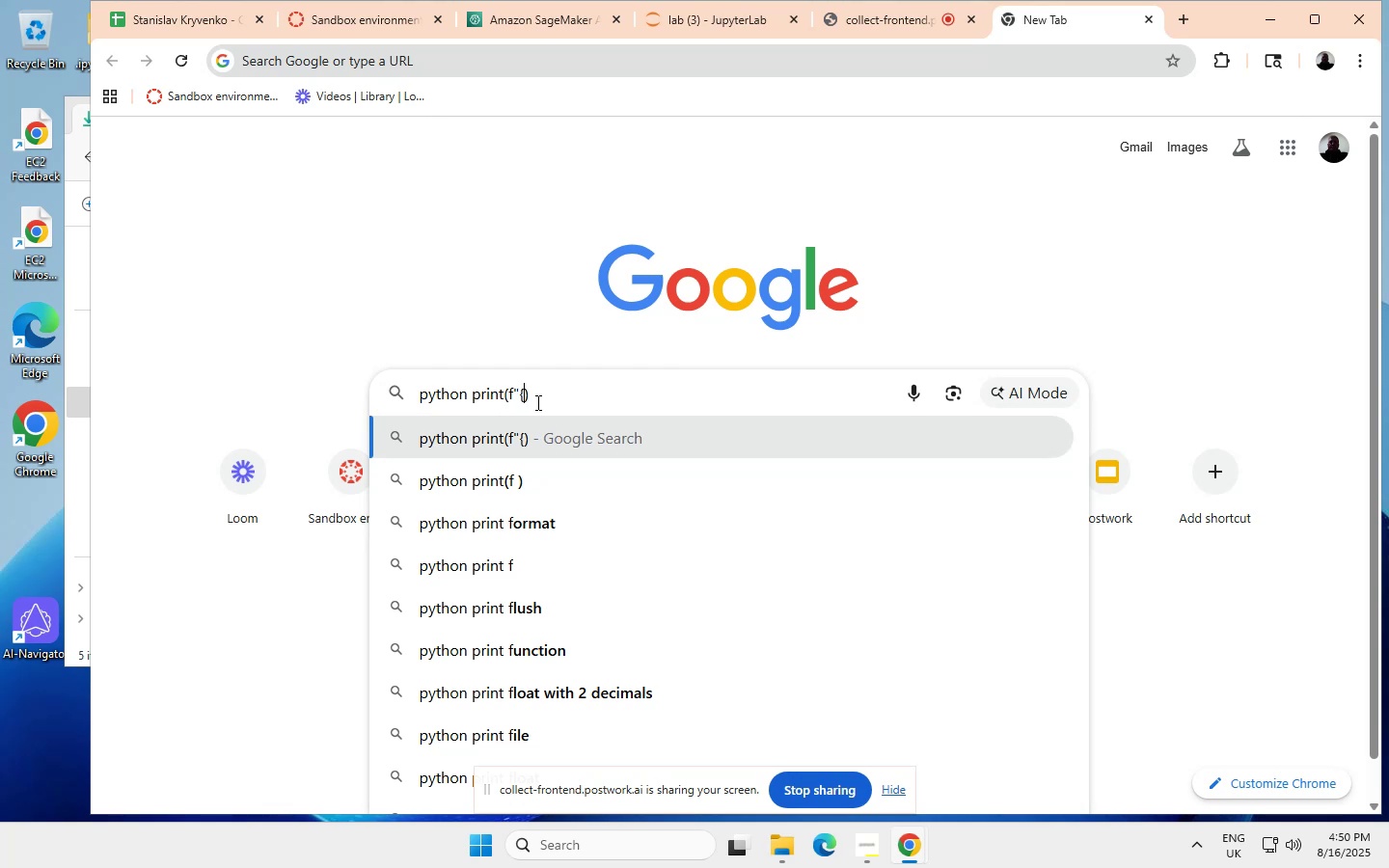 
key(Backspace)
 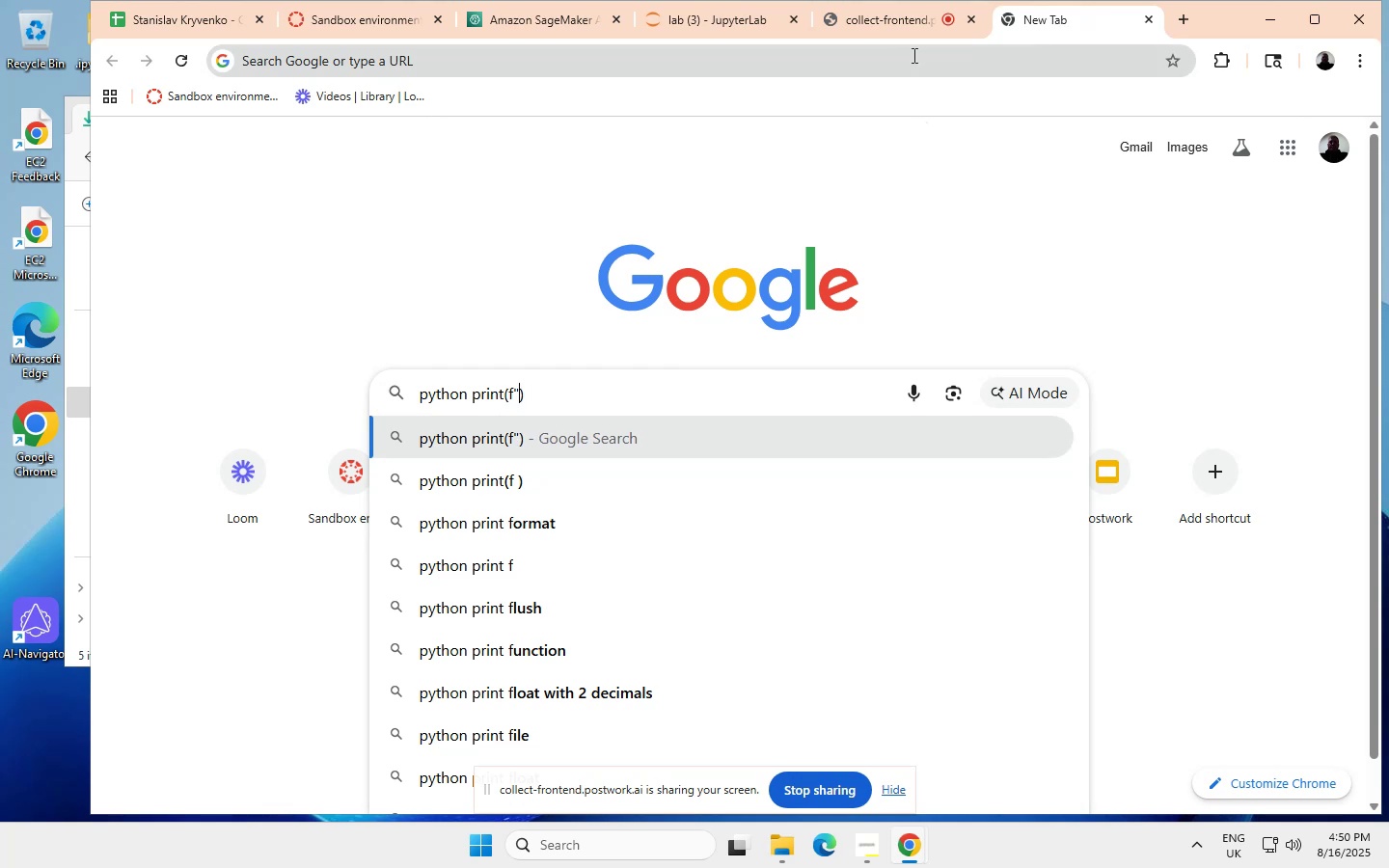 
left_click([687, 15])
 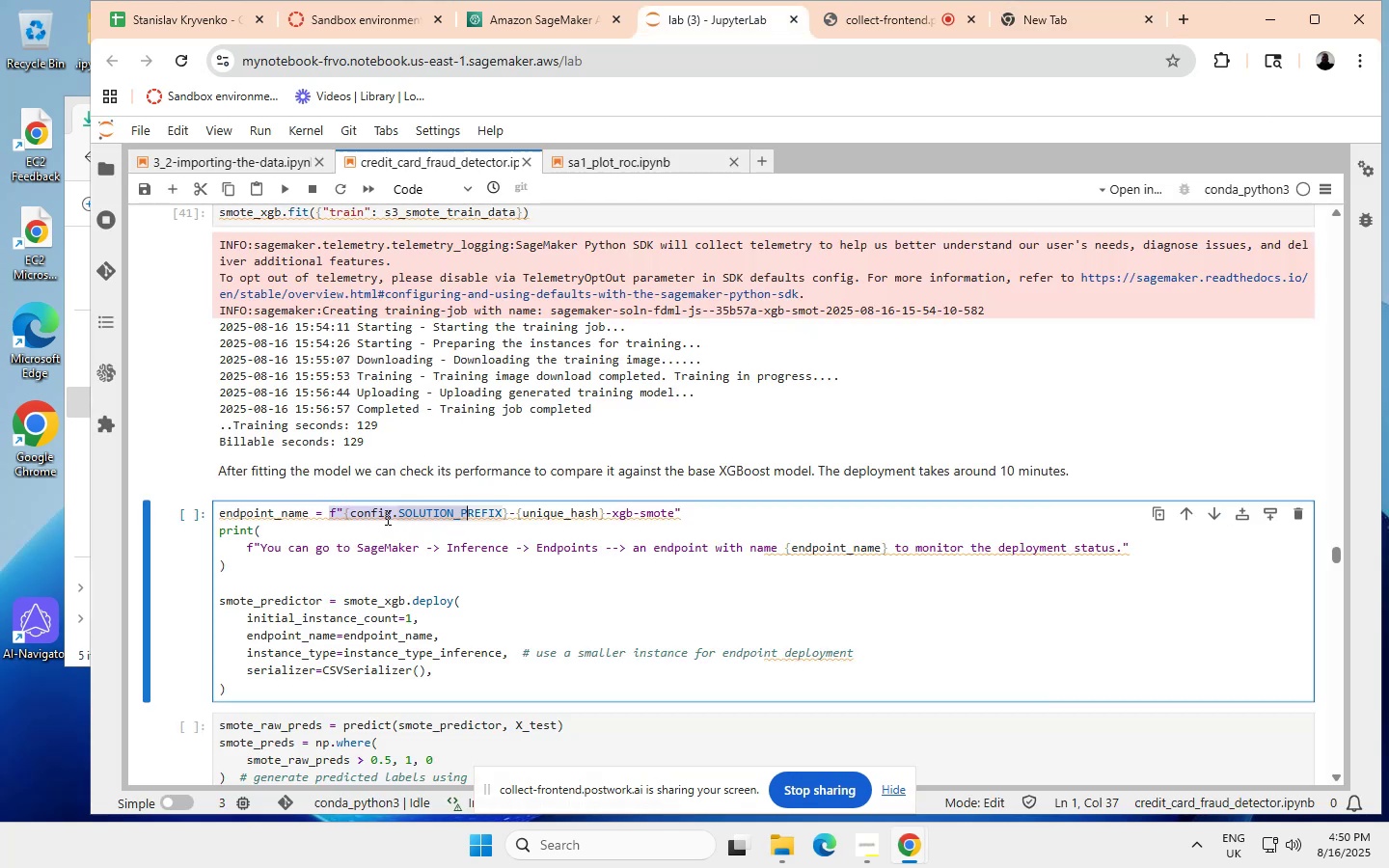 
wait(6.12)
 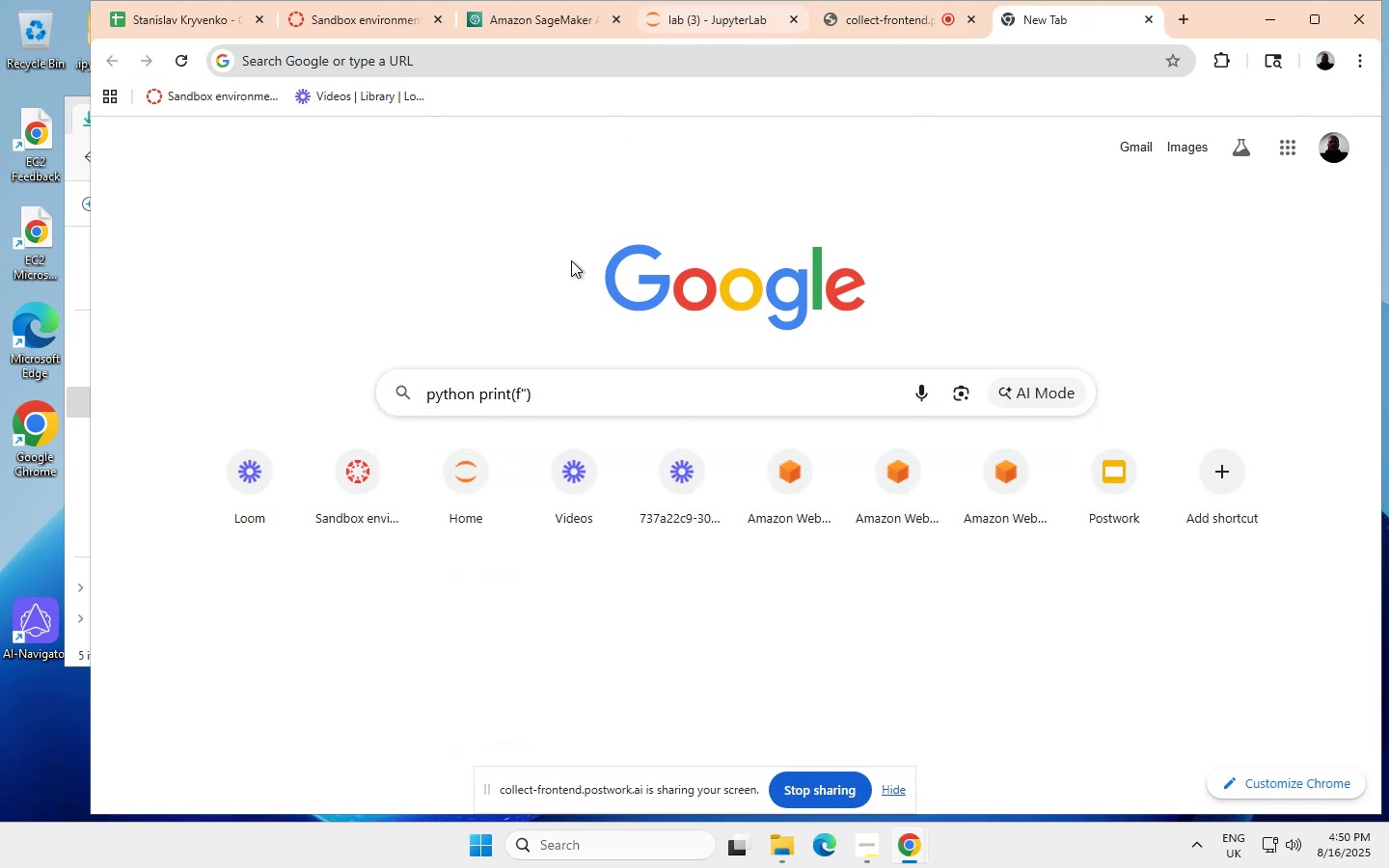 
left_click_drag(start_coordinate=[327, 510], to_coordinate=[692, 513])
 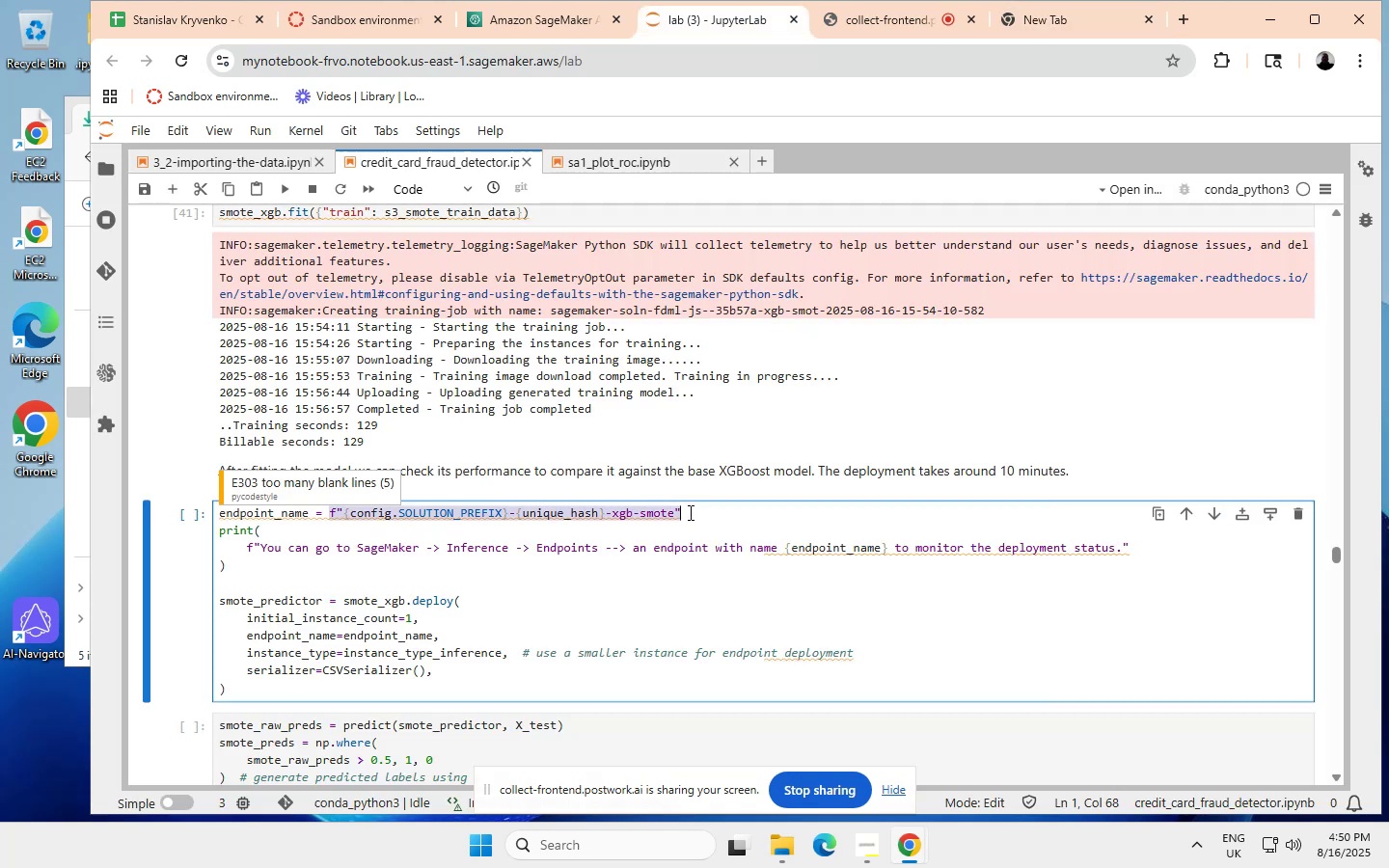 
key(Control+ControlLeft)
 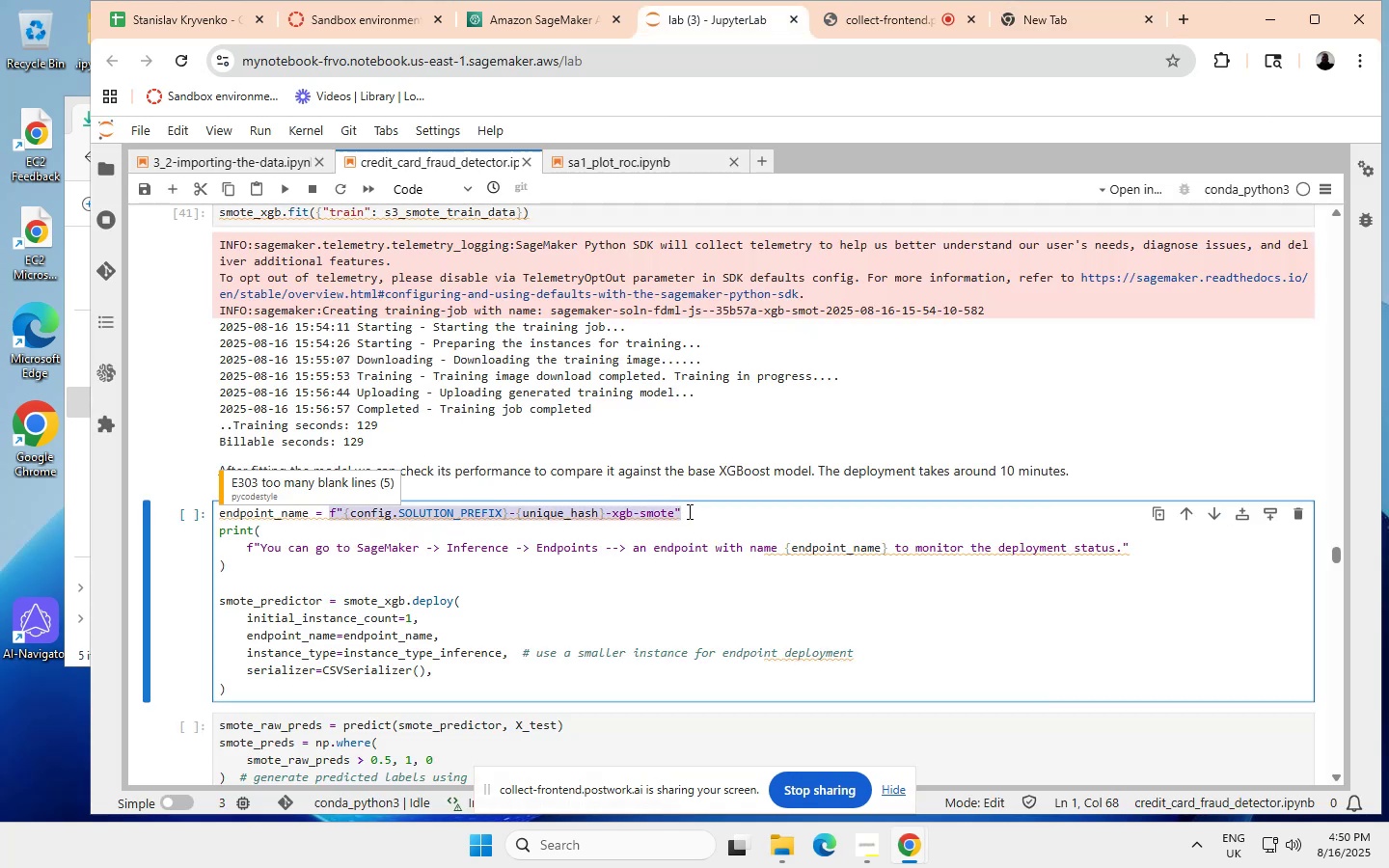 
key(Control+V)
 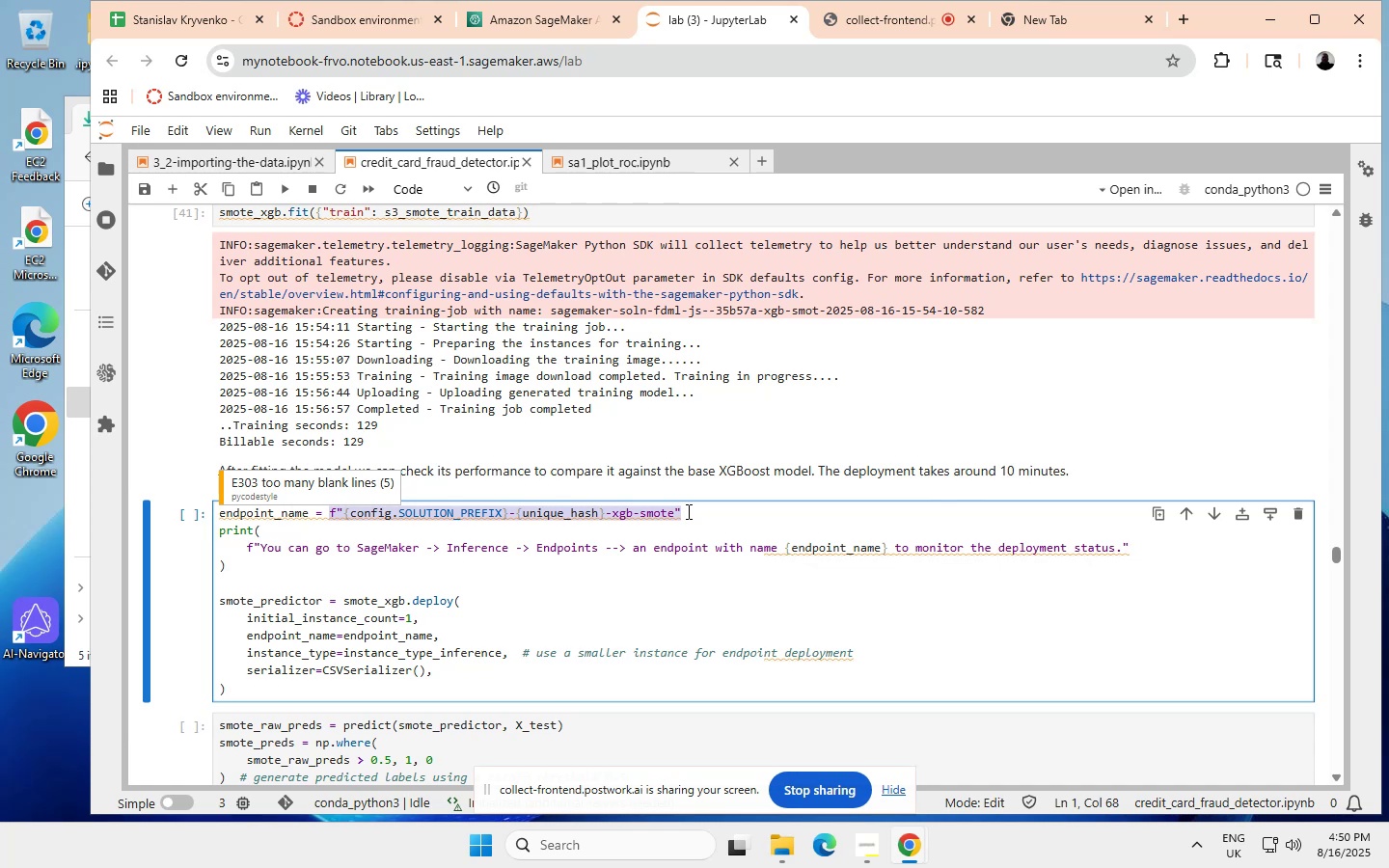 
key(Control+ControlLeft)
 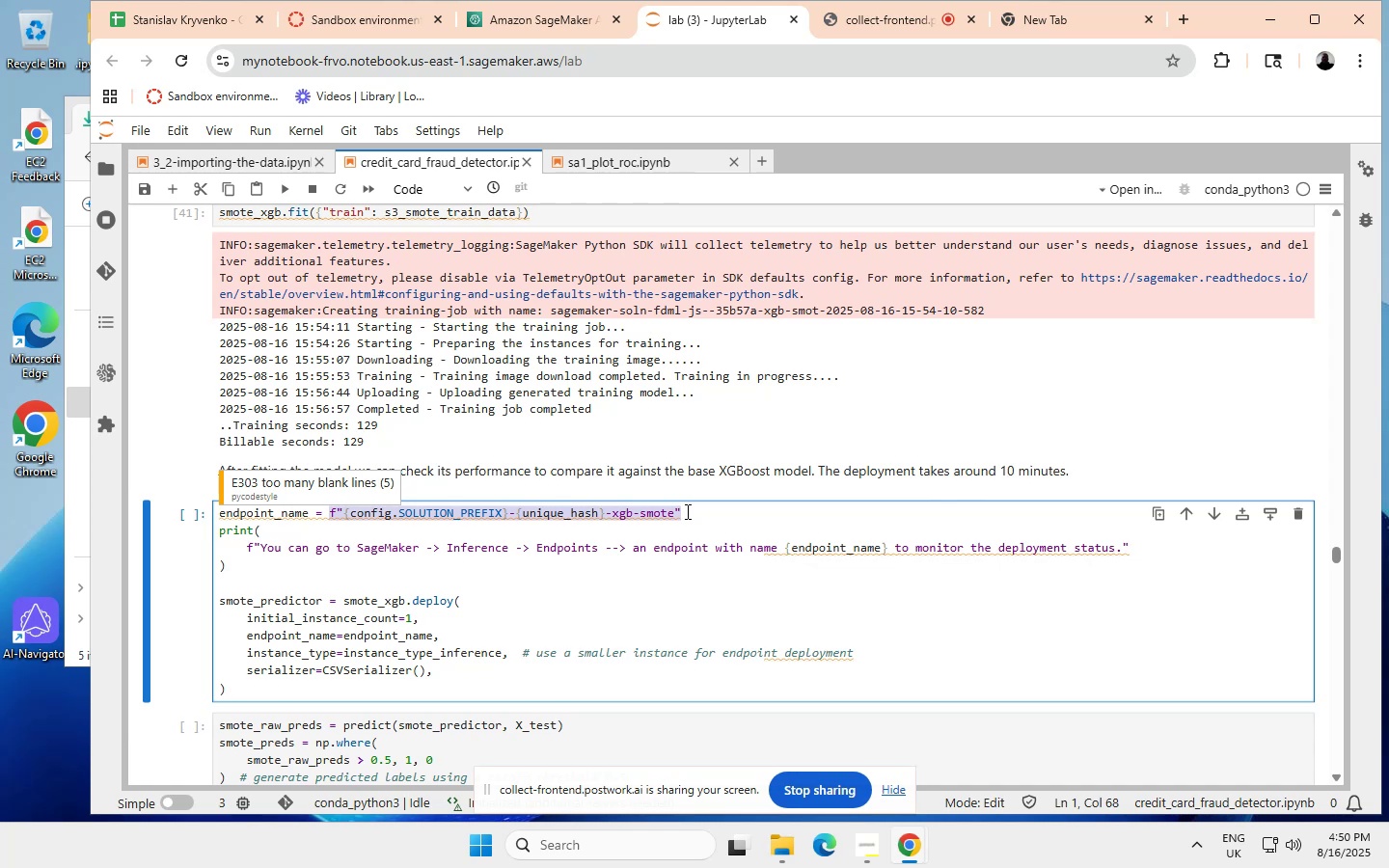 
left_click([1039, 13])
 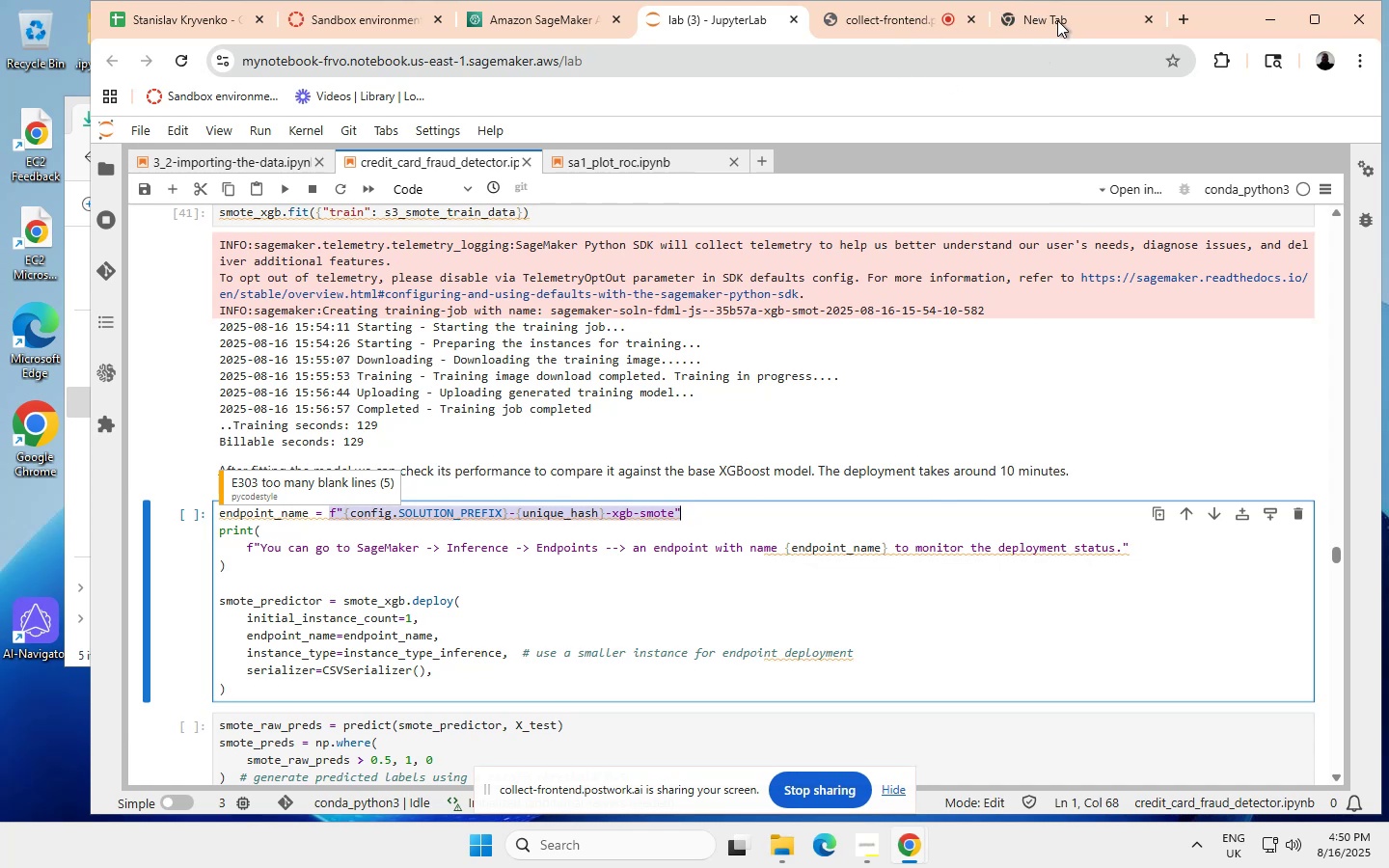 
wait(7.78)
 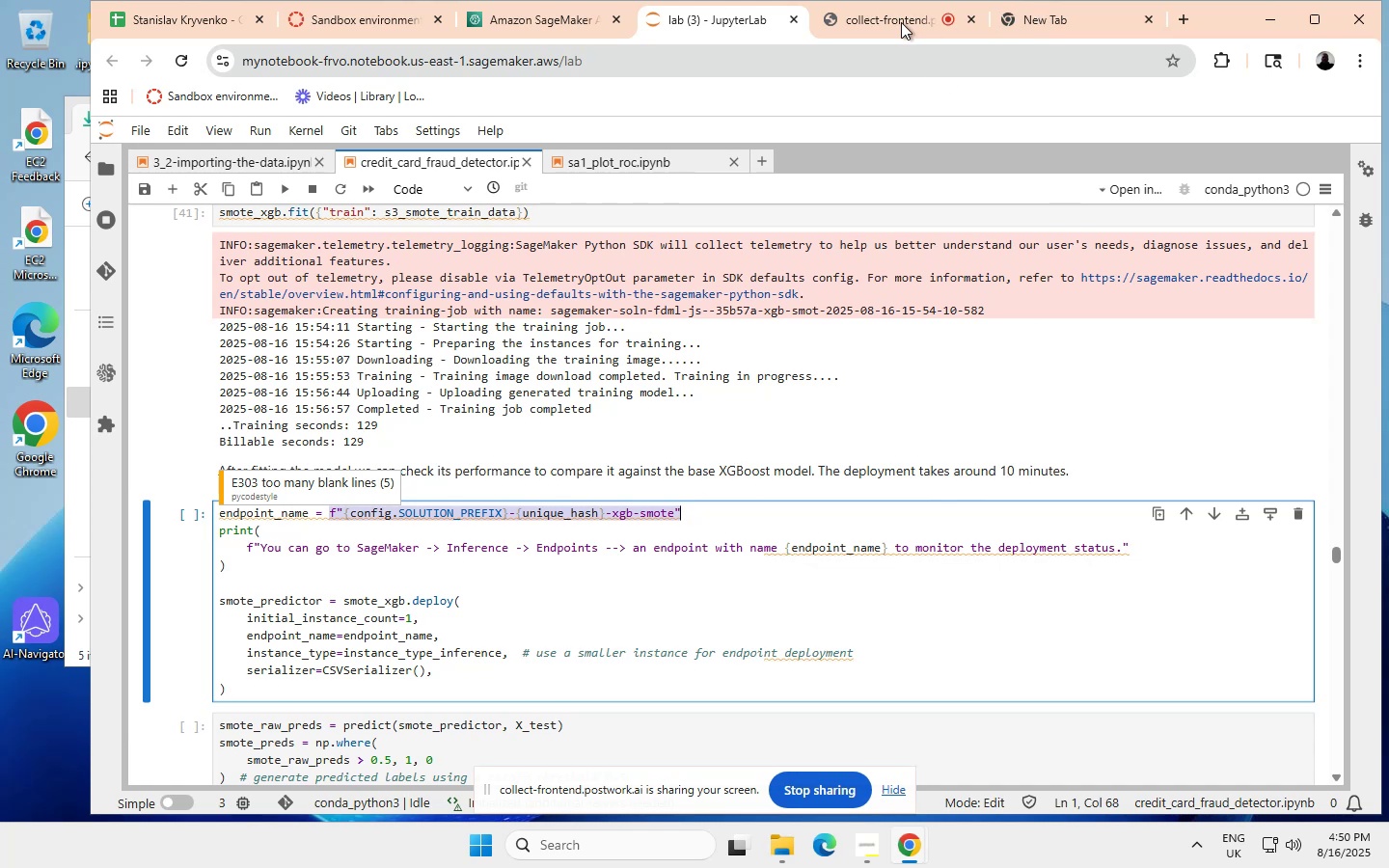 
left_click([1057, 18])
 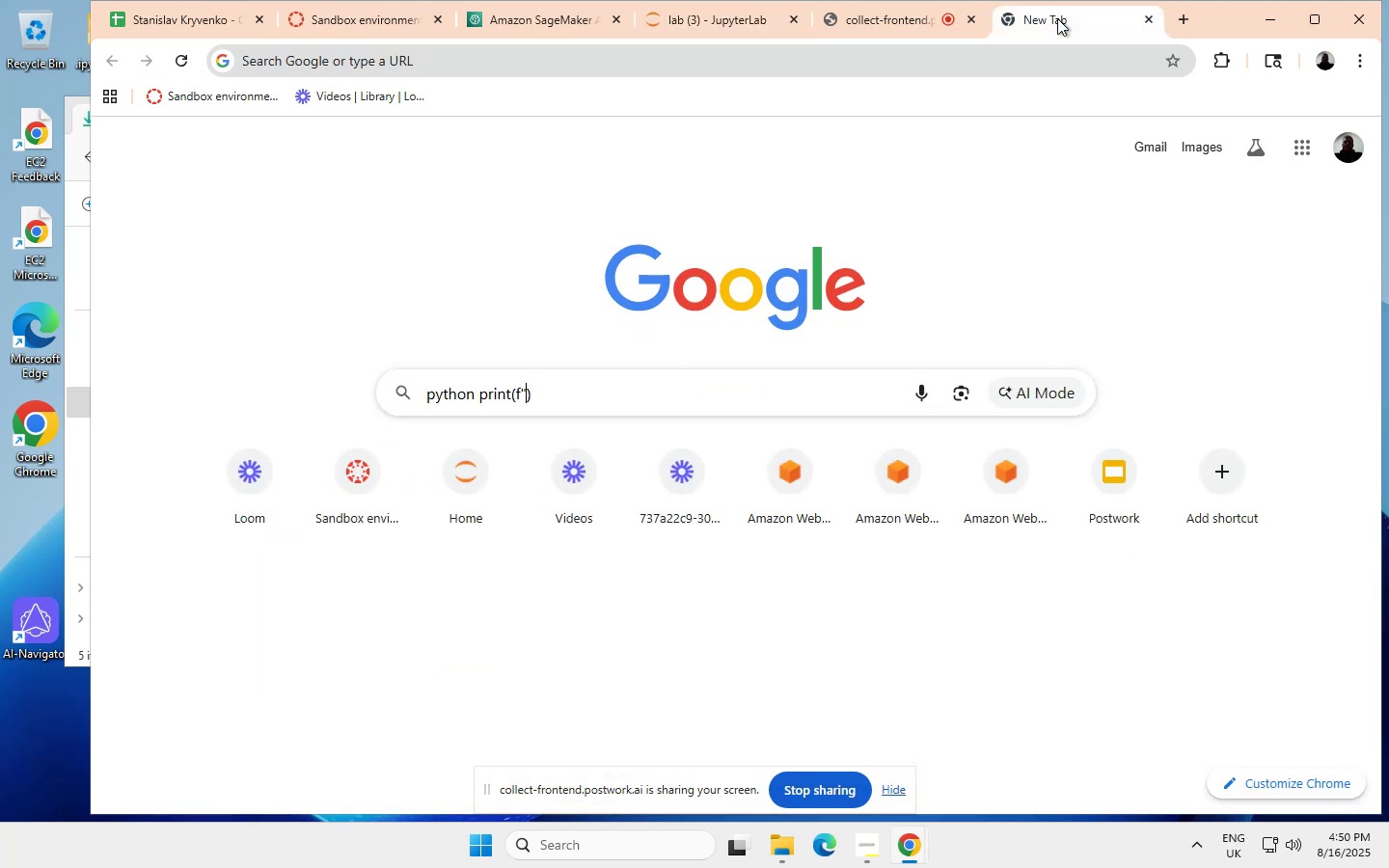 
wait(9.59)
 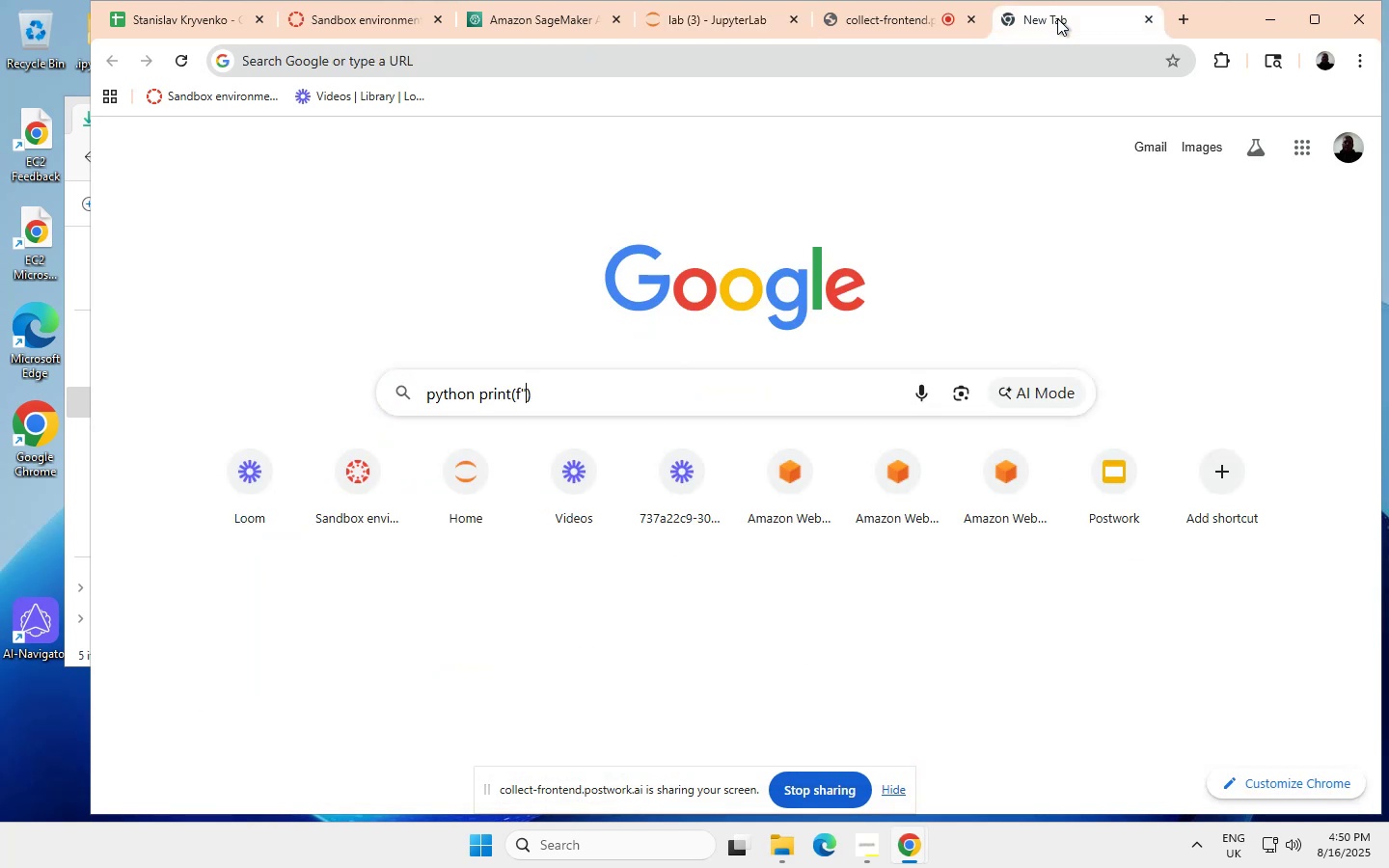 
key(ArrowLeft)
 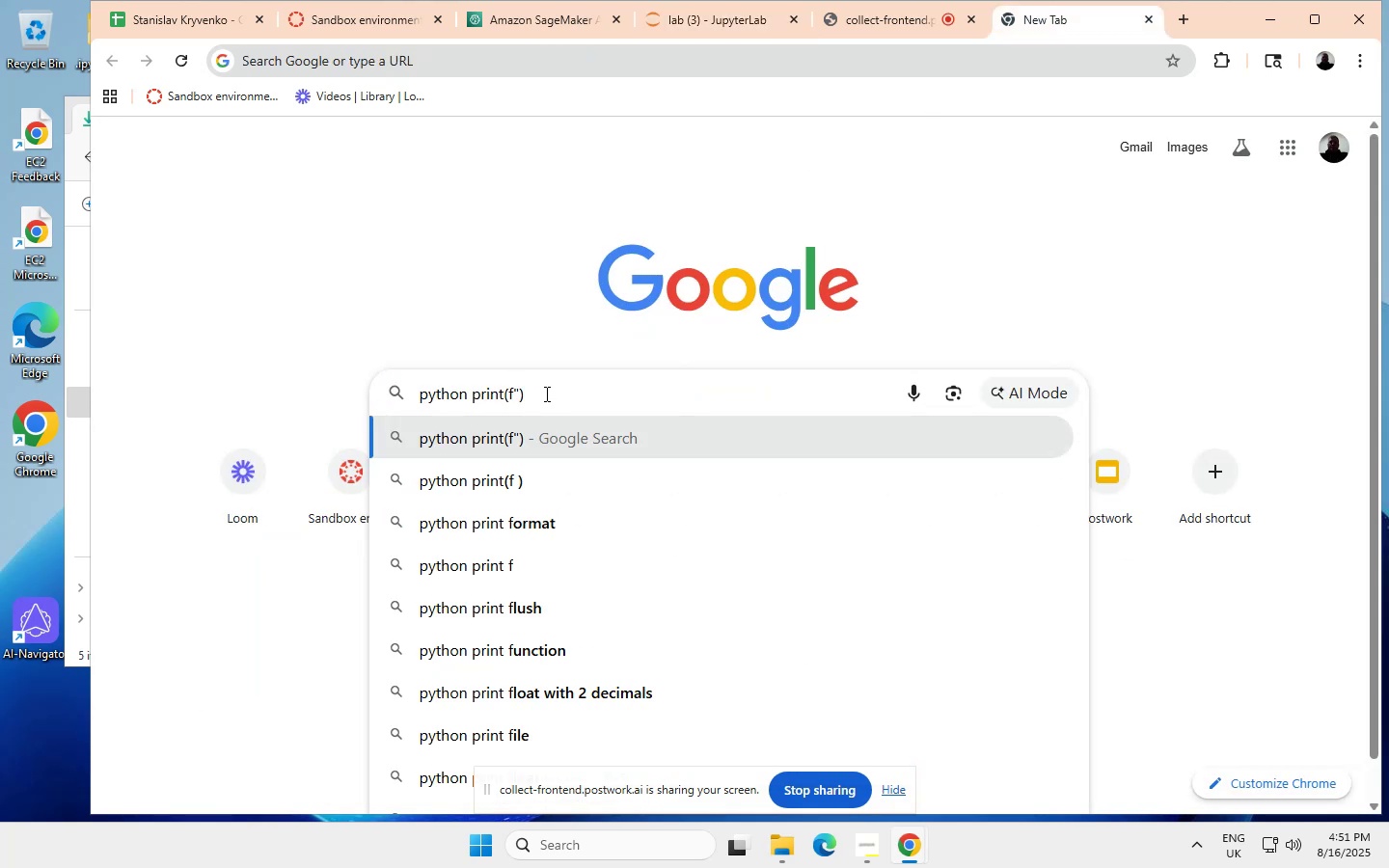 
key(Backspace)
 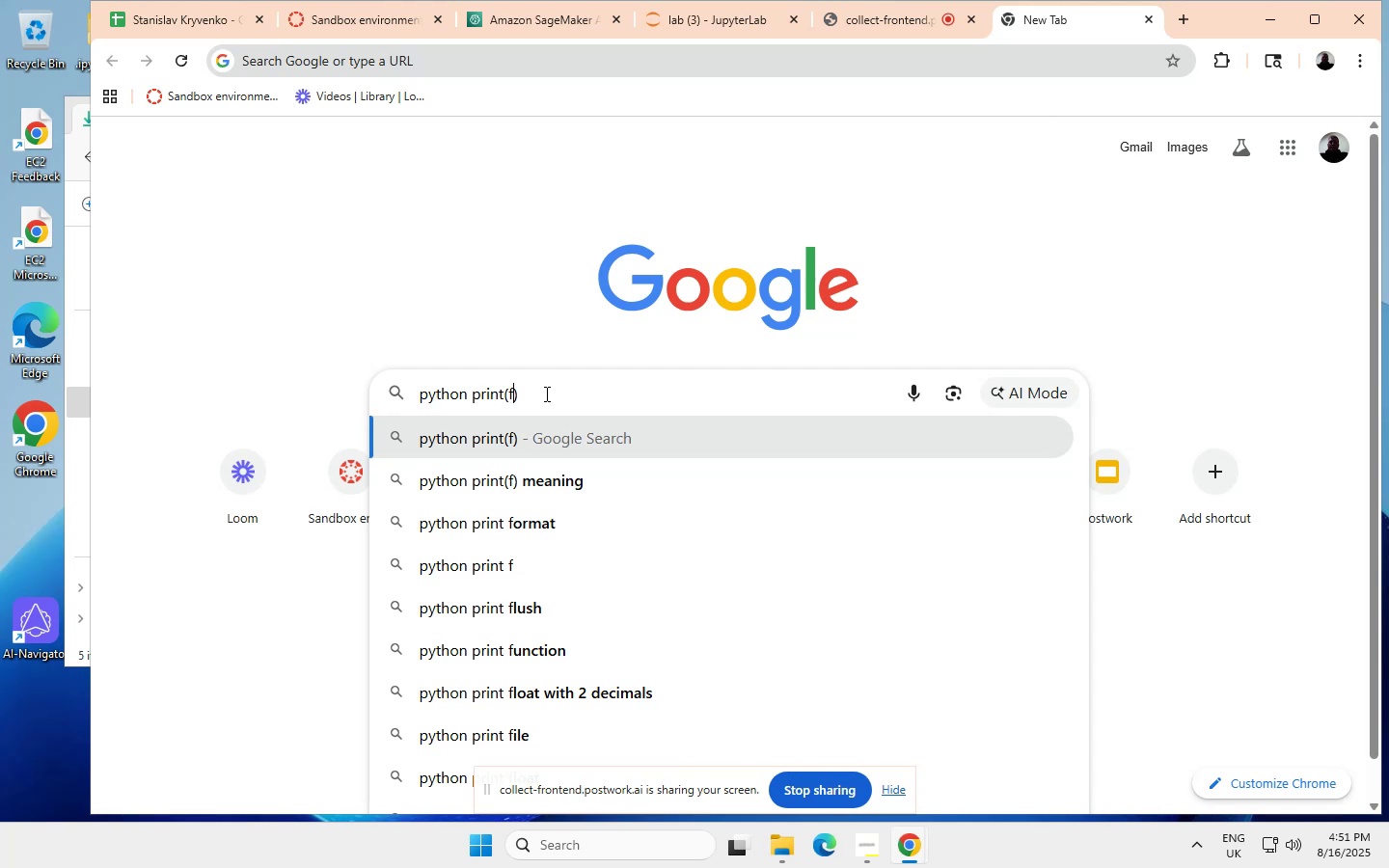 
key(Backspace)
 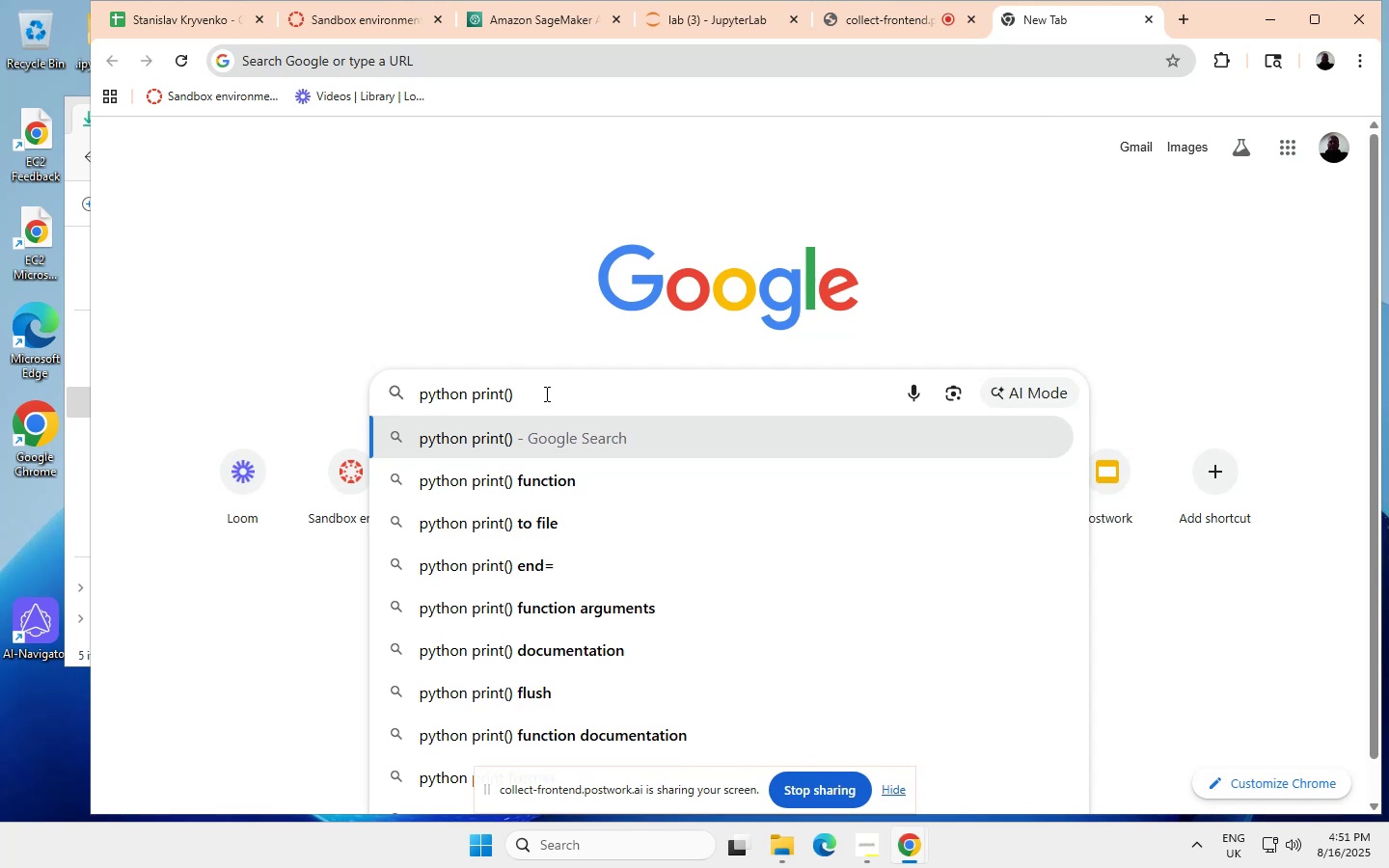 
key(Control+ControlLeft)
 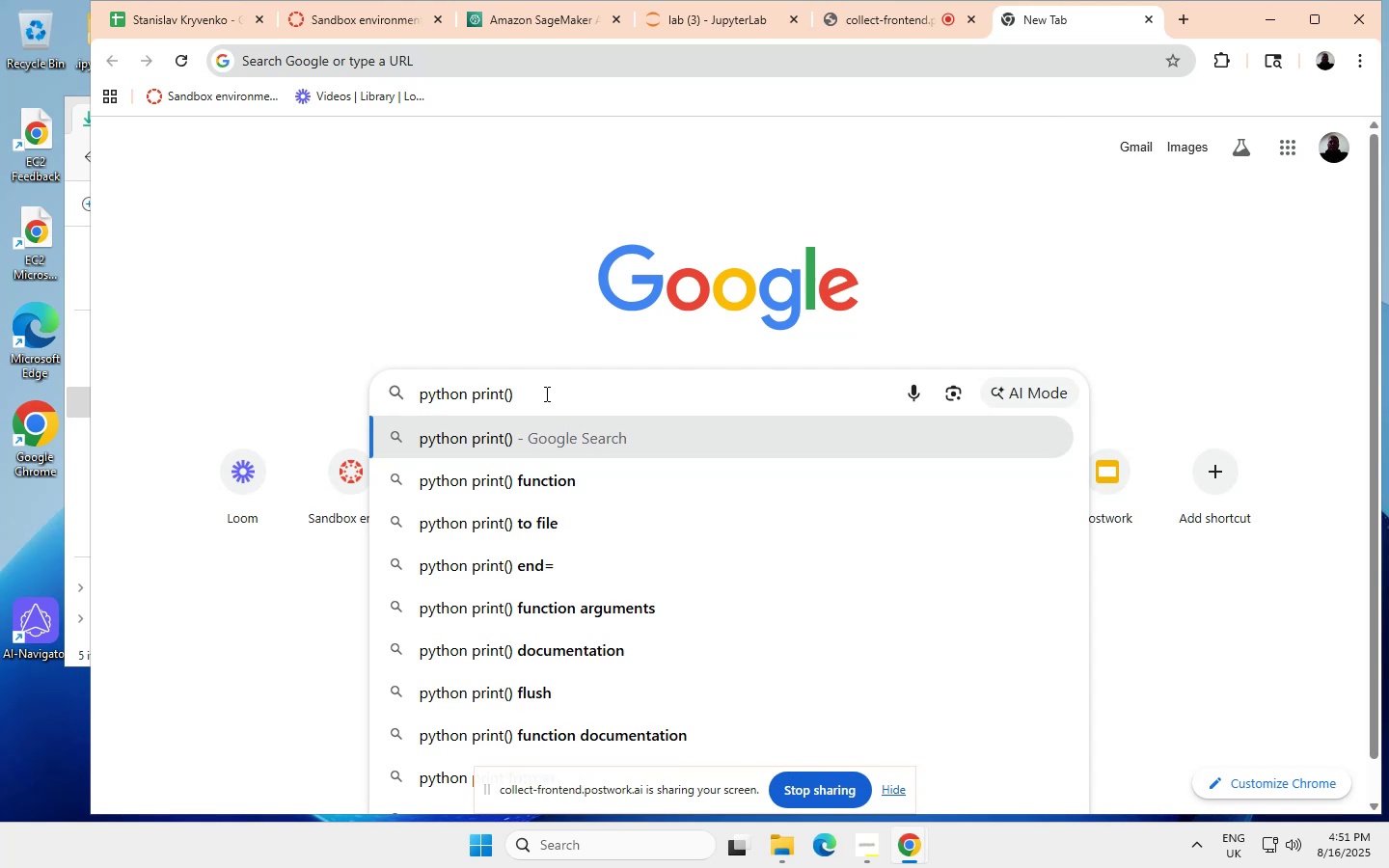 
key(Control+V)
 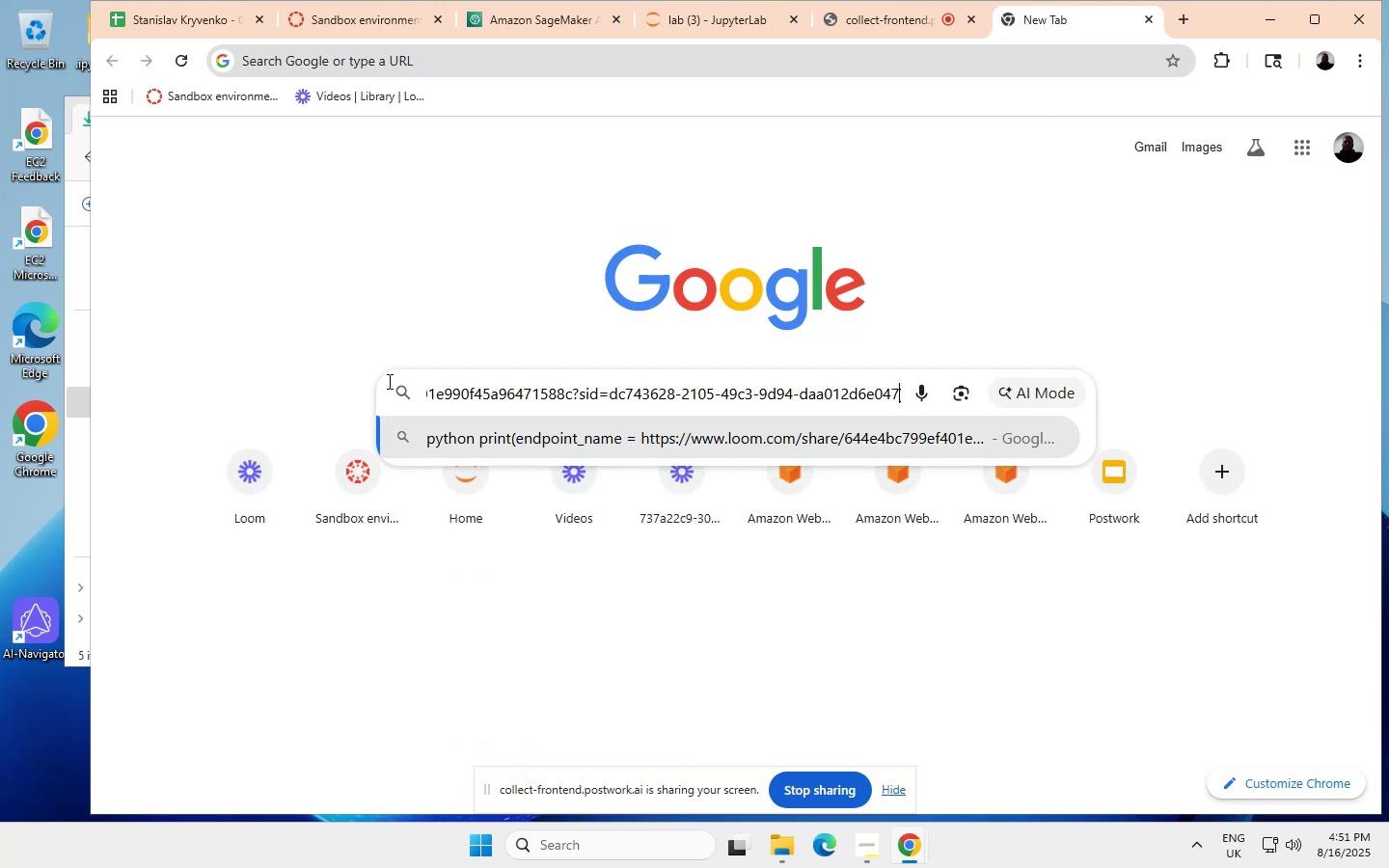 
wait(6.46)
 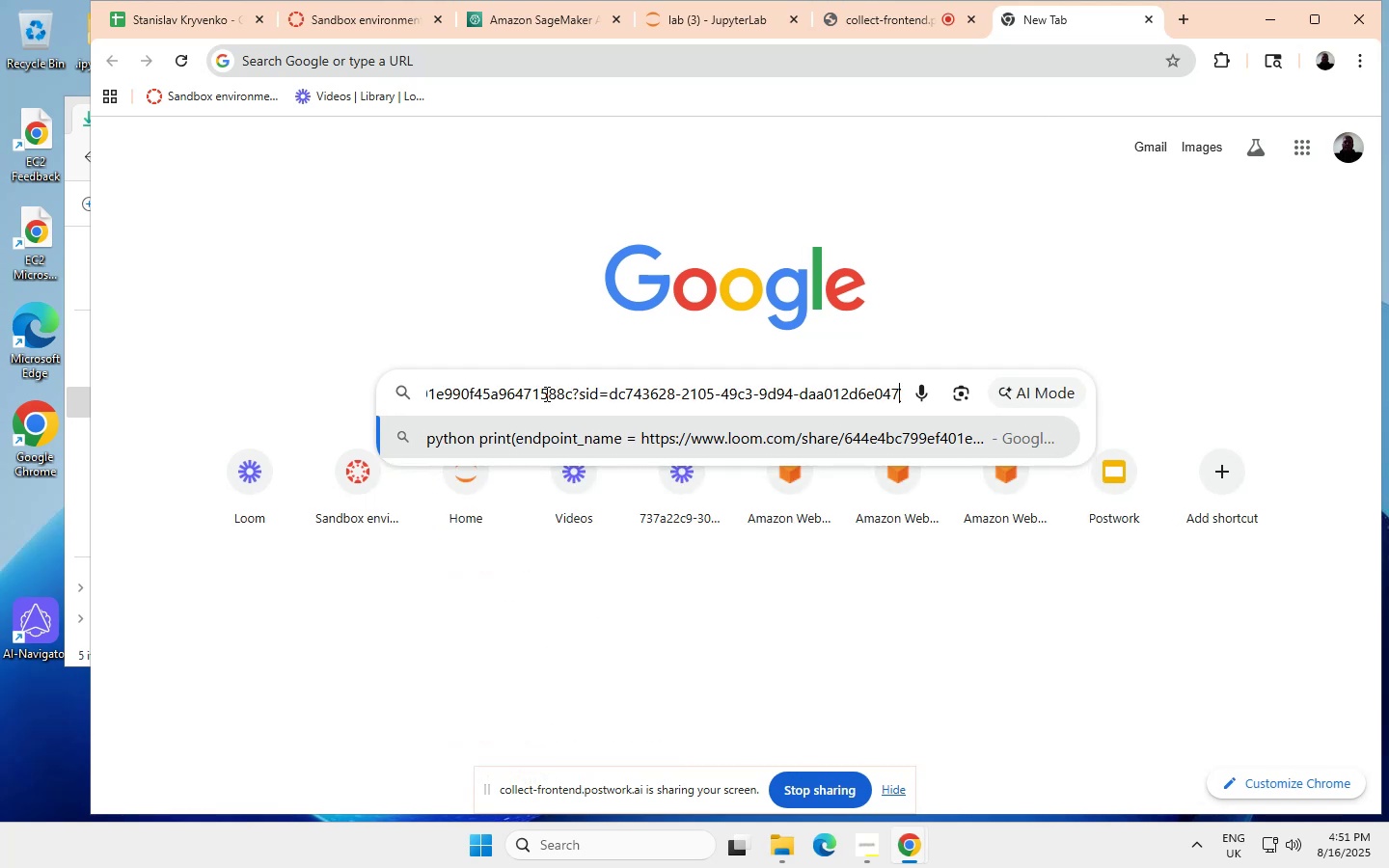 
left_click([689, 18])
 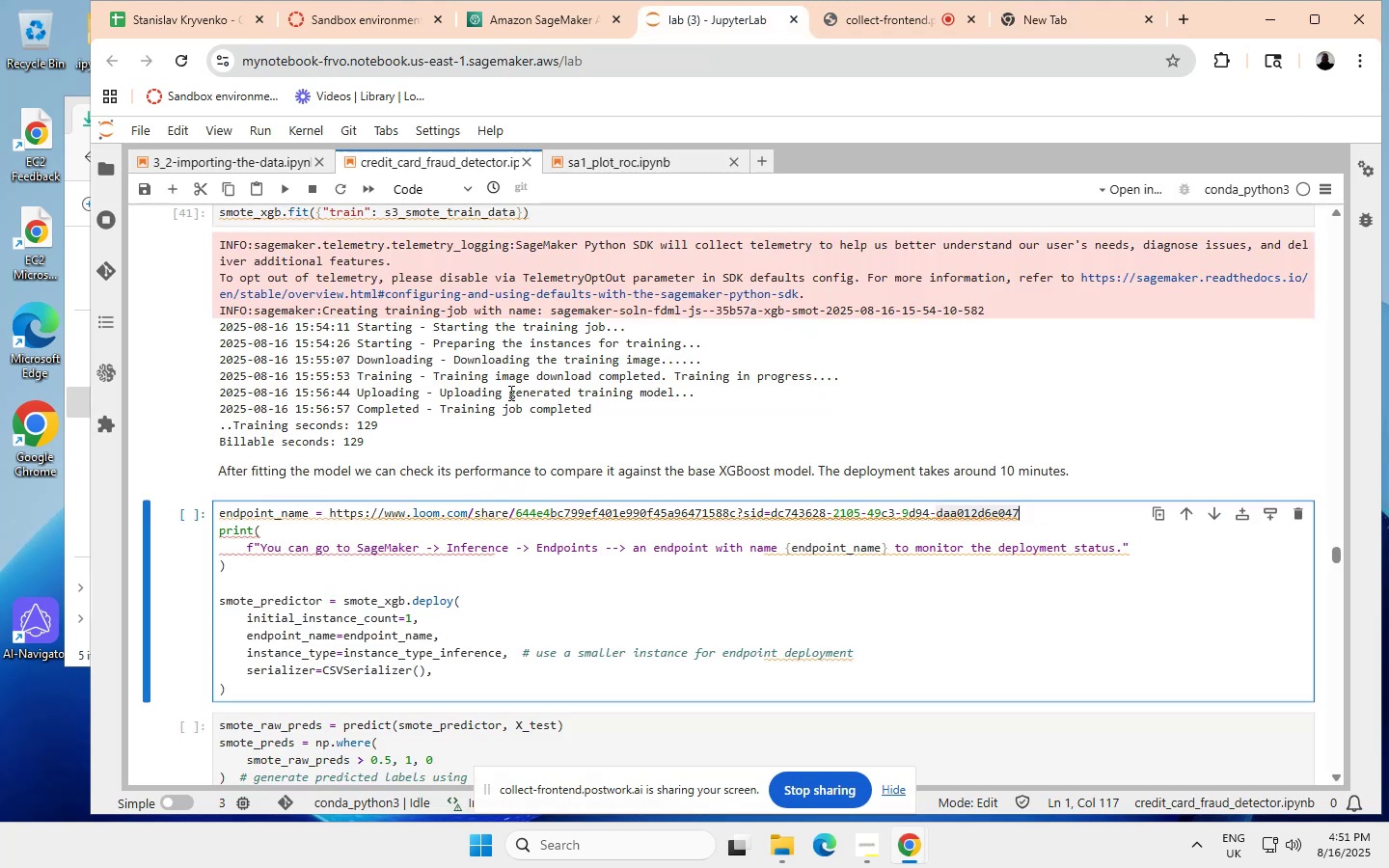 
wait(8.12)
 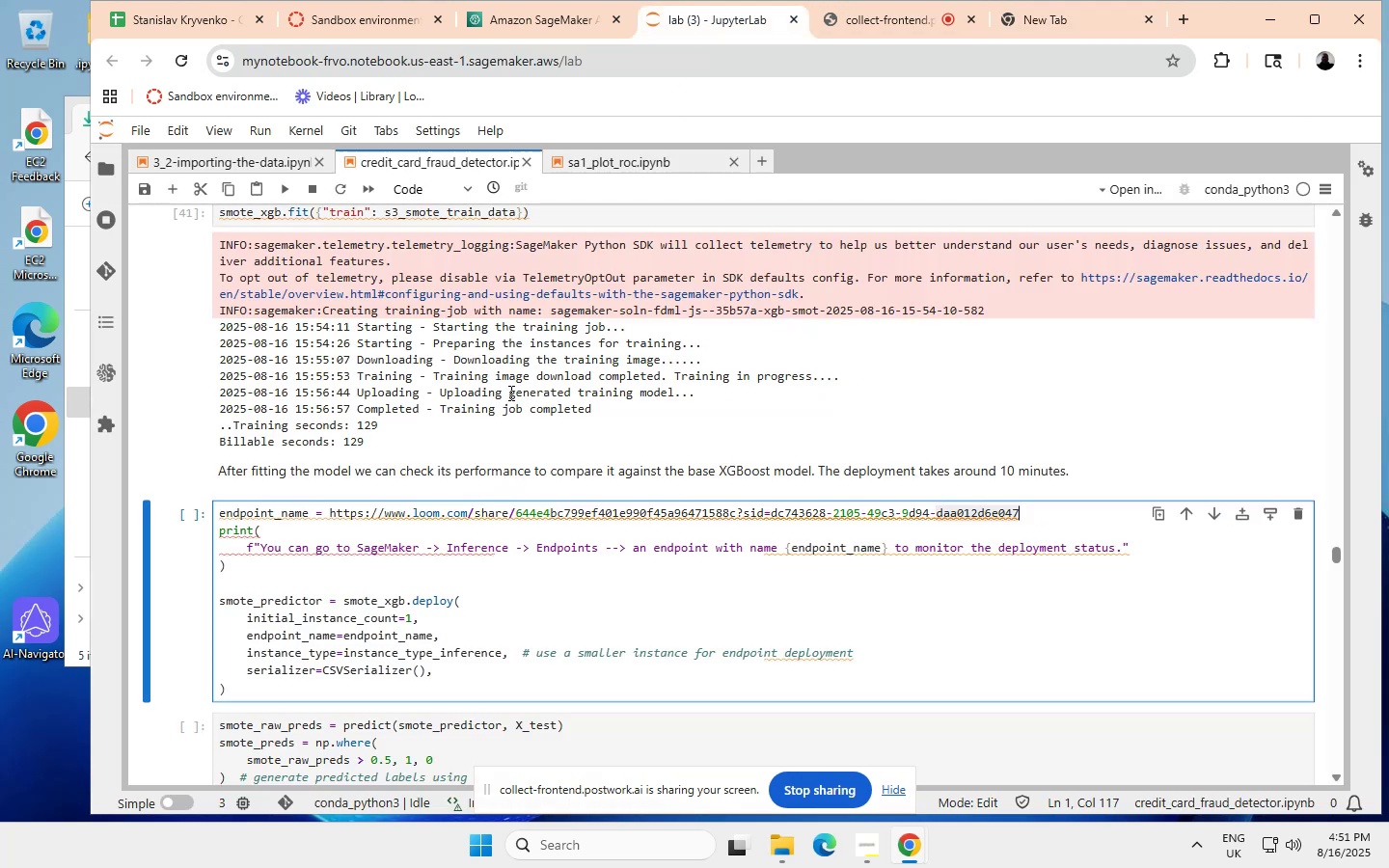 
scroll: coordinate [395, 447], scroll_direction: none, amount: 0.0
 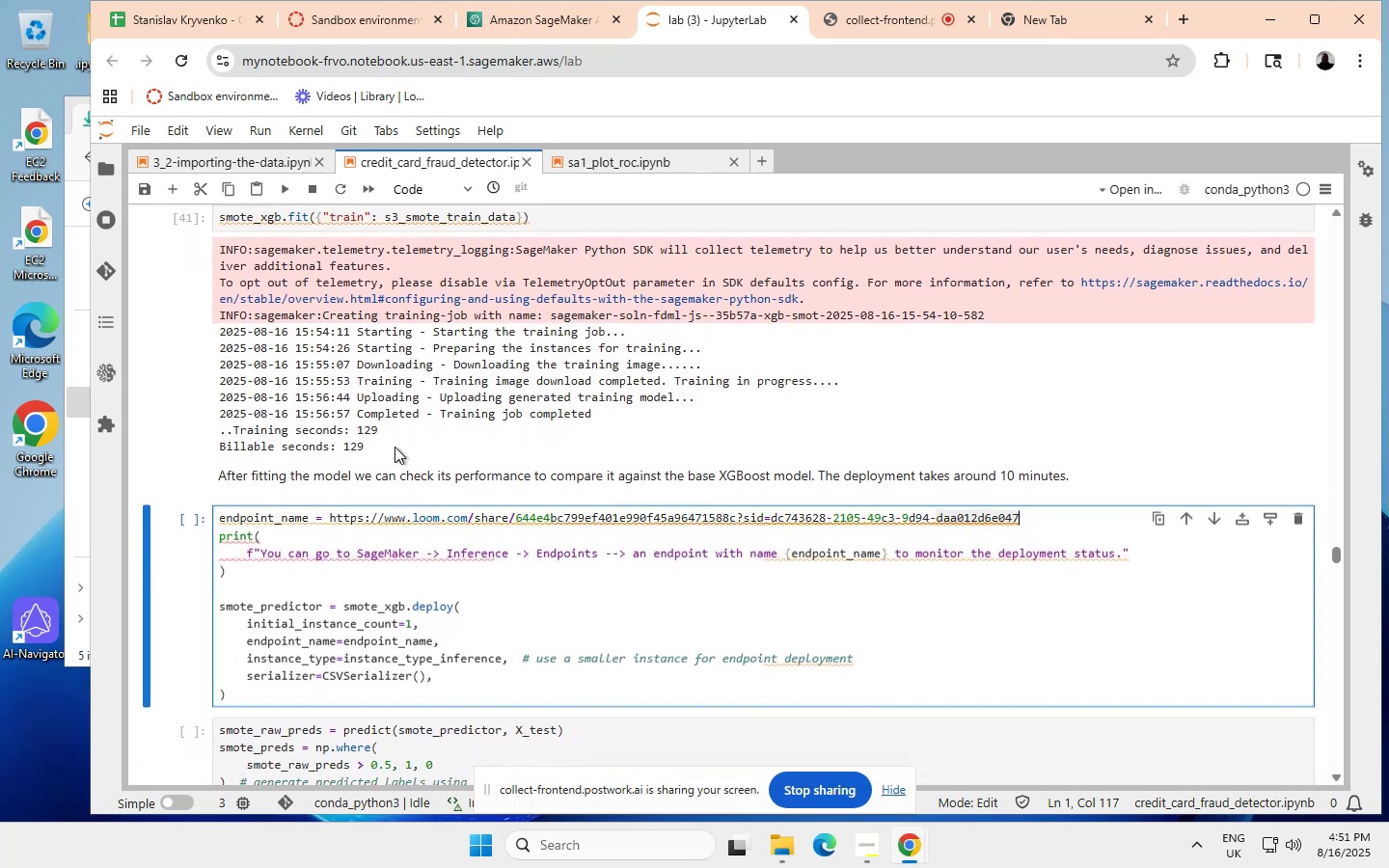 
scroll: coordinate [395, 446], scroll_direction: down, amount: 2.0
 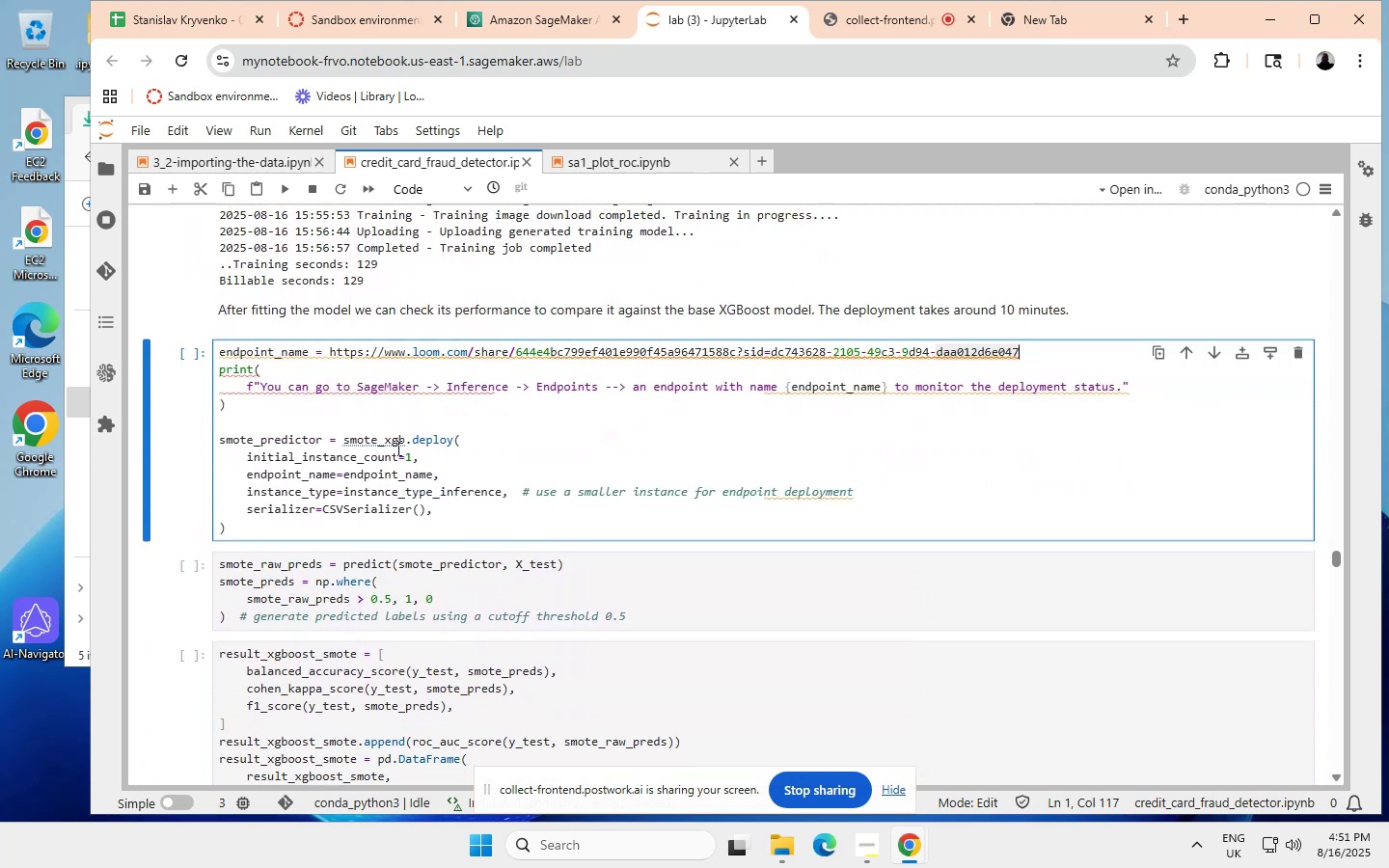 
wait(6.48)
 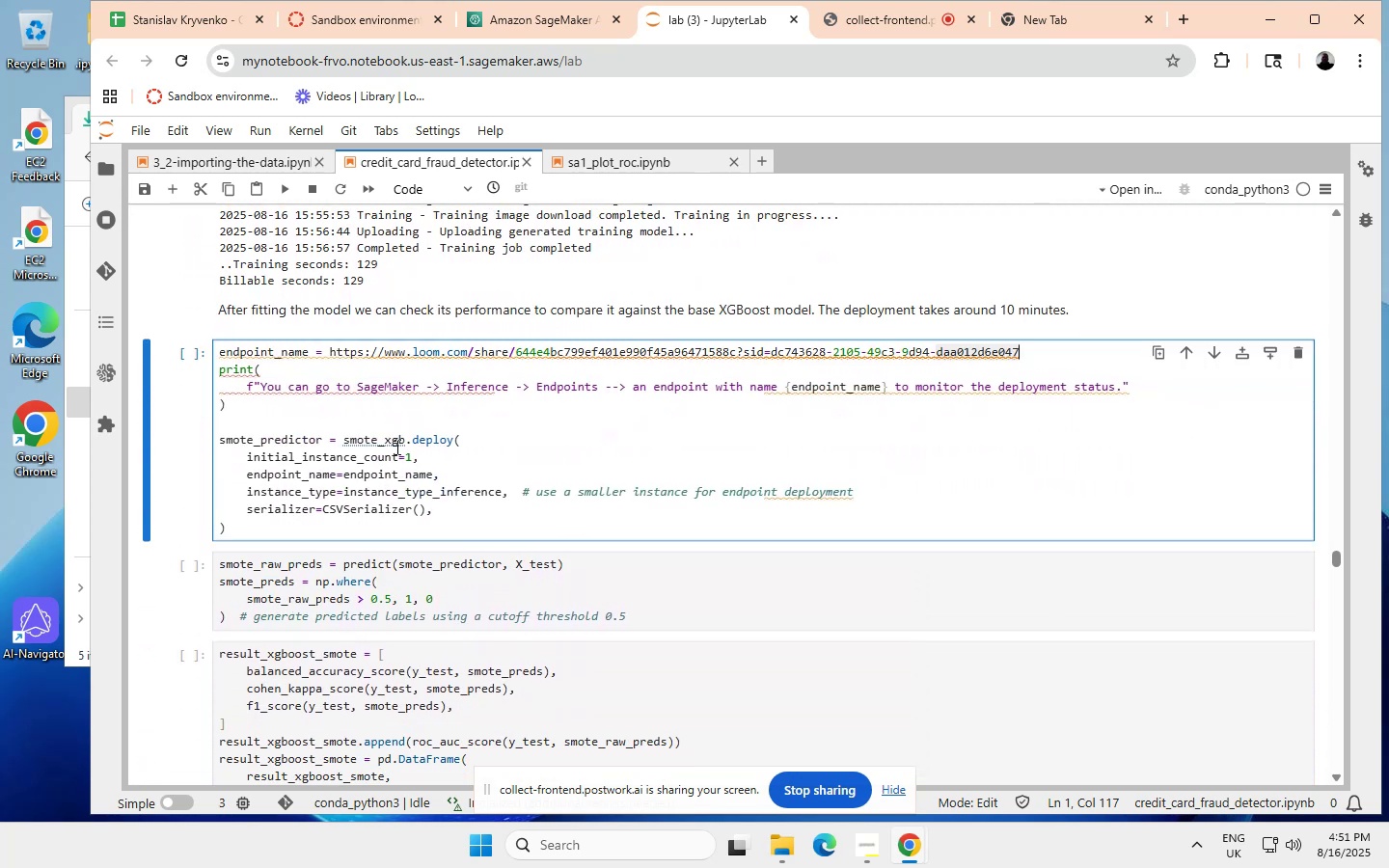 
scroll: coordinate [396, 448], scroll_direction: none, amount: 0.0
 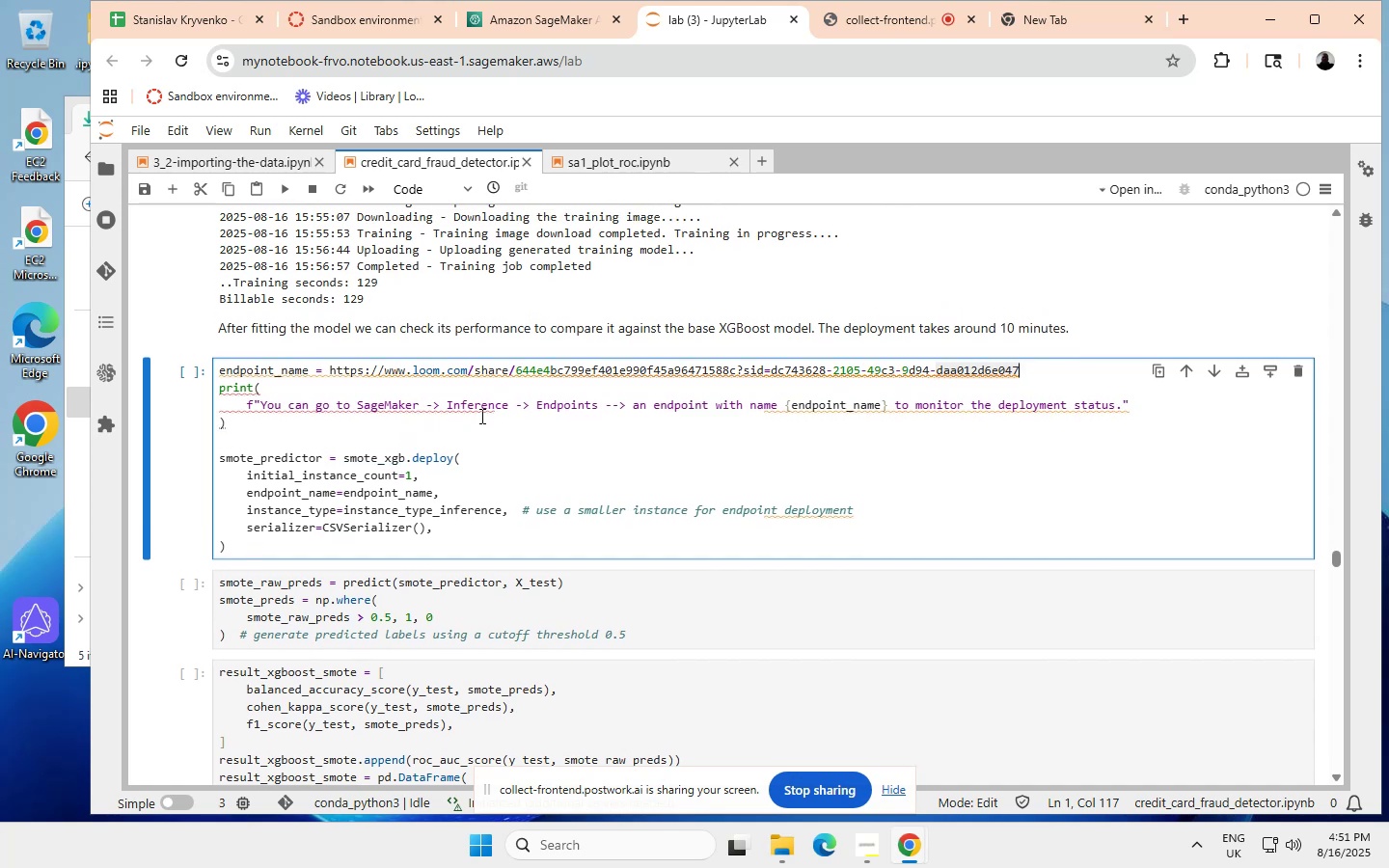 
wait(10.62)
 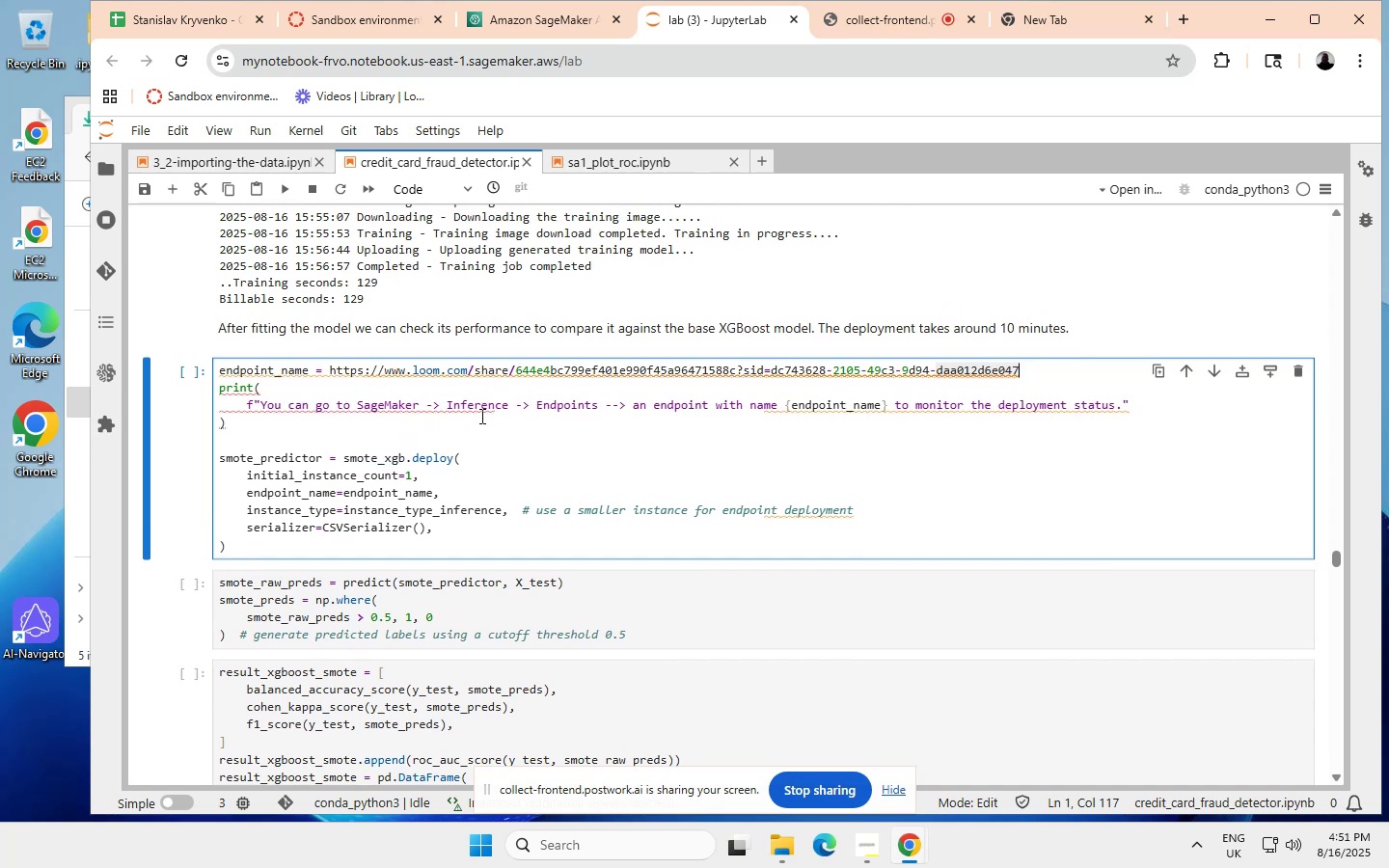 
key(Control+ControlLeft)
 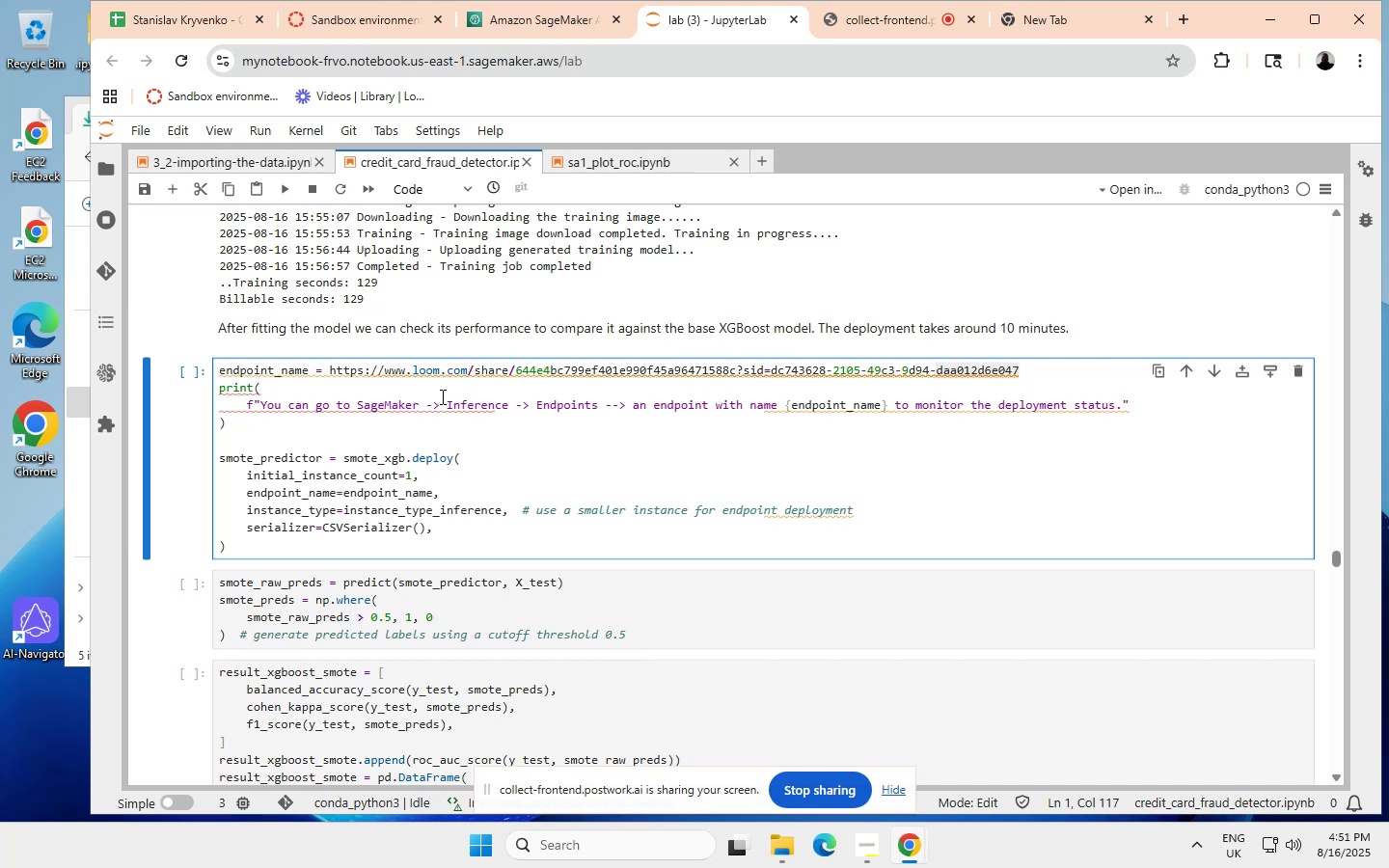 
key(Control+Z)
 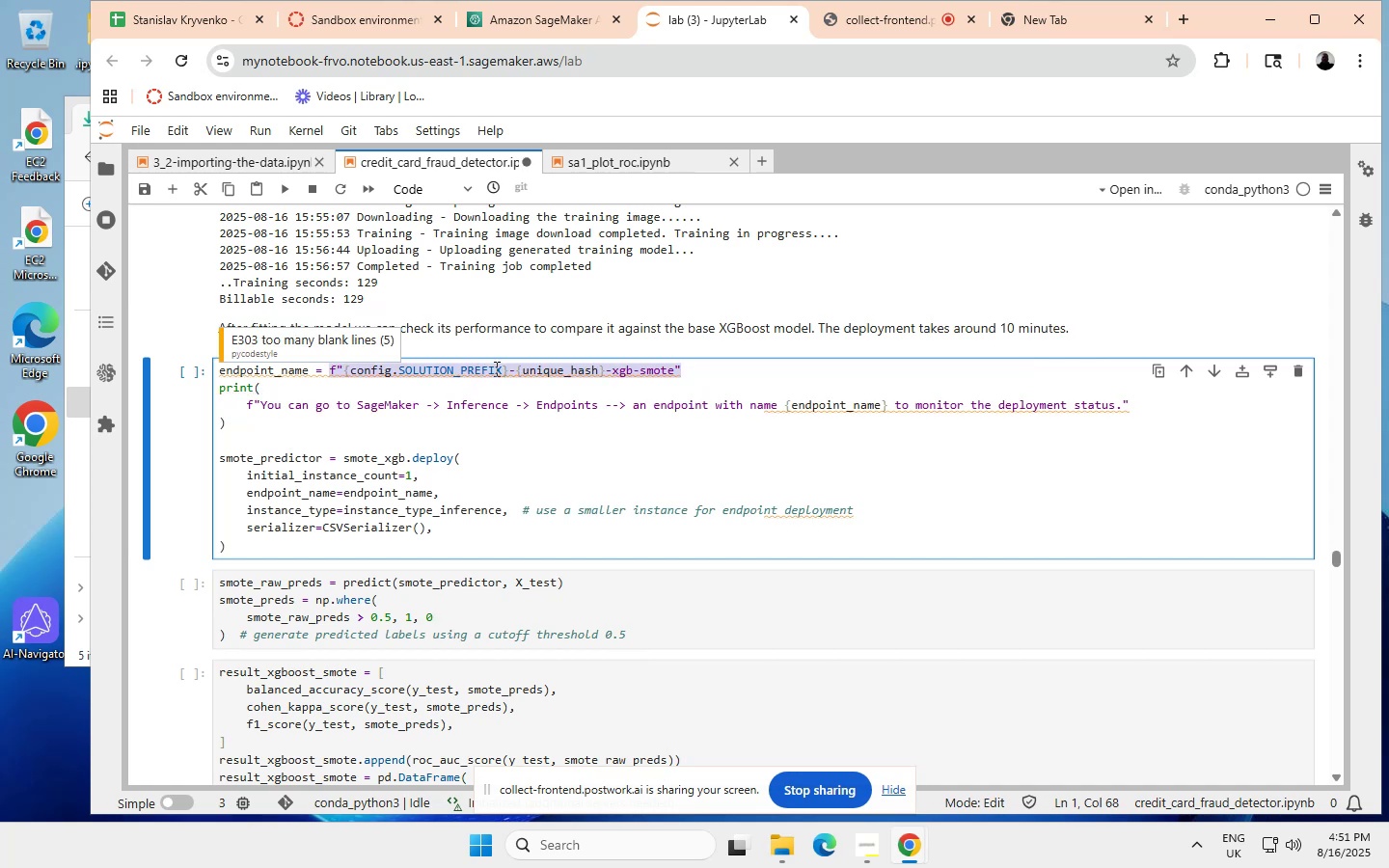 
wait(5.07)
 